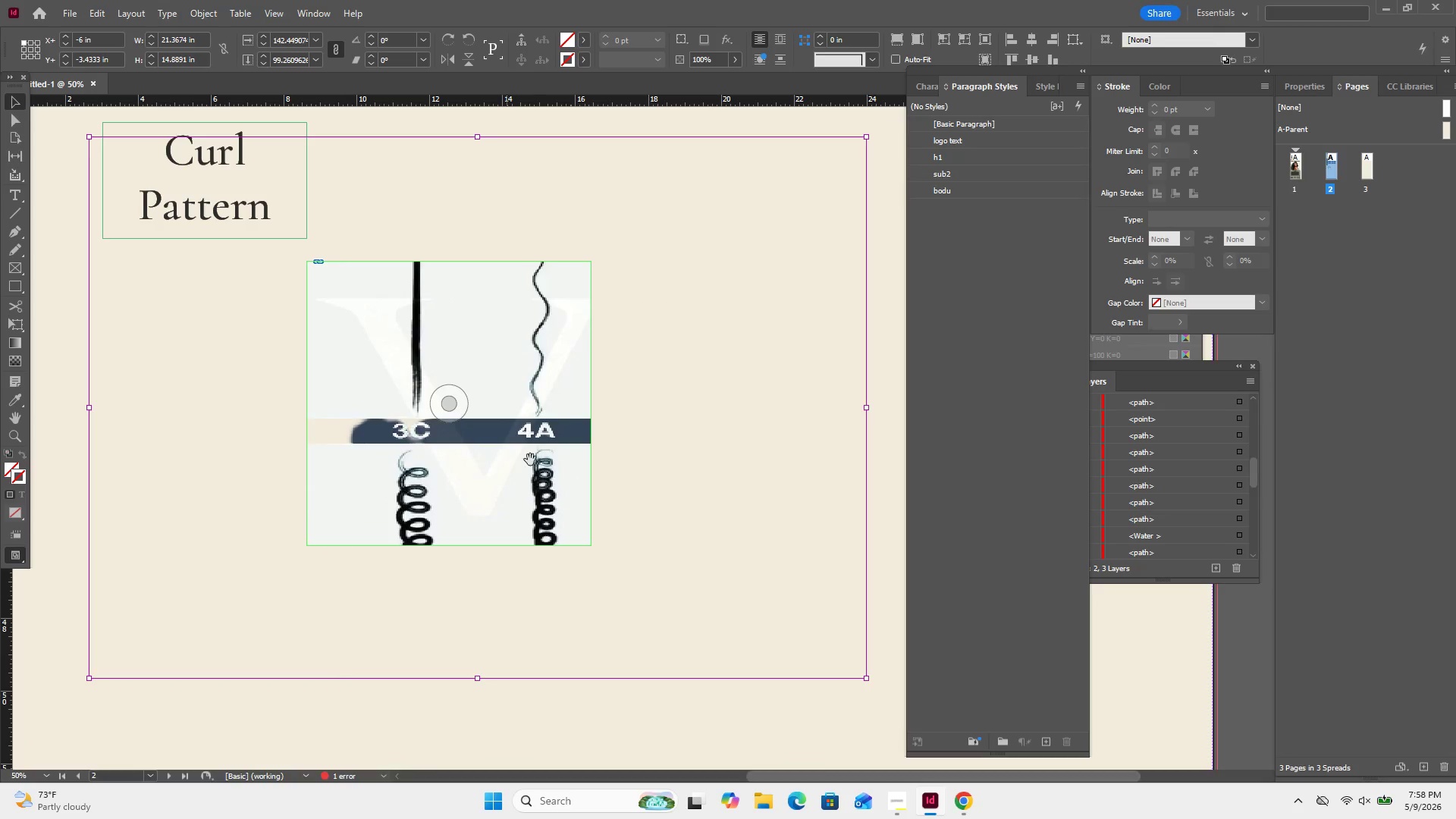 
left_click_drag(start_coordinate=[562, 453], to_coordinate=[518, 463])
 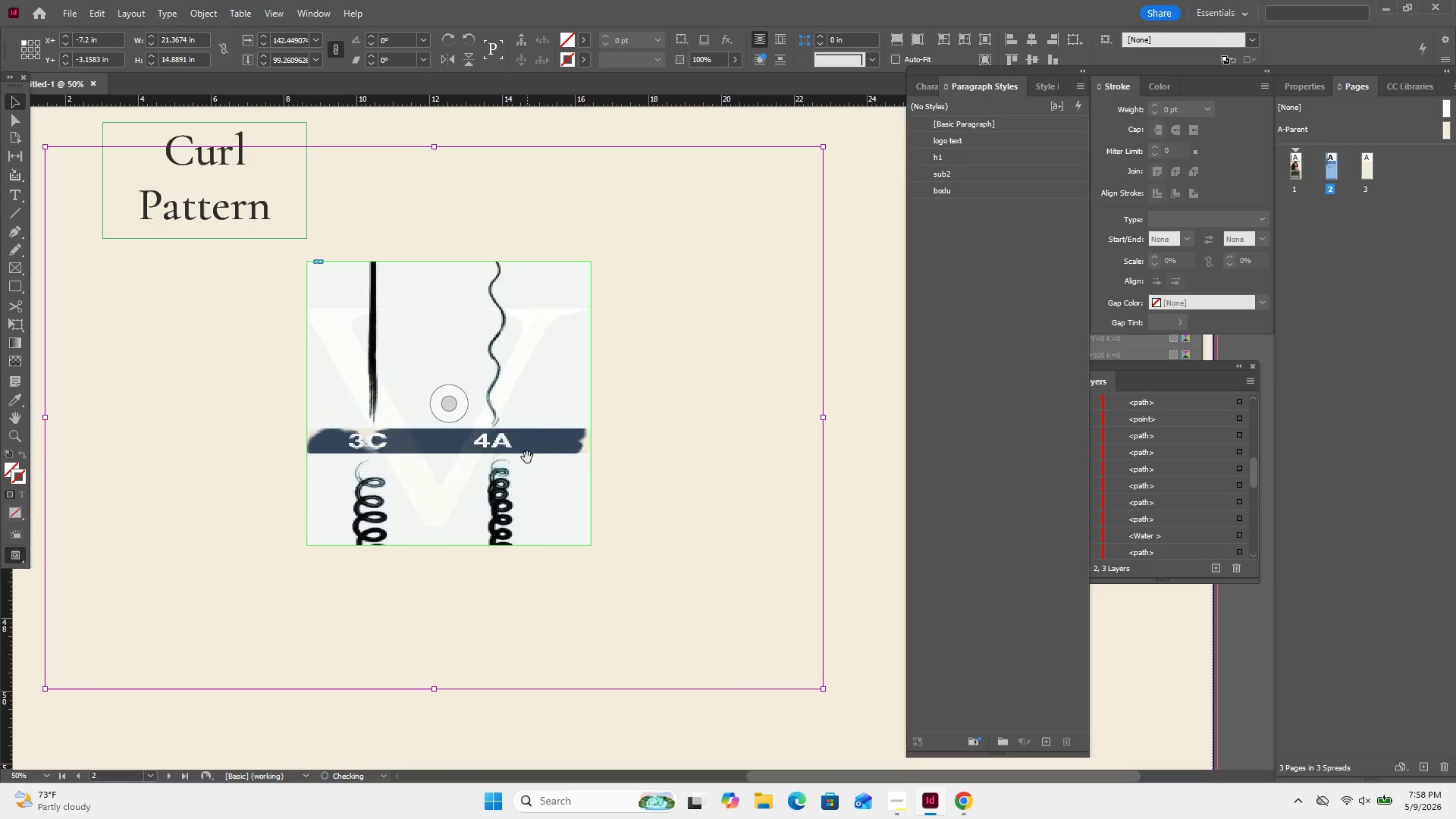 
left_click_drag(start_coordinate=[527, 457], to_coordinate=[498, 459])
 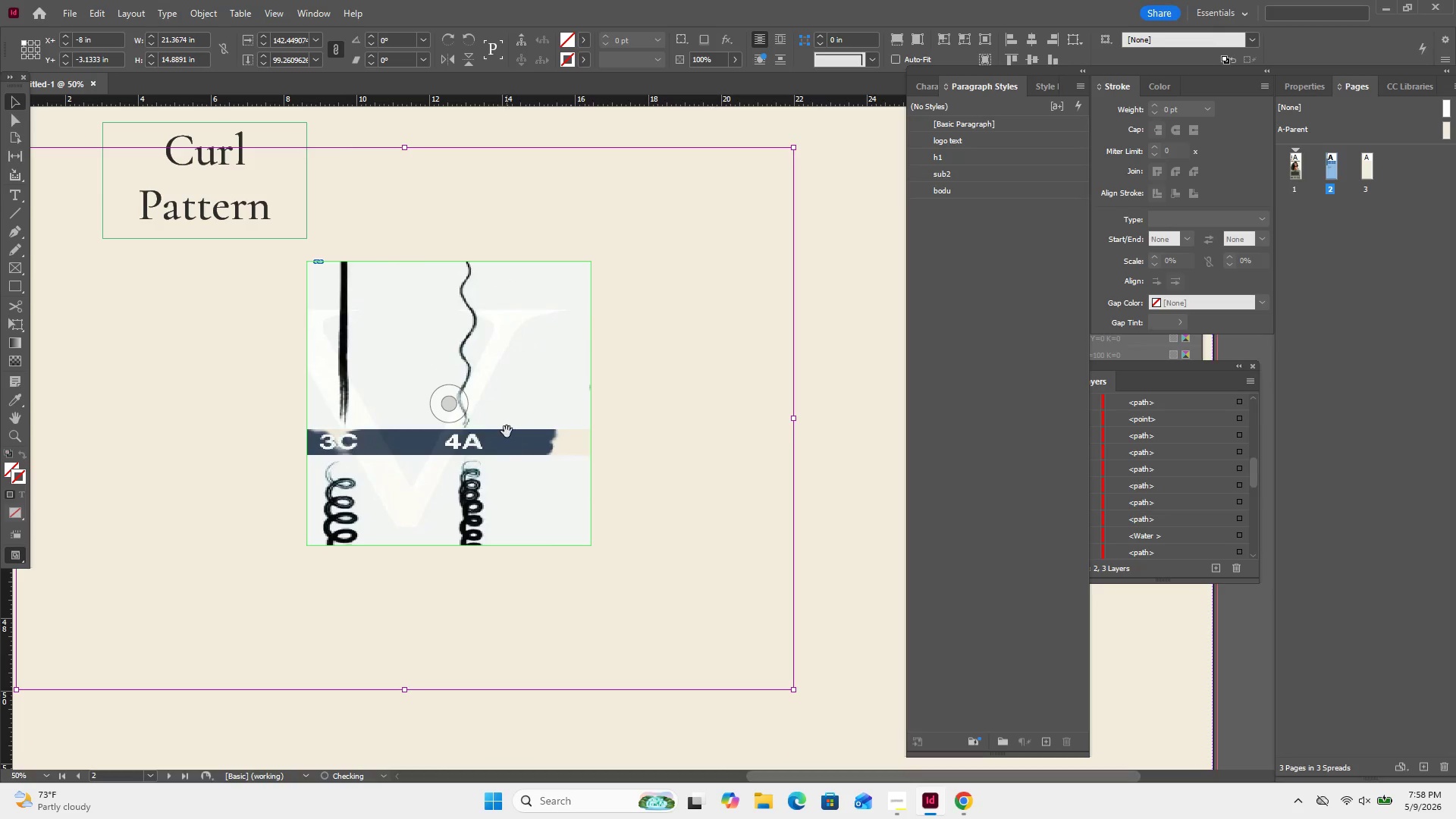 
left_click_drag(start_coordinate=[507, 431], to_coordinate=[513, 475])
 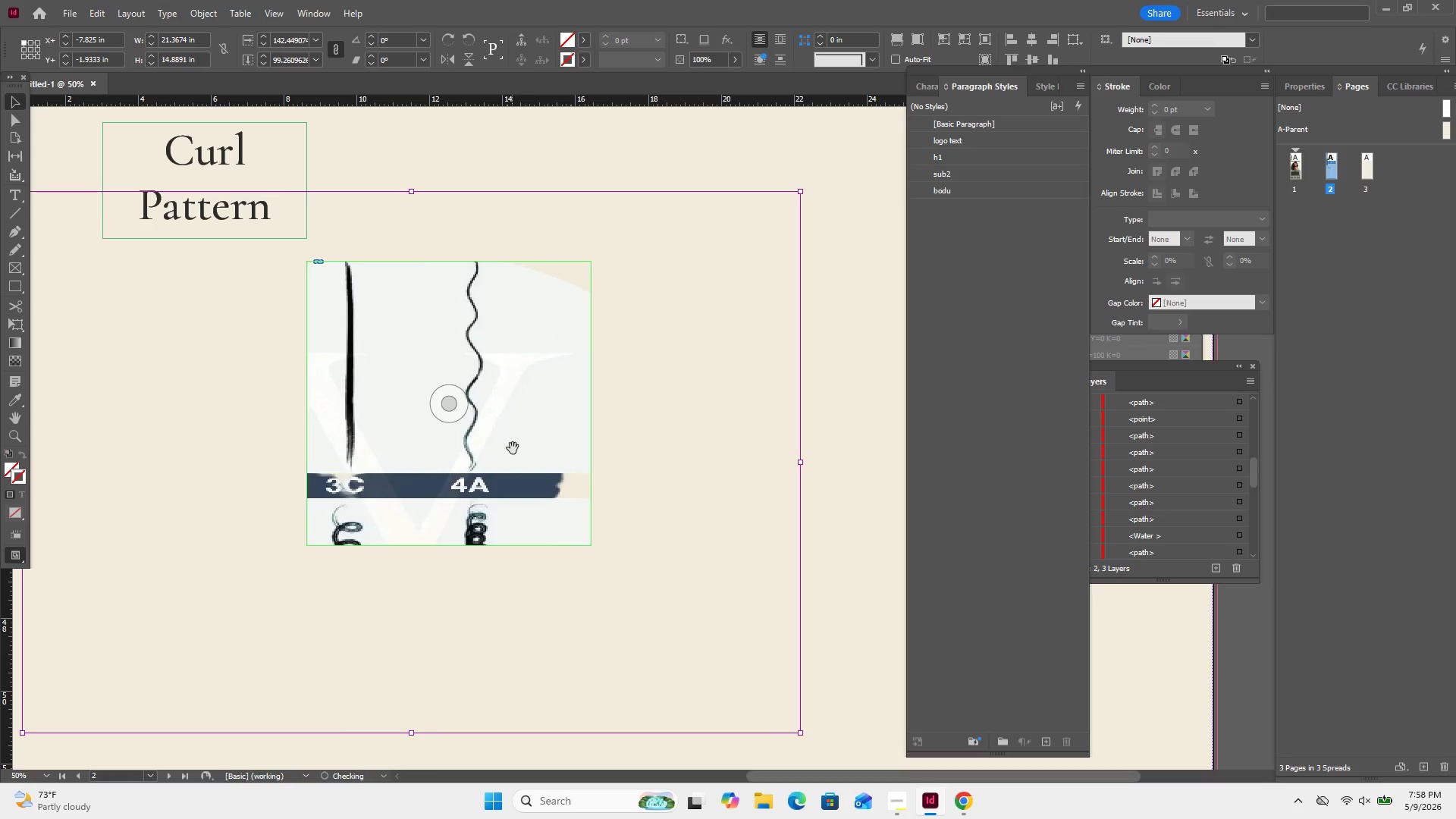 
left_click_drag(start_coordinate=[513, 448], to_coordinate=[516, 474])
 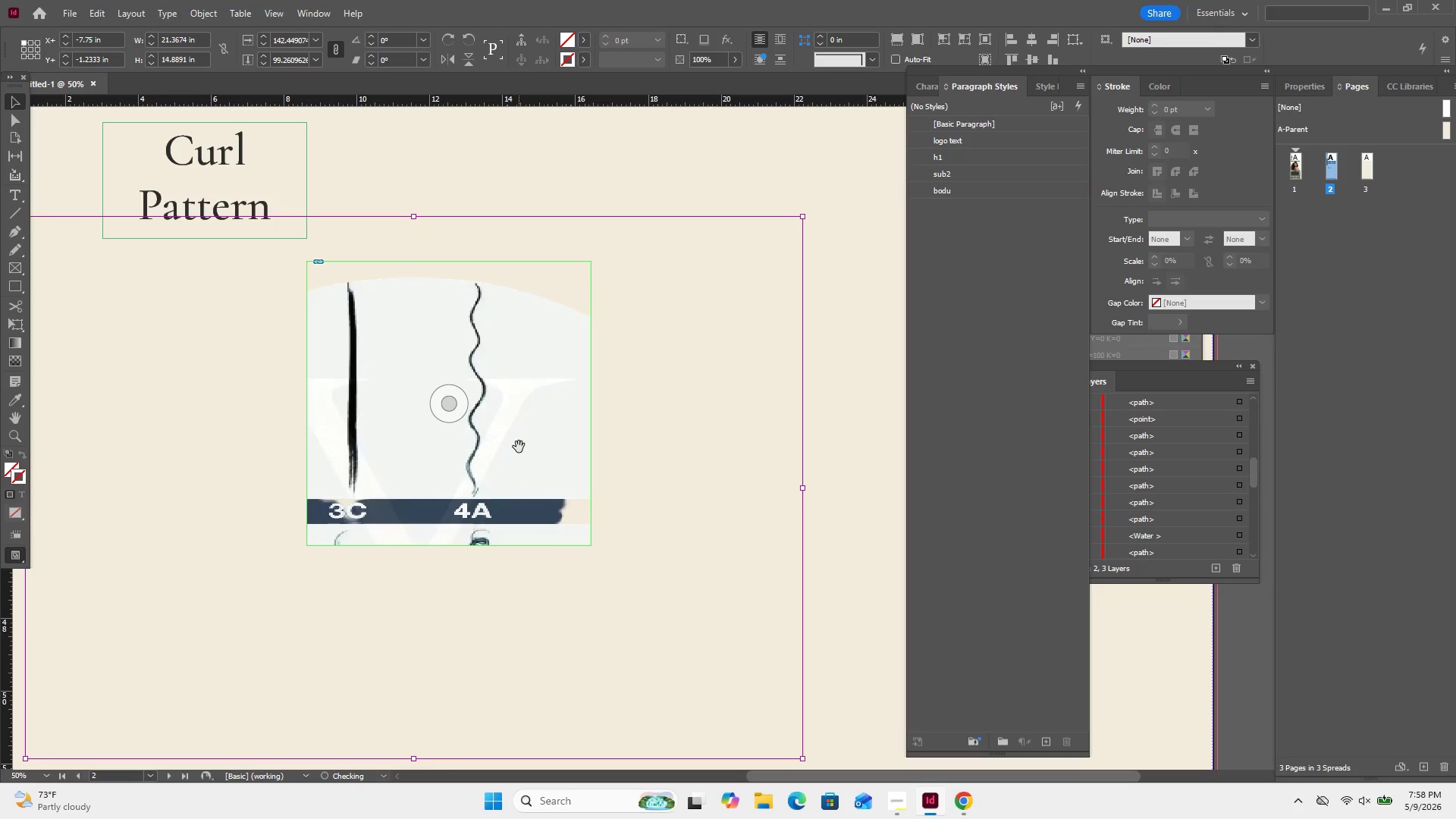 
left_click_drag(start_coordinate=[522, 443], to_coordinate=[525, 463])
 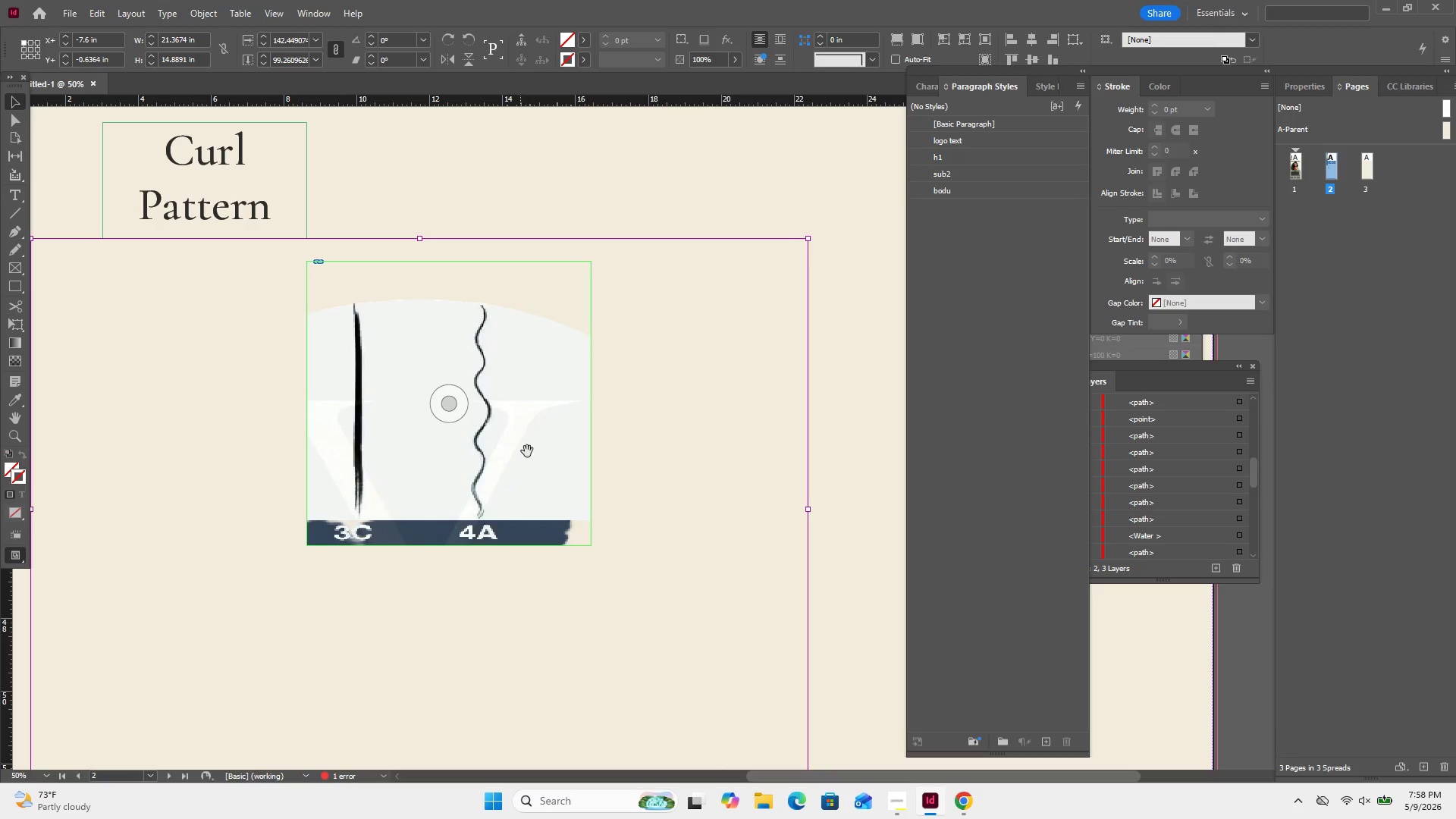 
wait(24.17)
 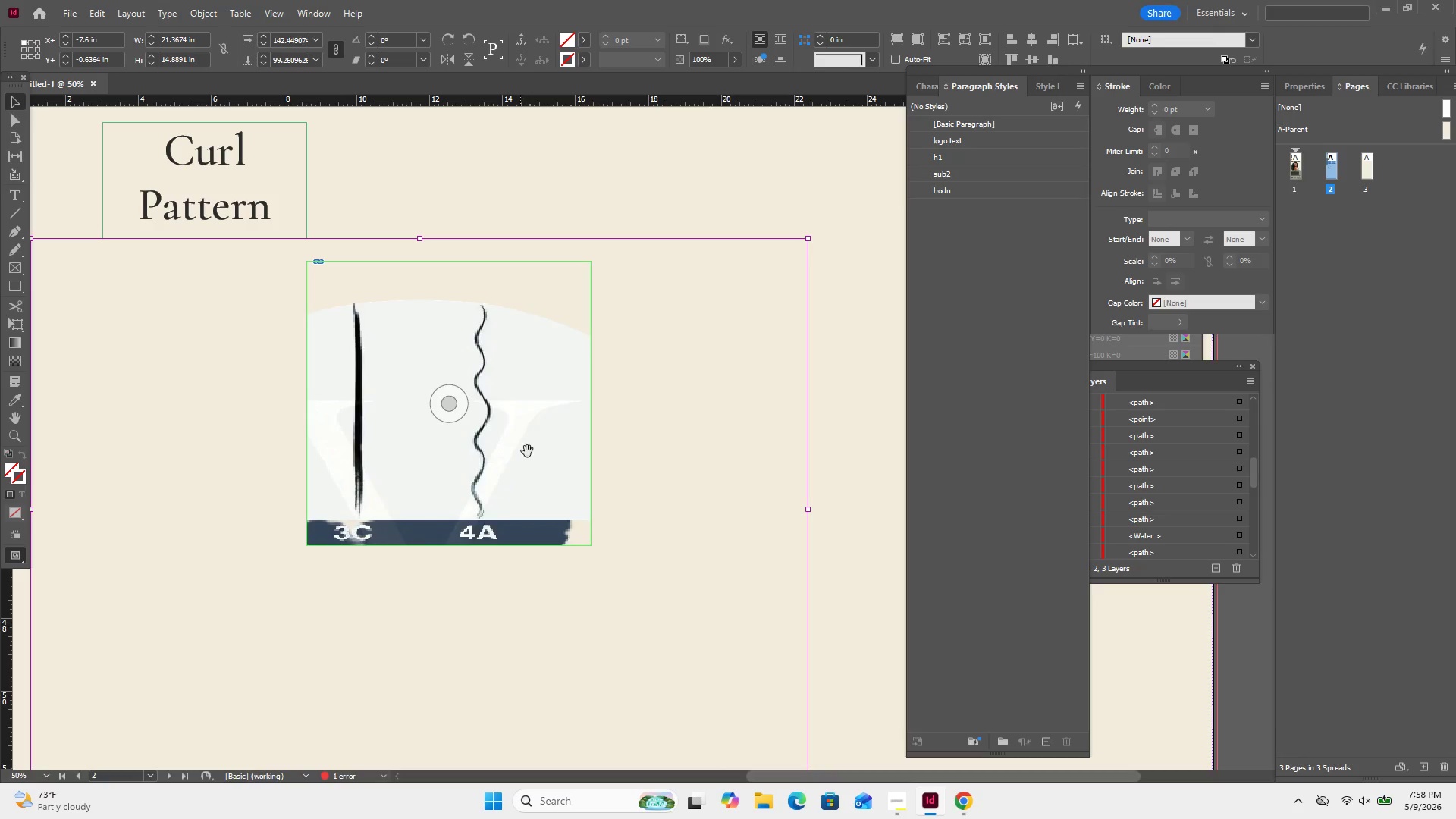 
key(Delete)
 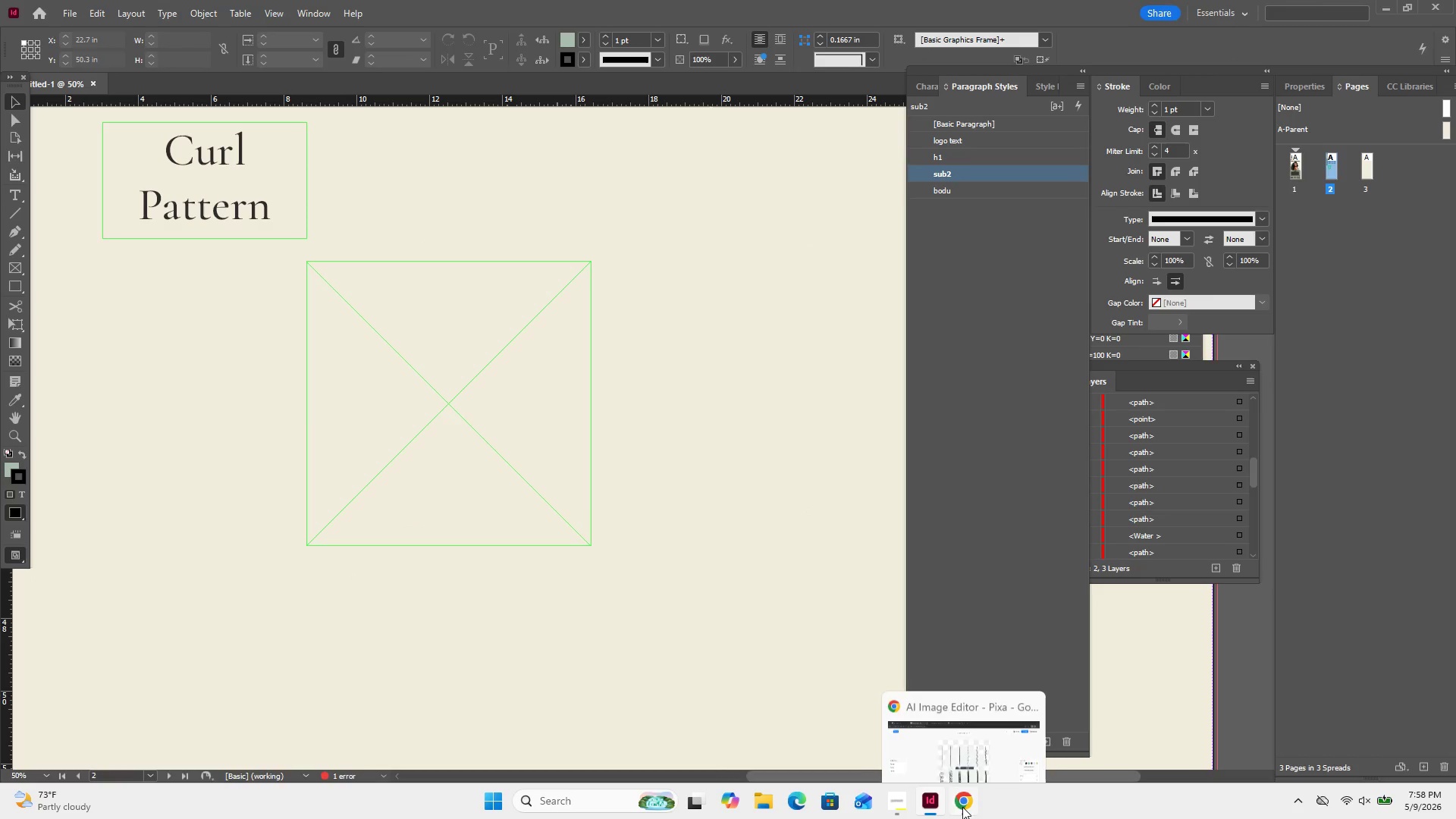 
left_click_drag(start_coordinate=[638, 476], to_coordinate=[477, 479])
 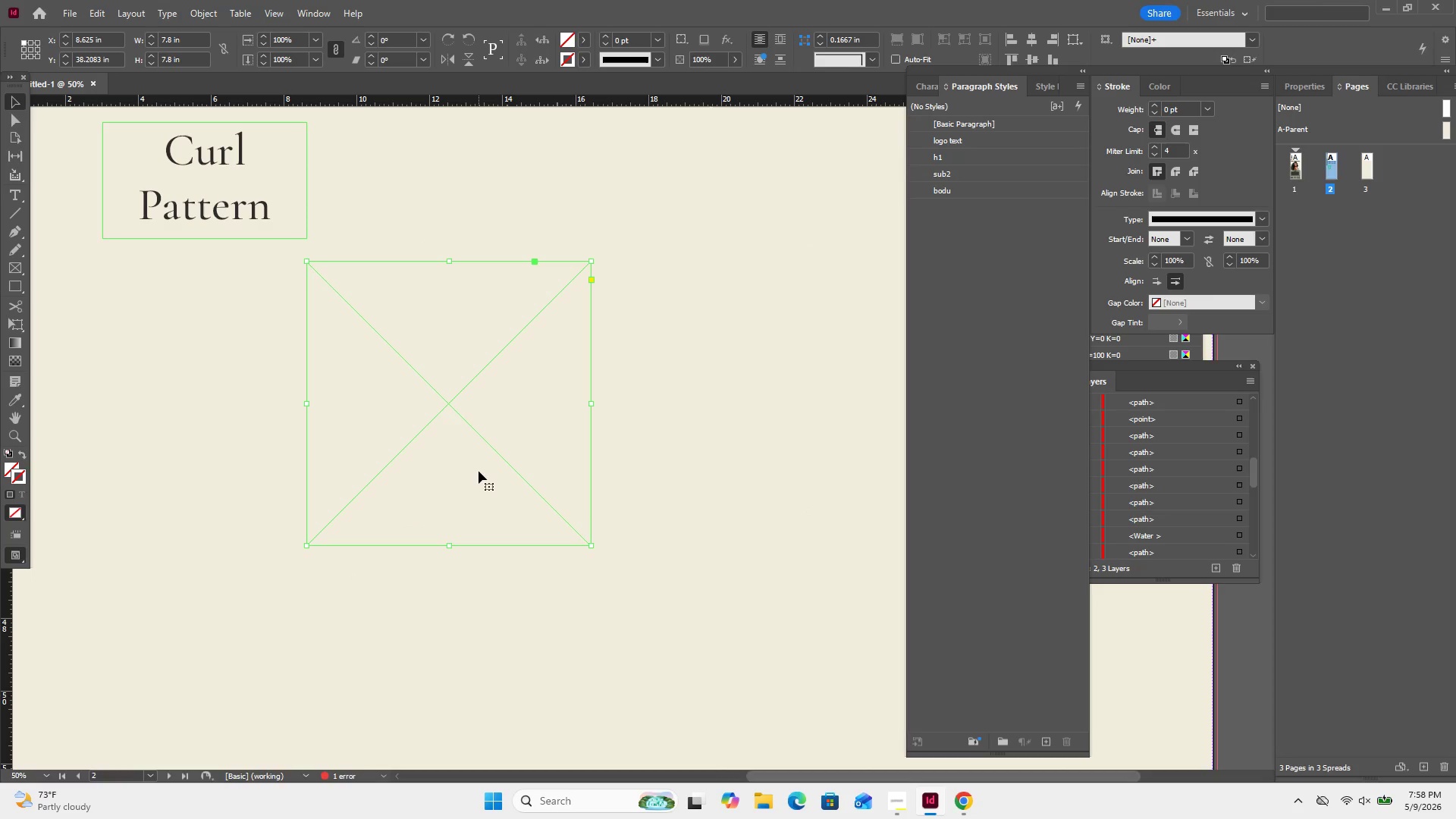 
key(Delete)
 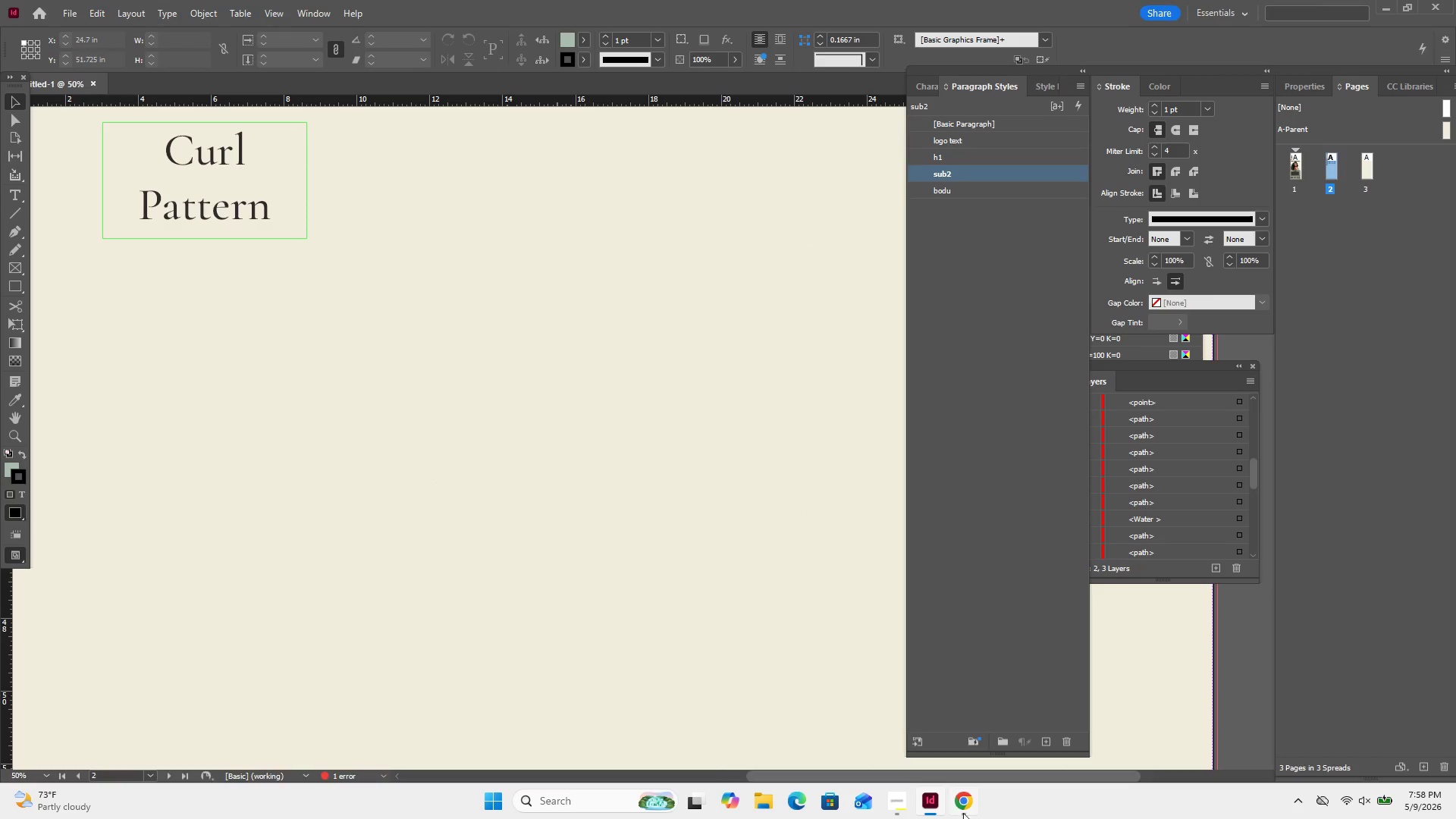 
left_click([965, 808])
 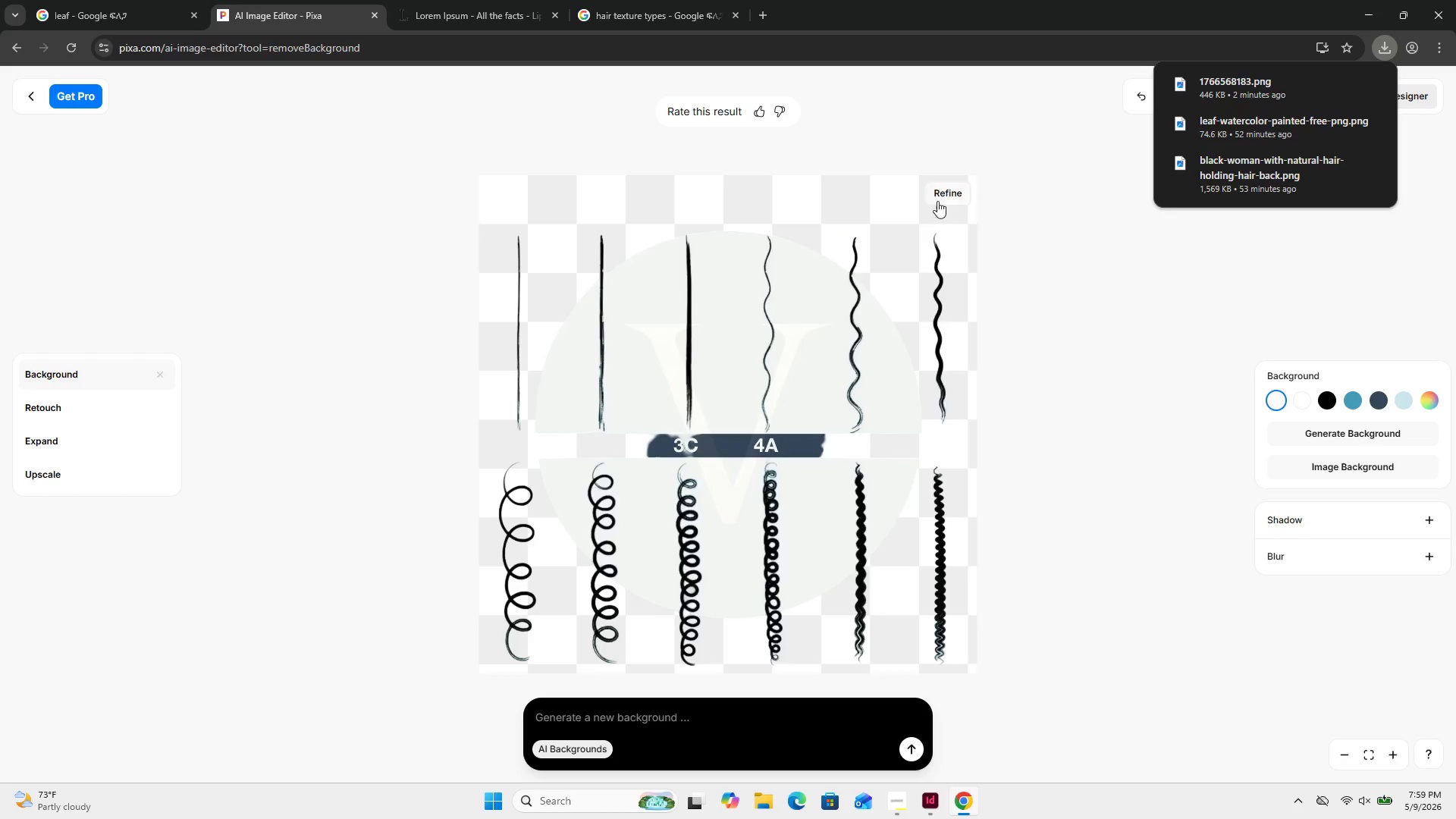 
wait(6.23)
 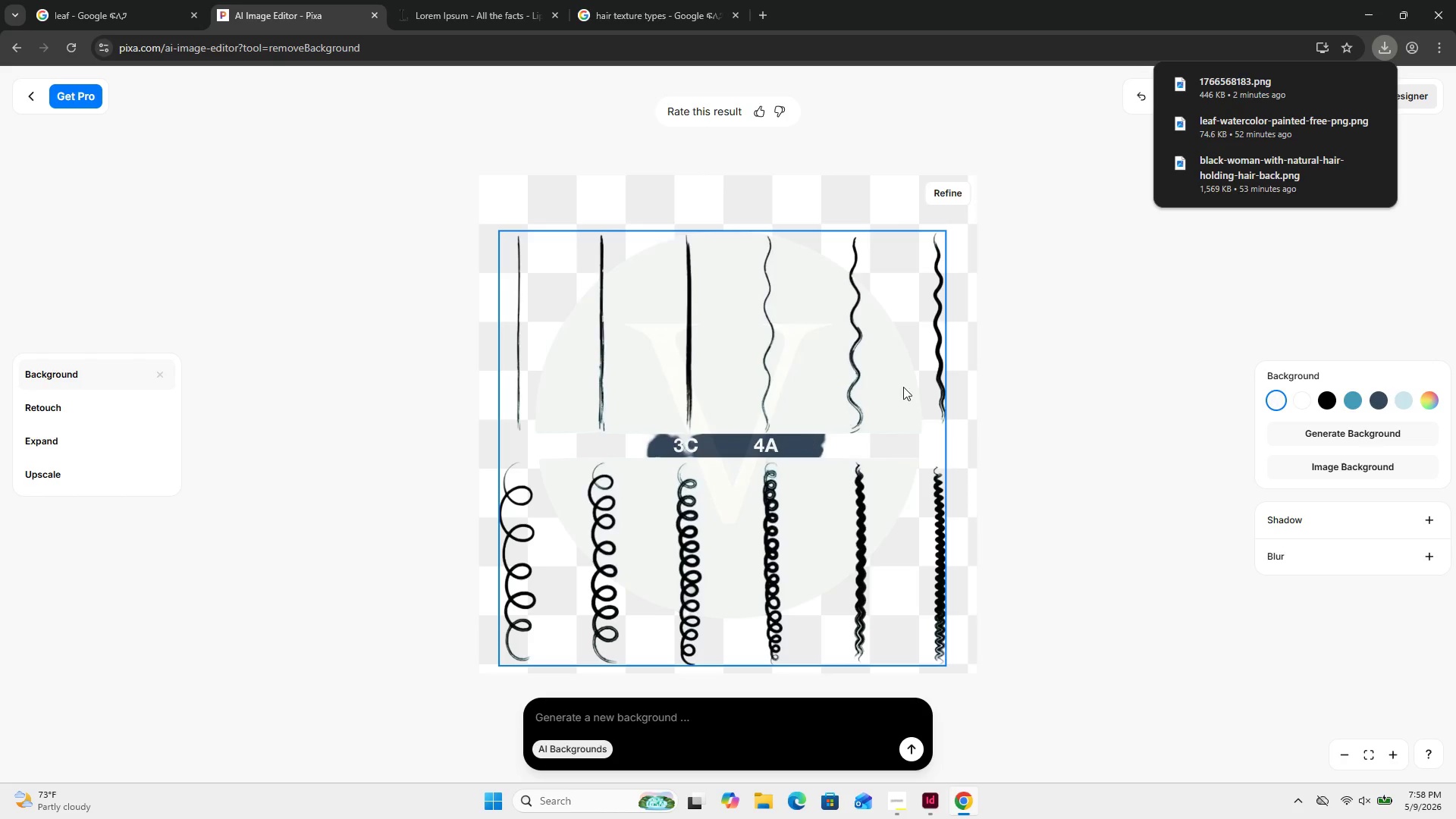 
left_click([1008, 198])
 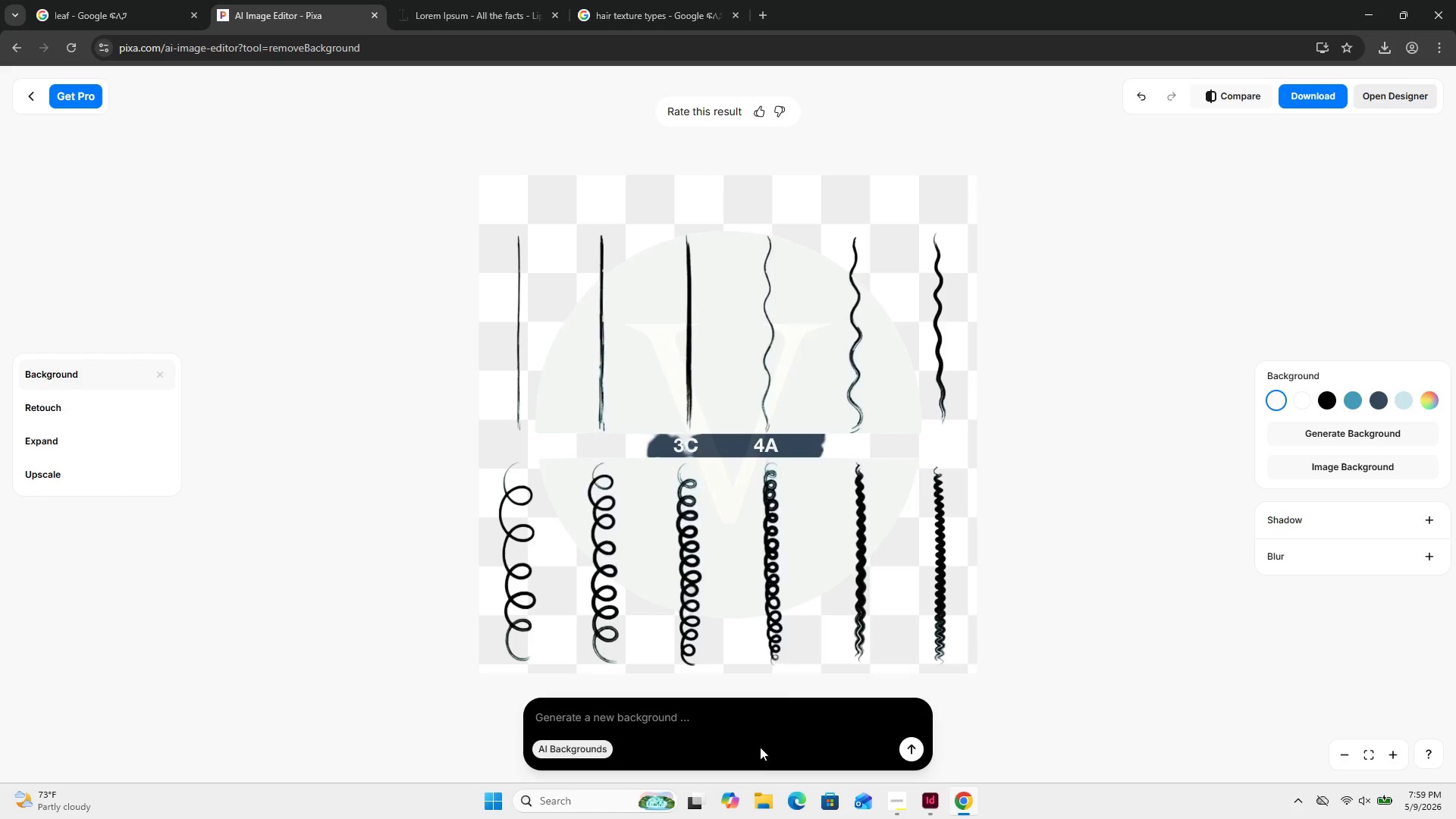 
left_click([766, 799])
 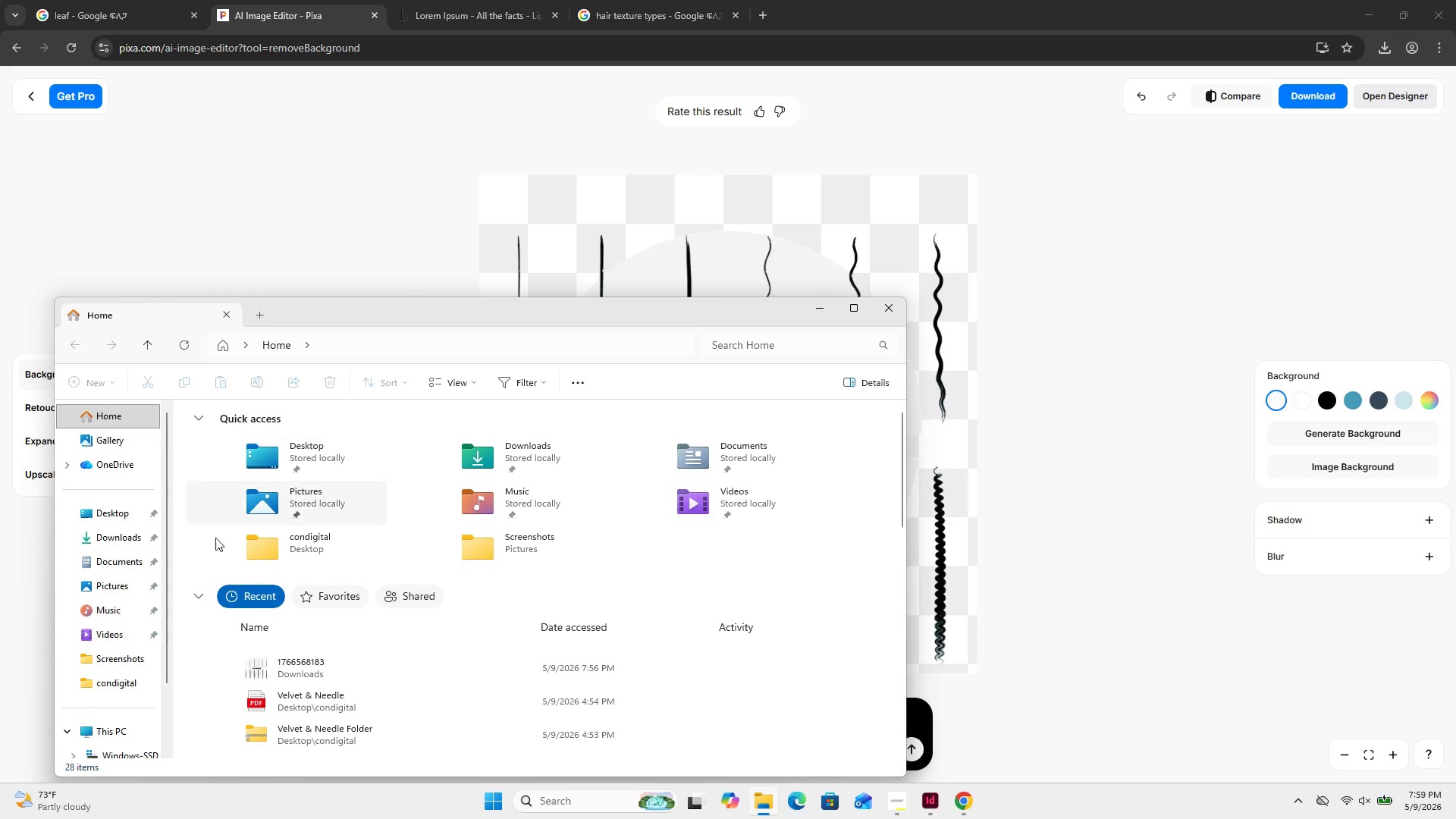 
left_click_drag(start_coordinate=[304, 670], to_coordinate=[786, 246])
 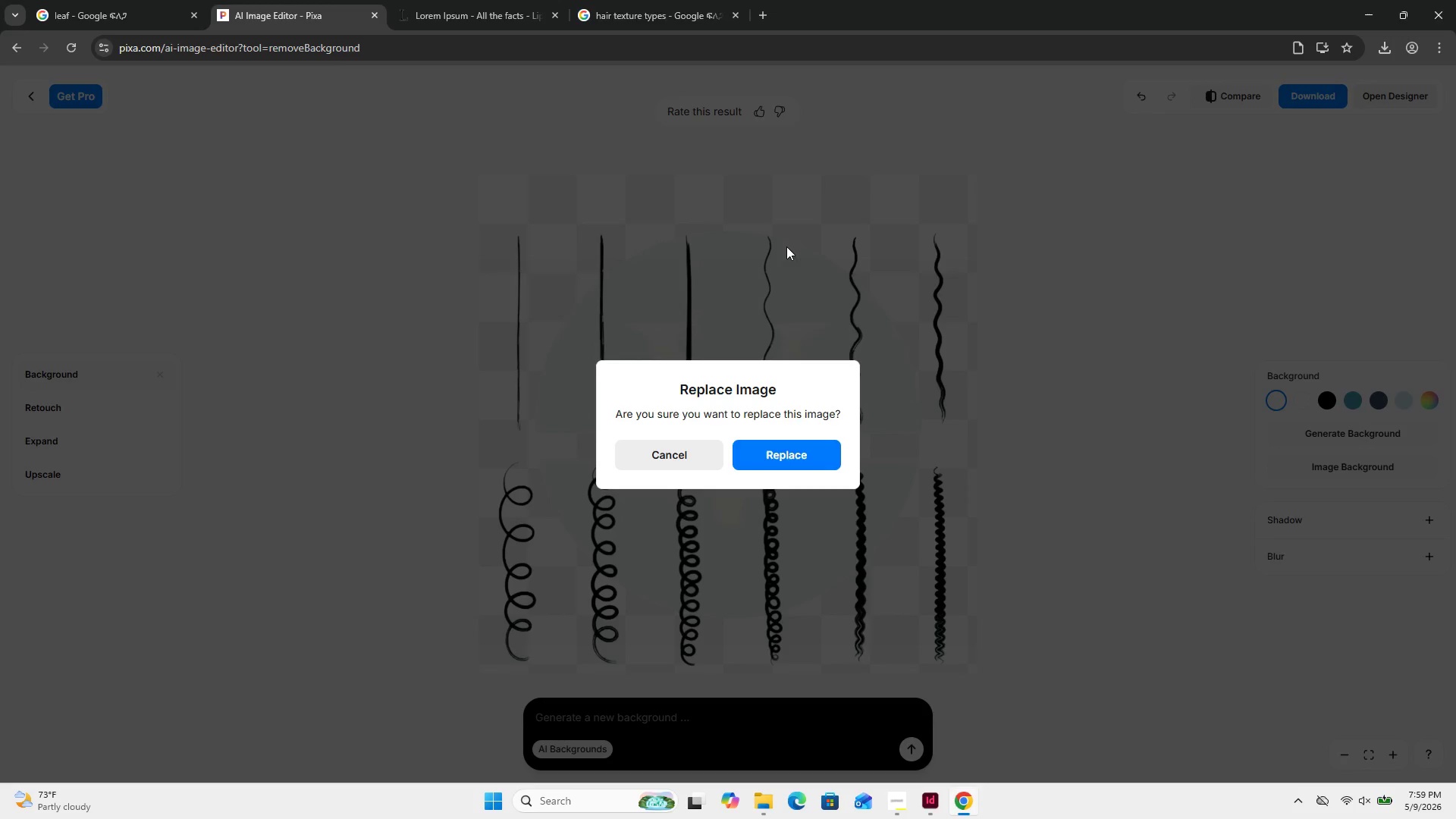 
key(Unknown)
 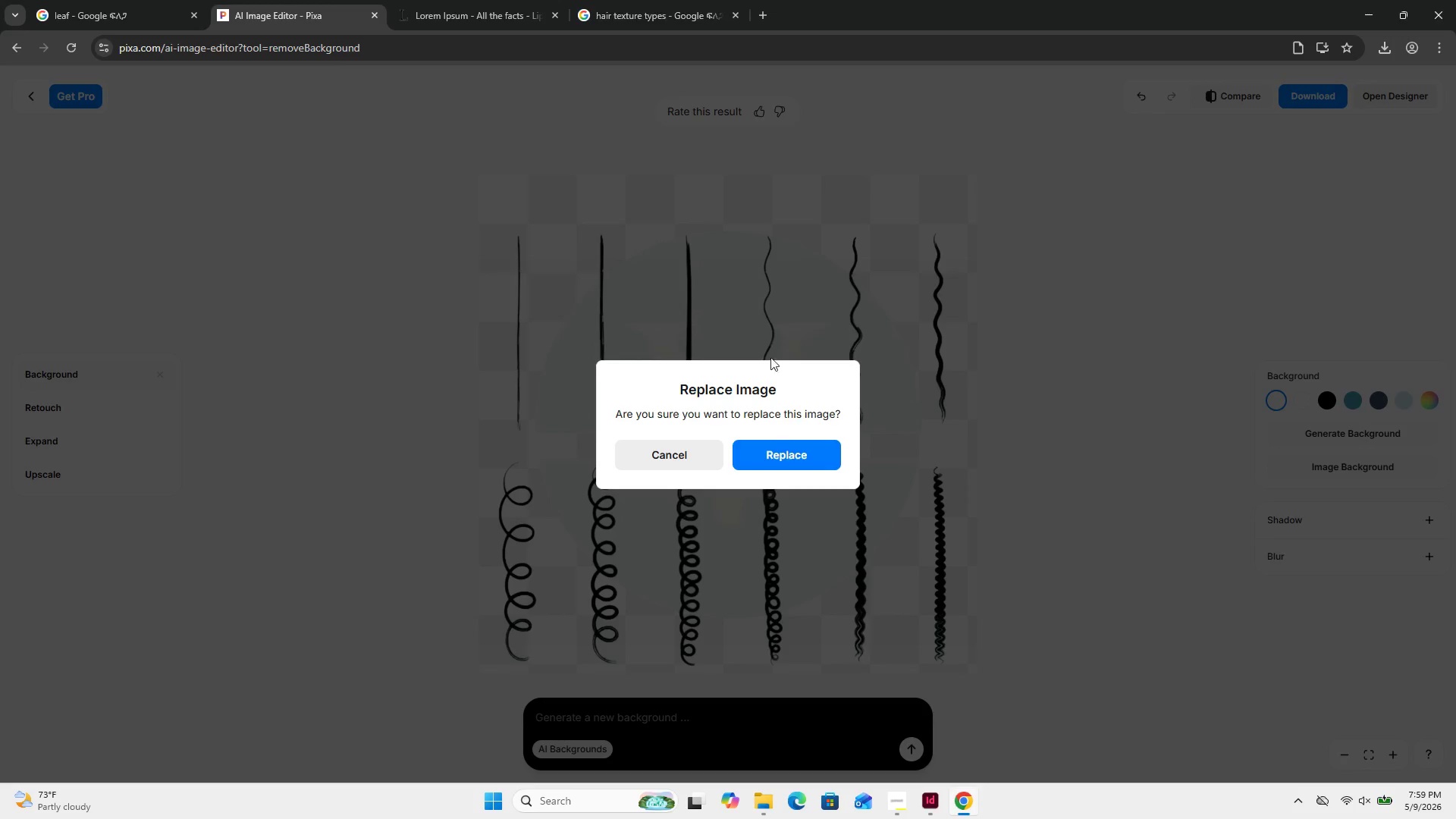 
left_click([770, 452])
 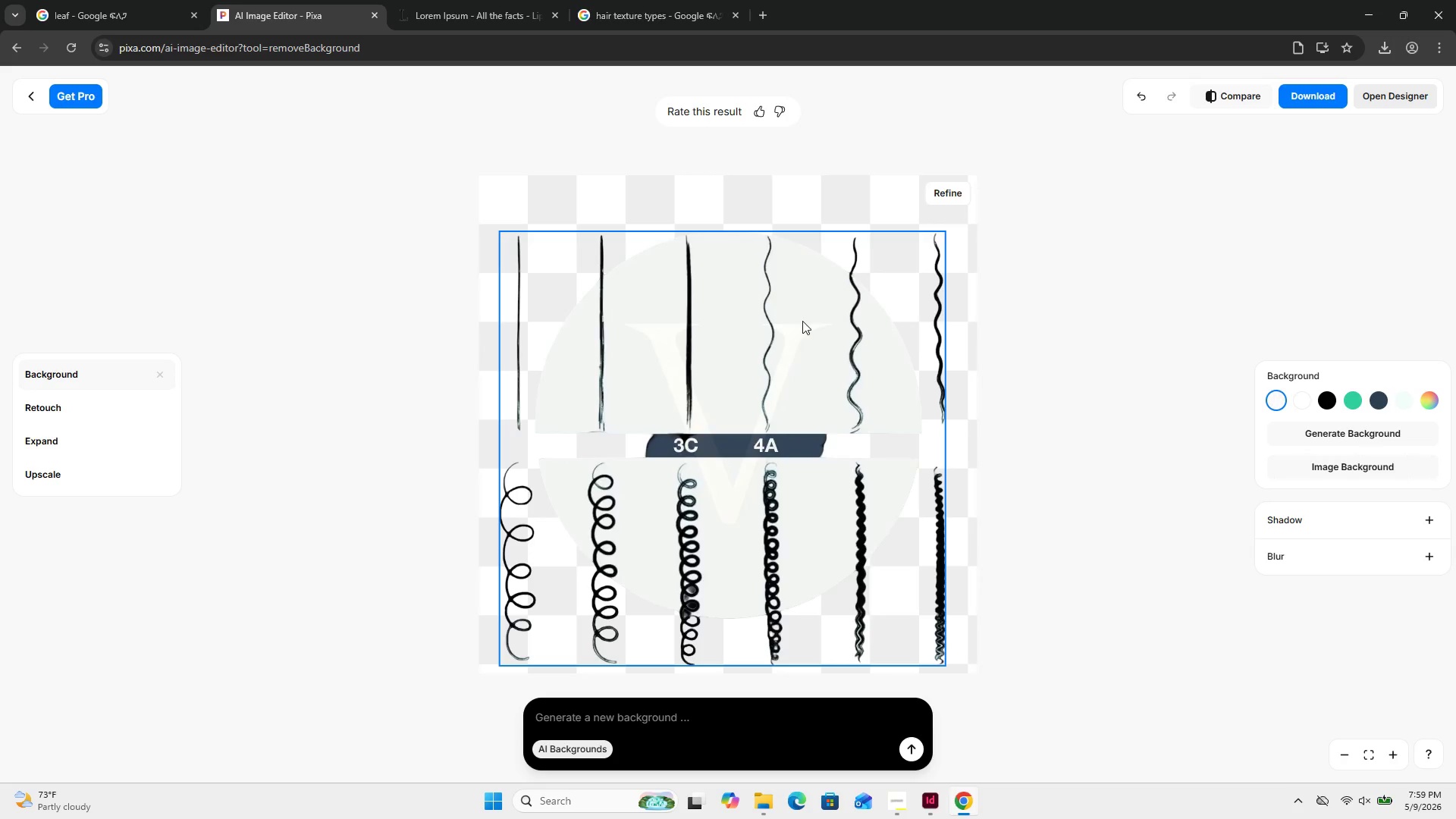 
wait(7.39)
 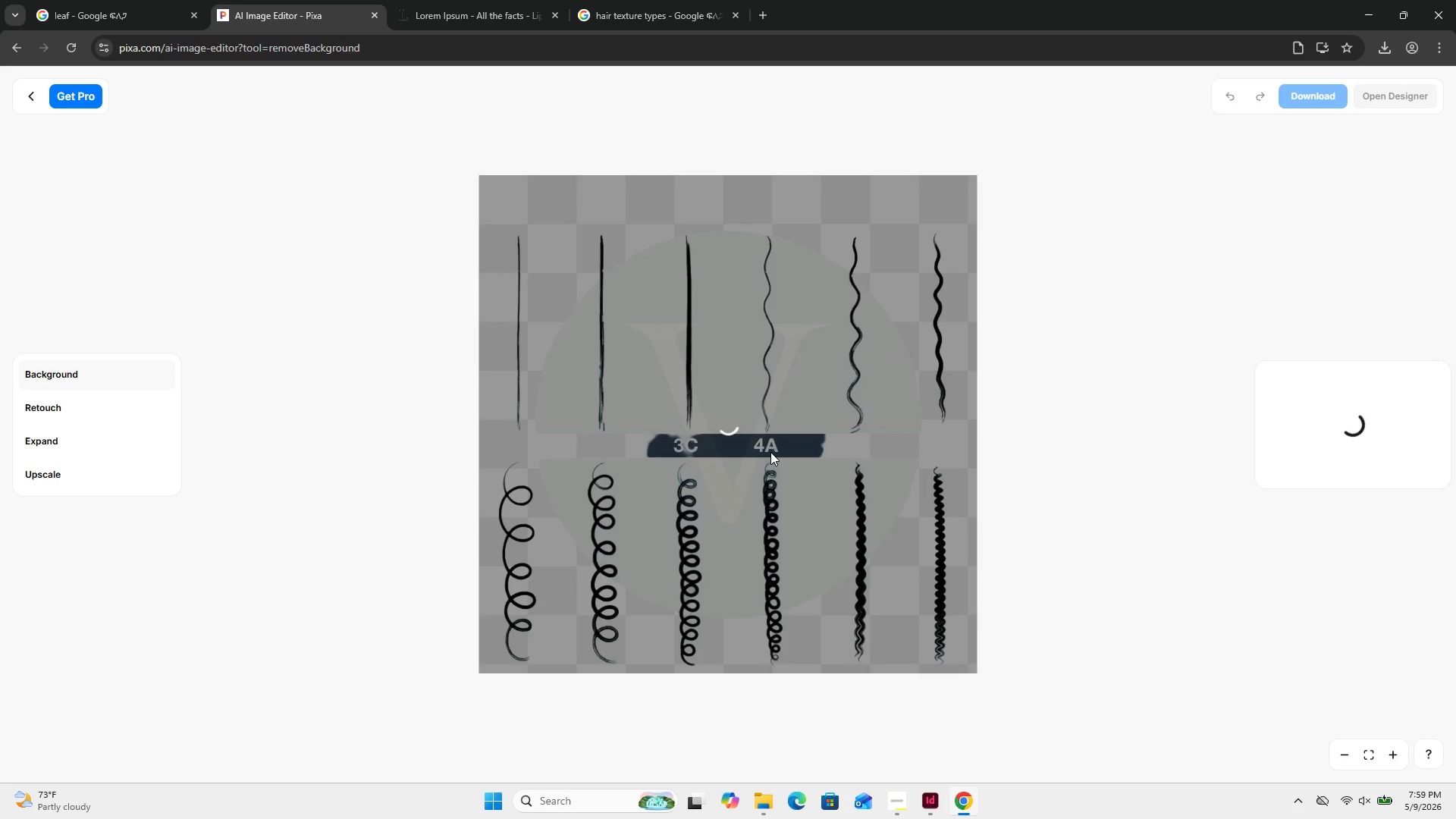 
left_click([938, 202])
 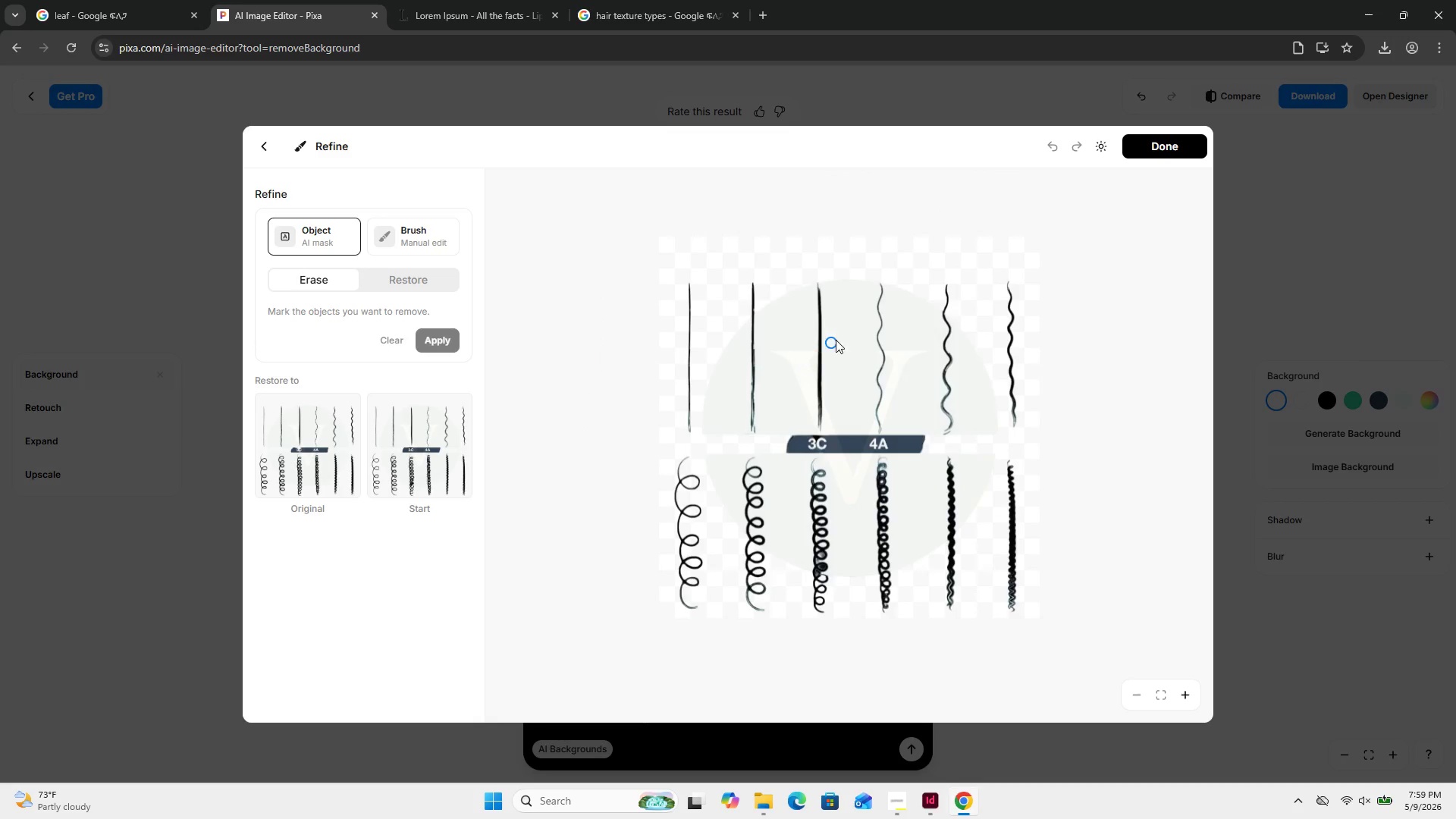 
left_click_drag(start_coordinate=[859, 328], to_coordinate=[839, 407])
 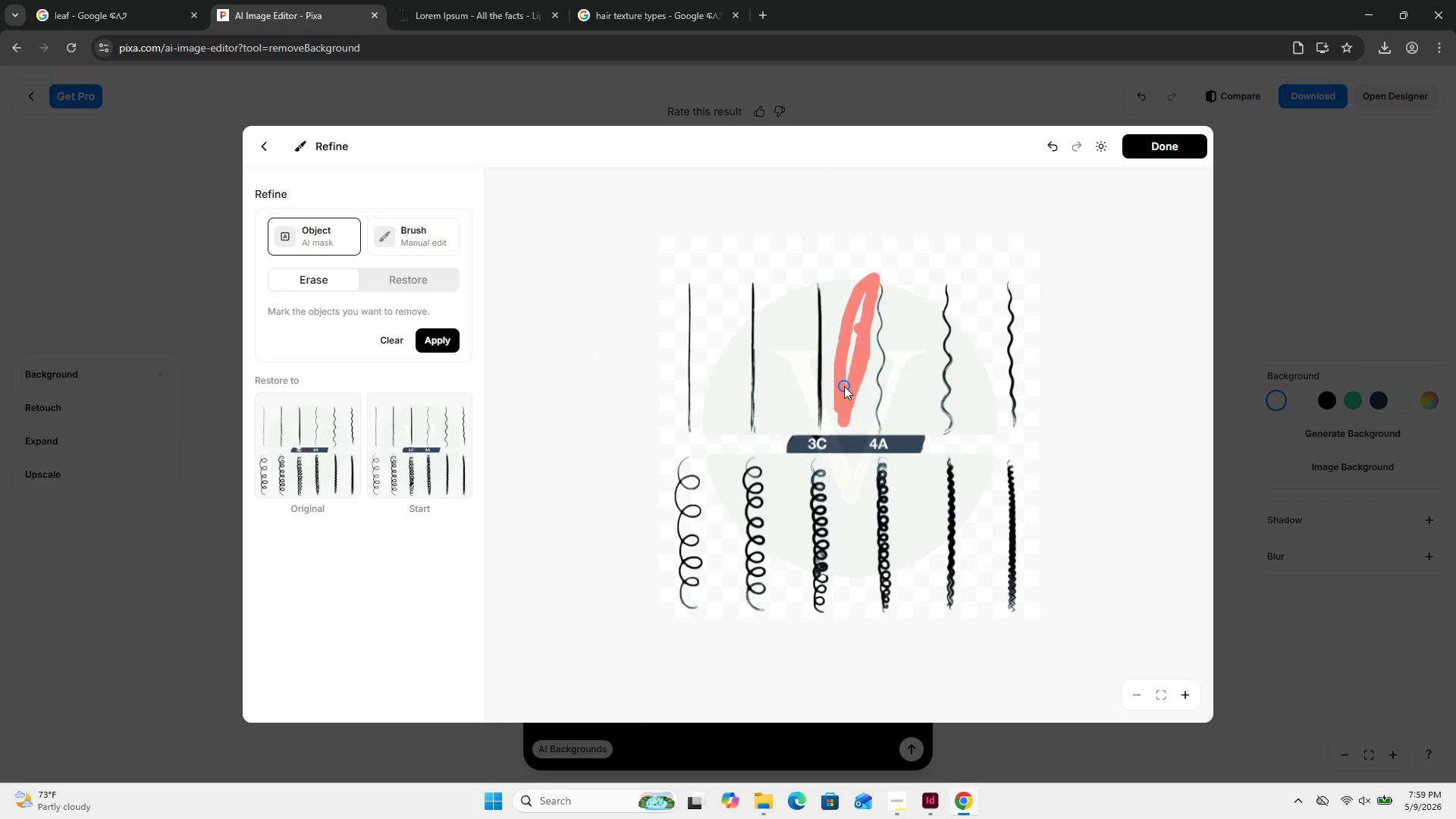 
scroll: coordinate [844, 386], scroll_direction: down, amount: 2.0
 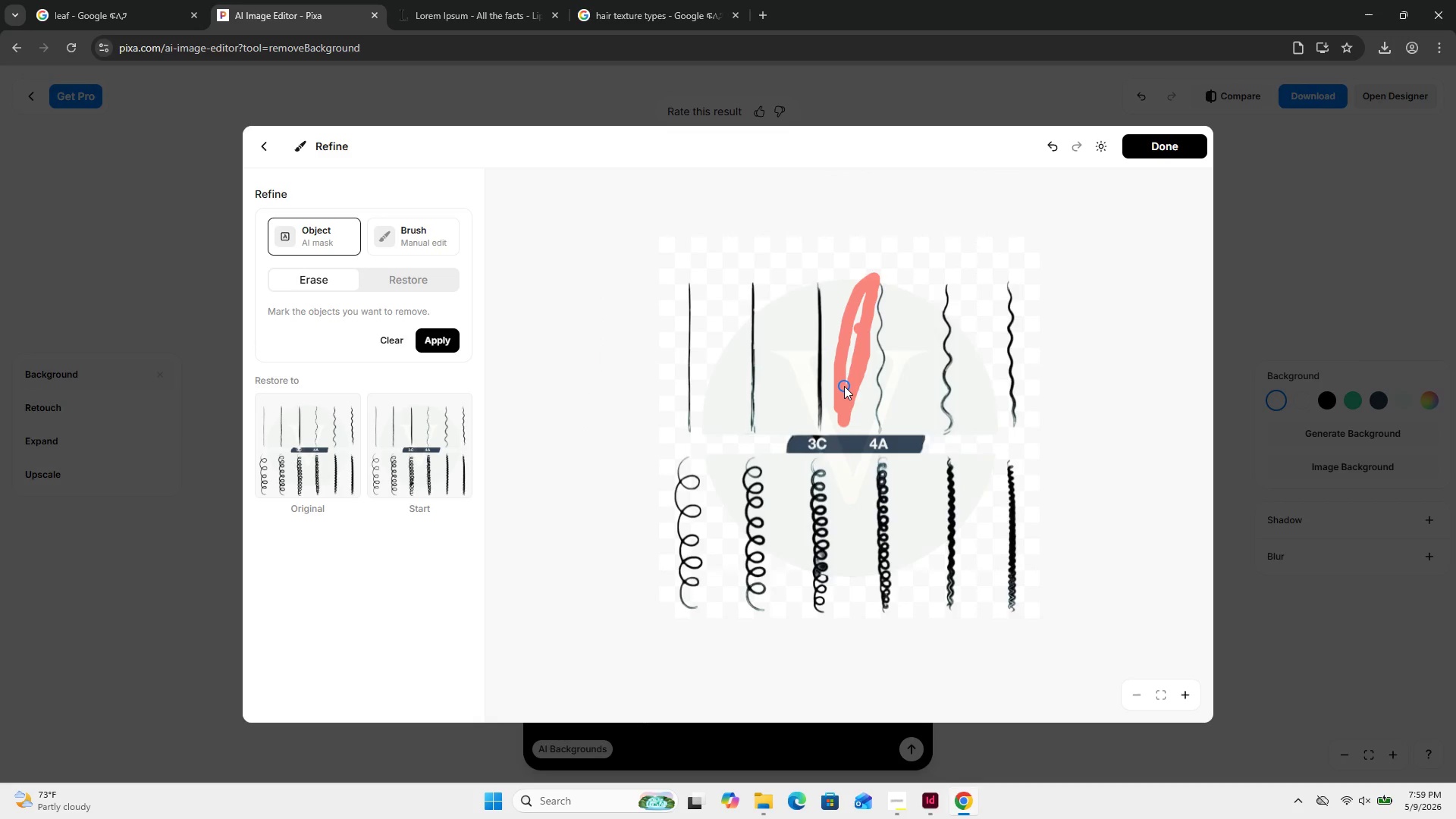 
wait(9.71)
 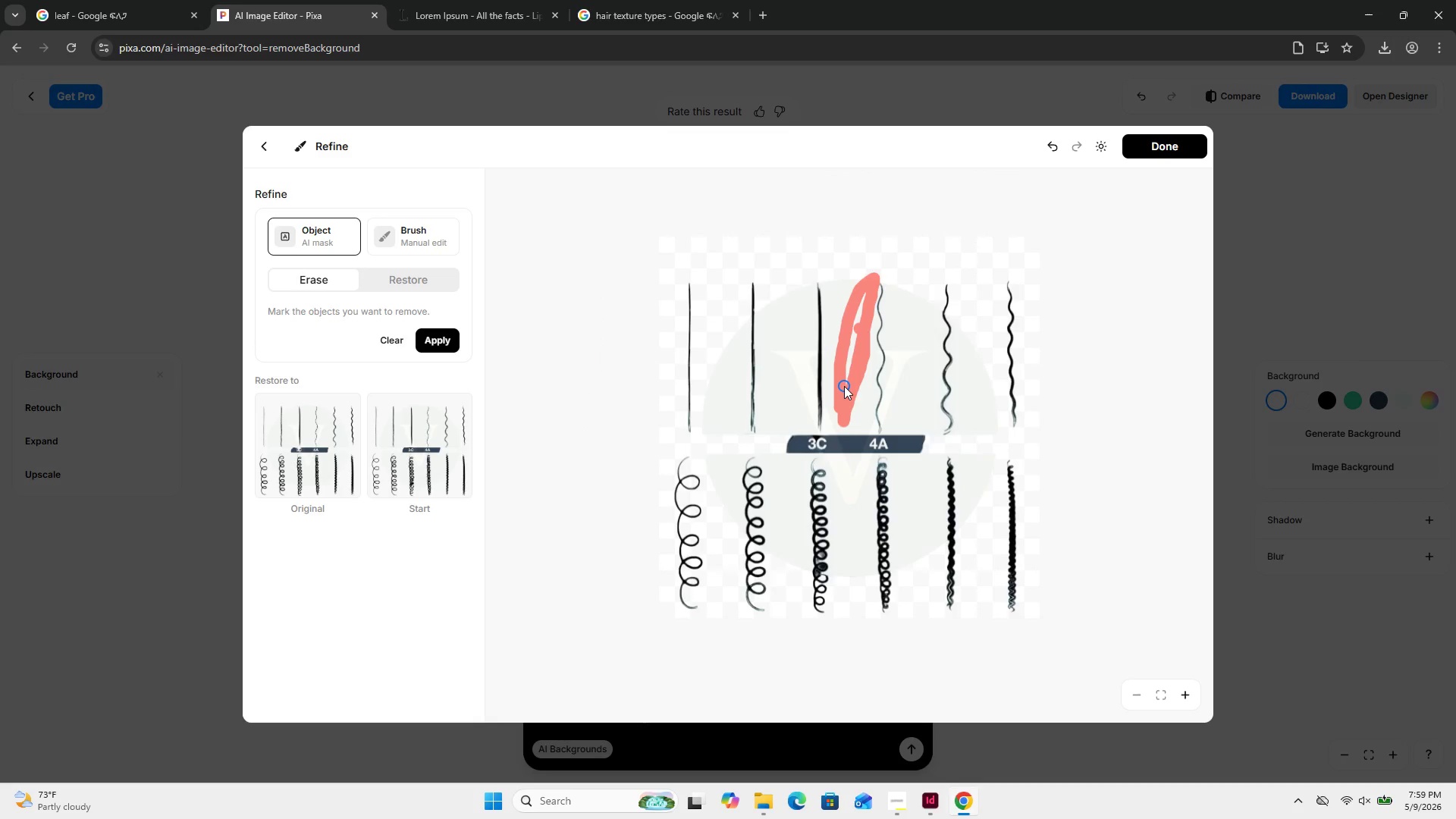 
scroll: coordinate [844, 386], scroll_direction: none, amount: 0.0
 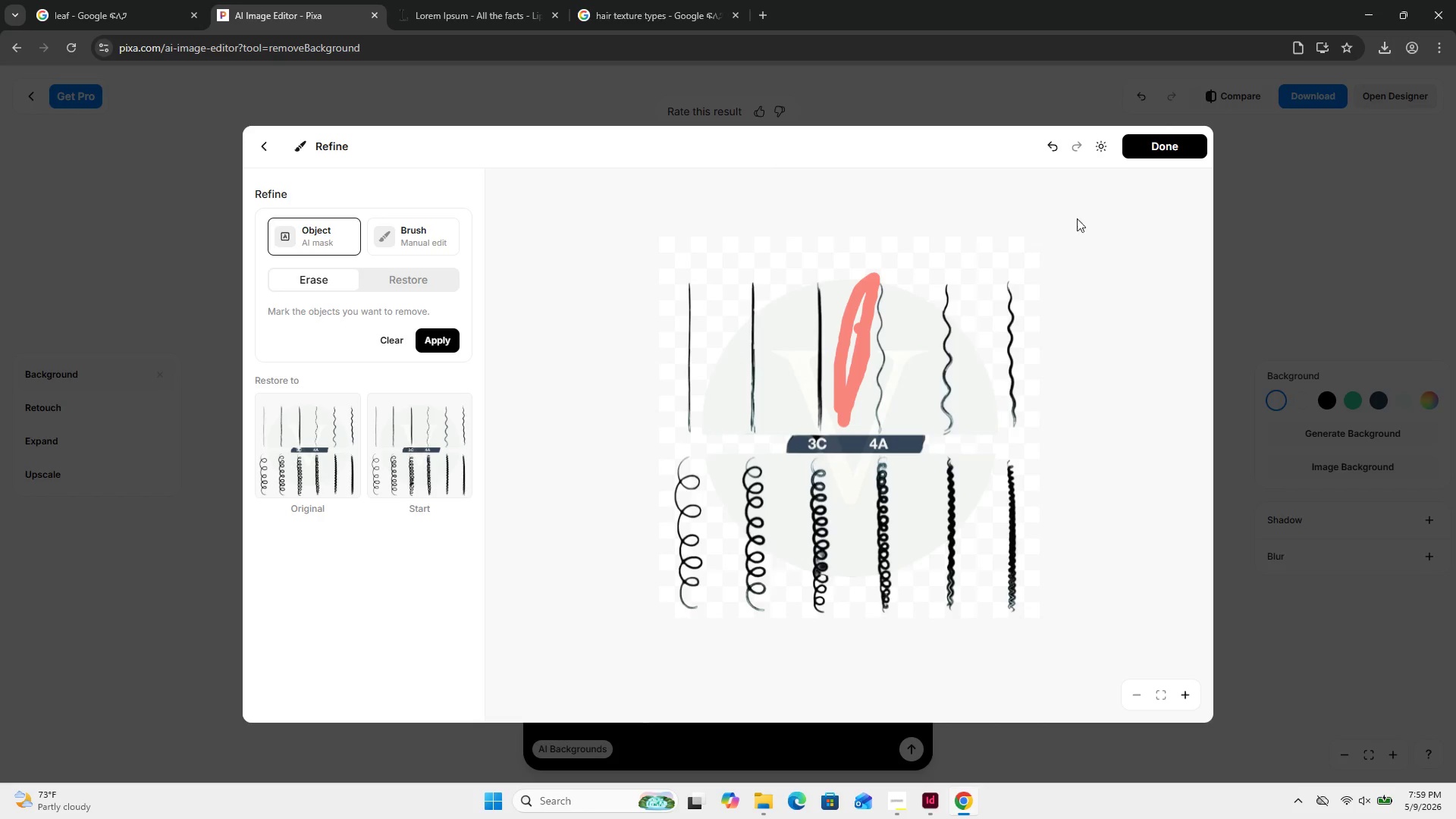 
wait(7.09)
 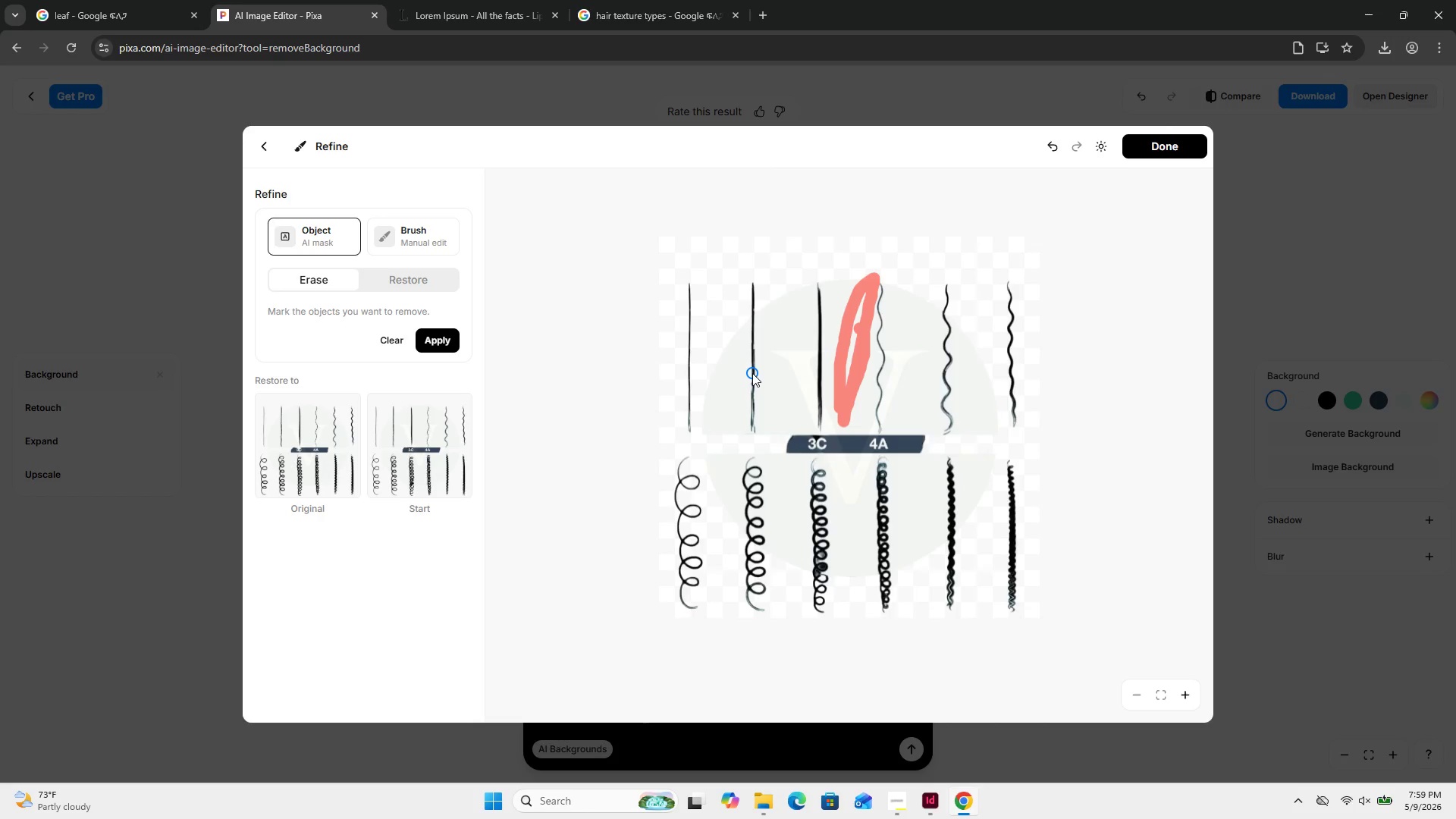 
left_click([1169, 157])
 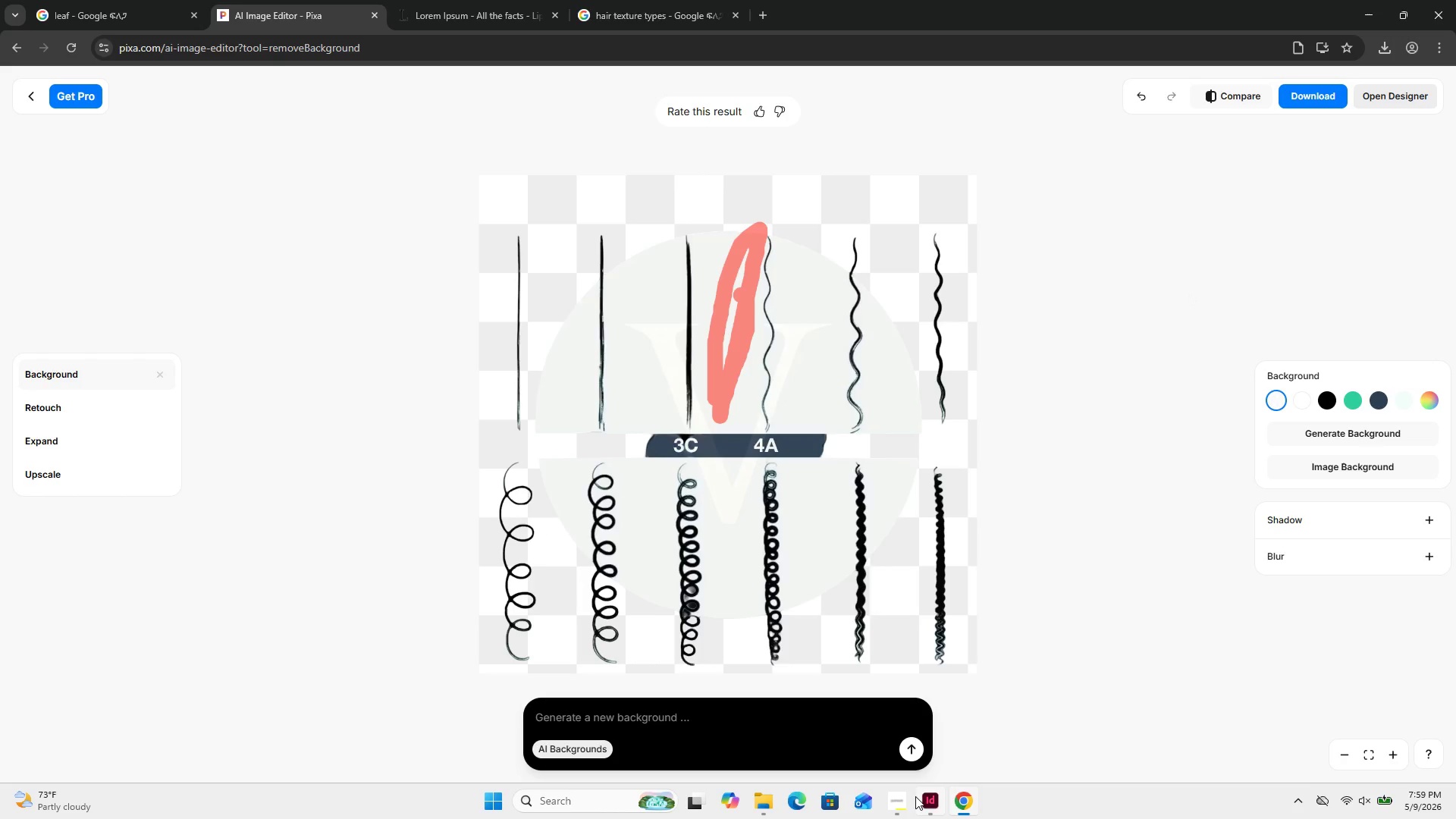 
left_click([925, 800])
 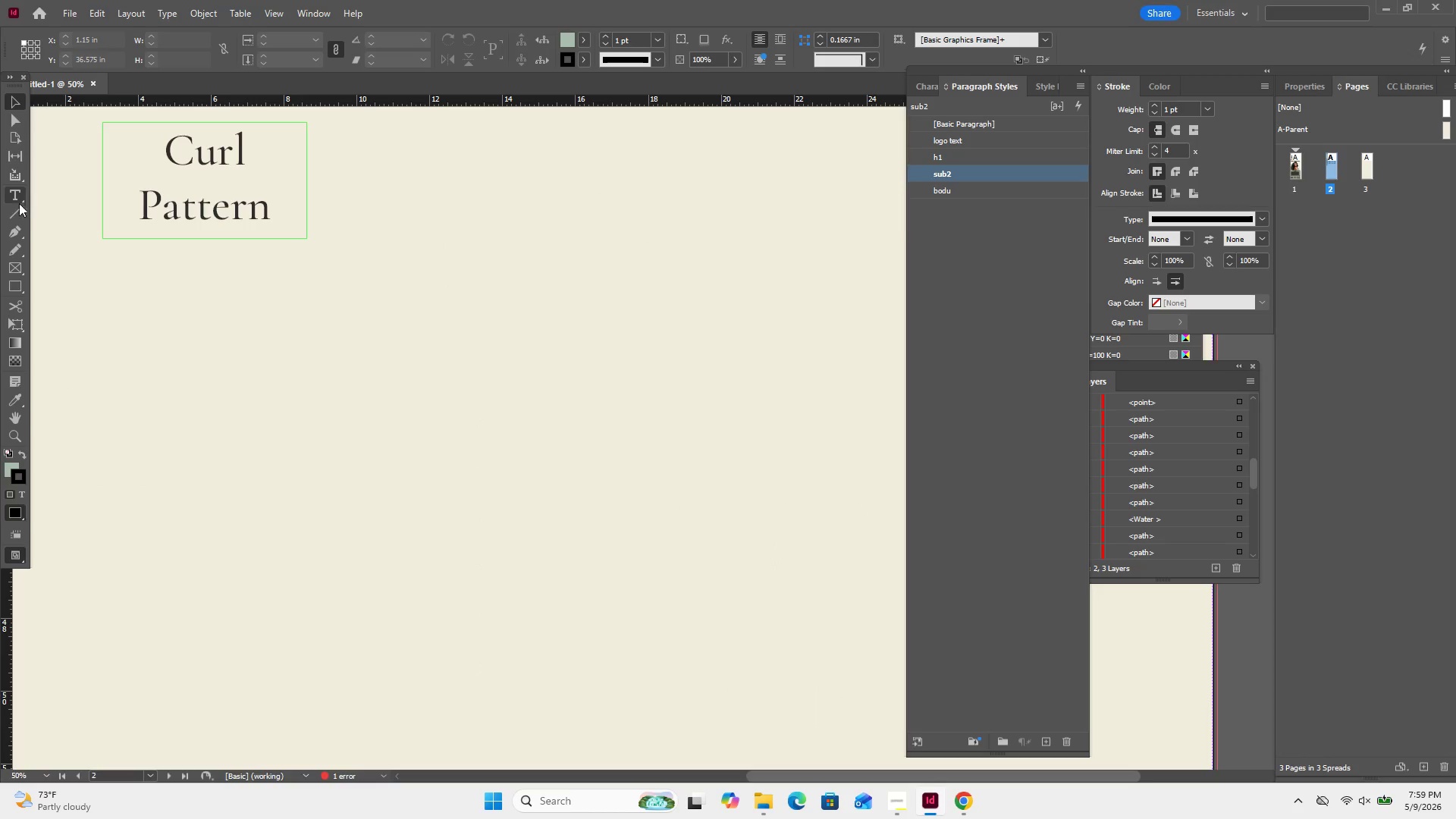 
left_click([19, 231])
 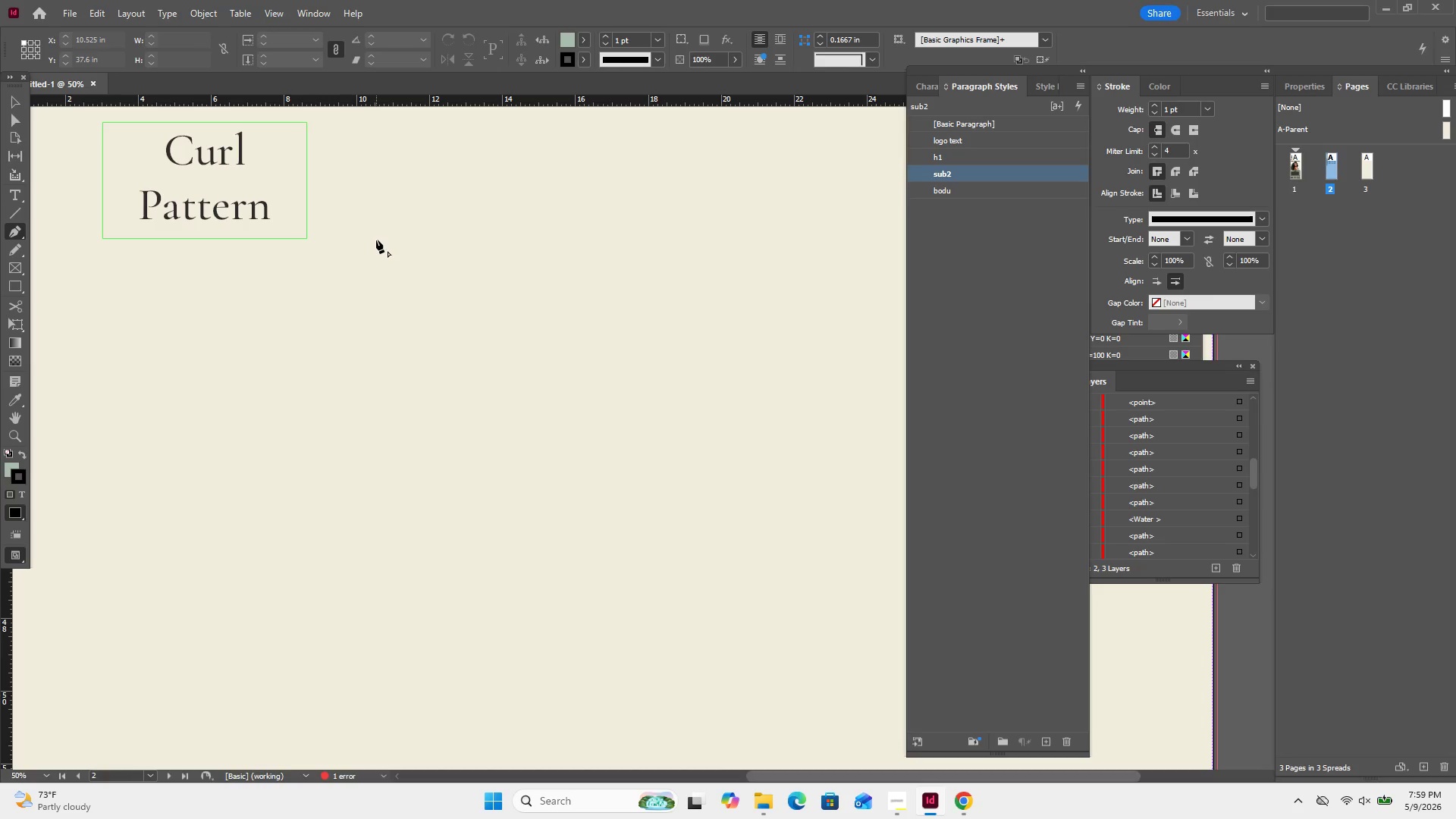 
left_click_drag(start_coordinate=[376, 240], to_coordinate=[337, 300])
 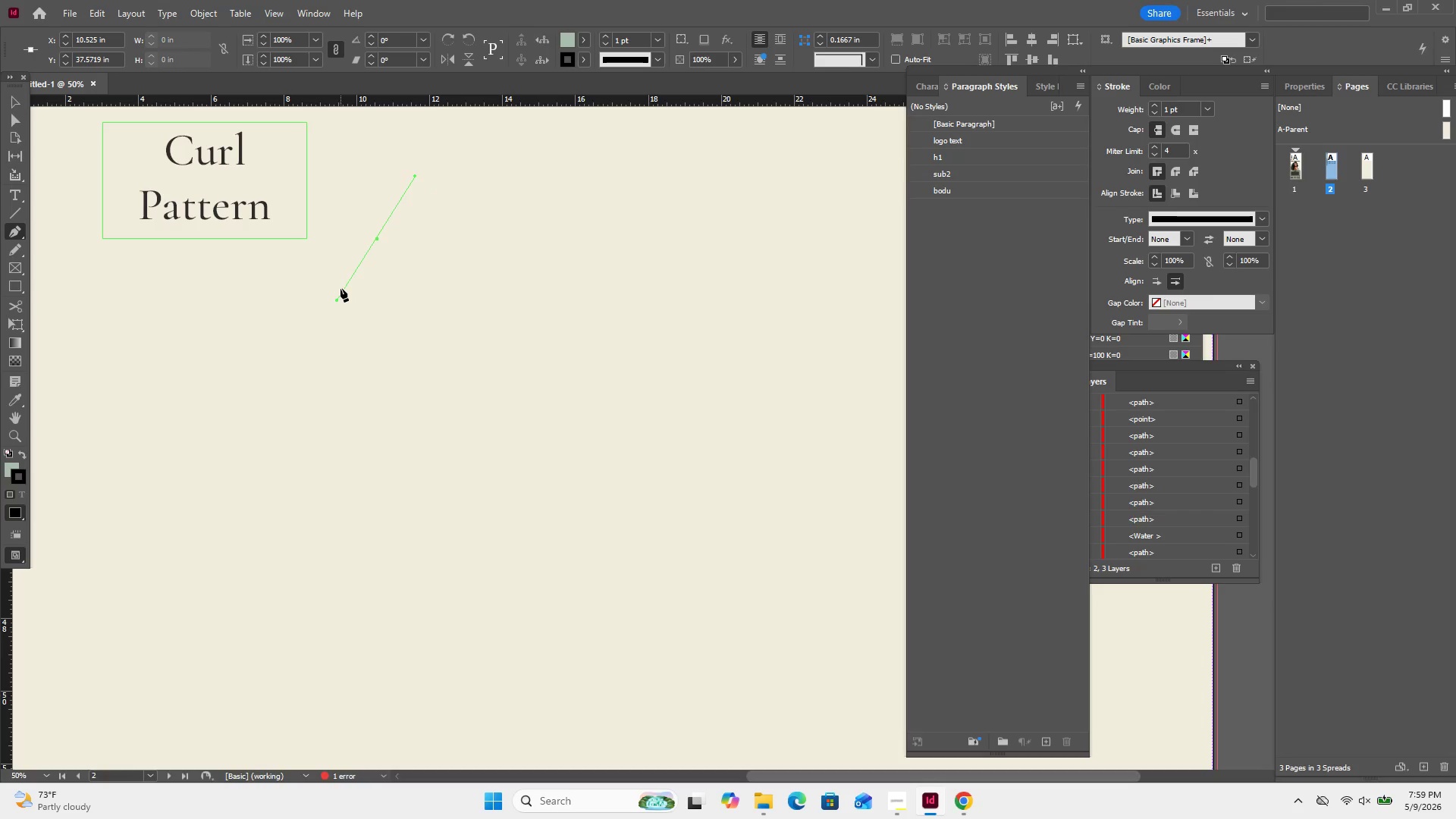 
key(Control+Z)
 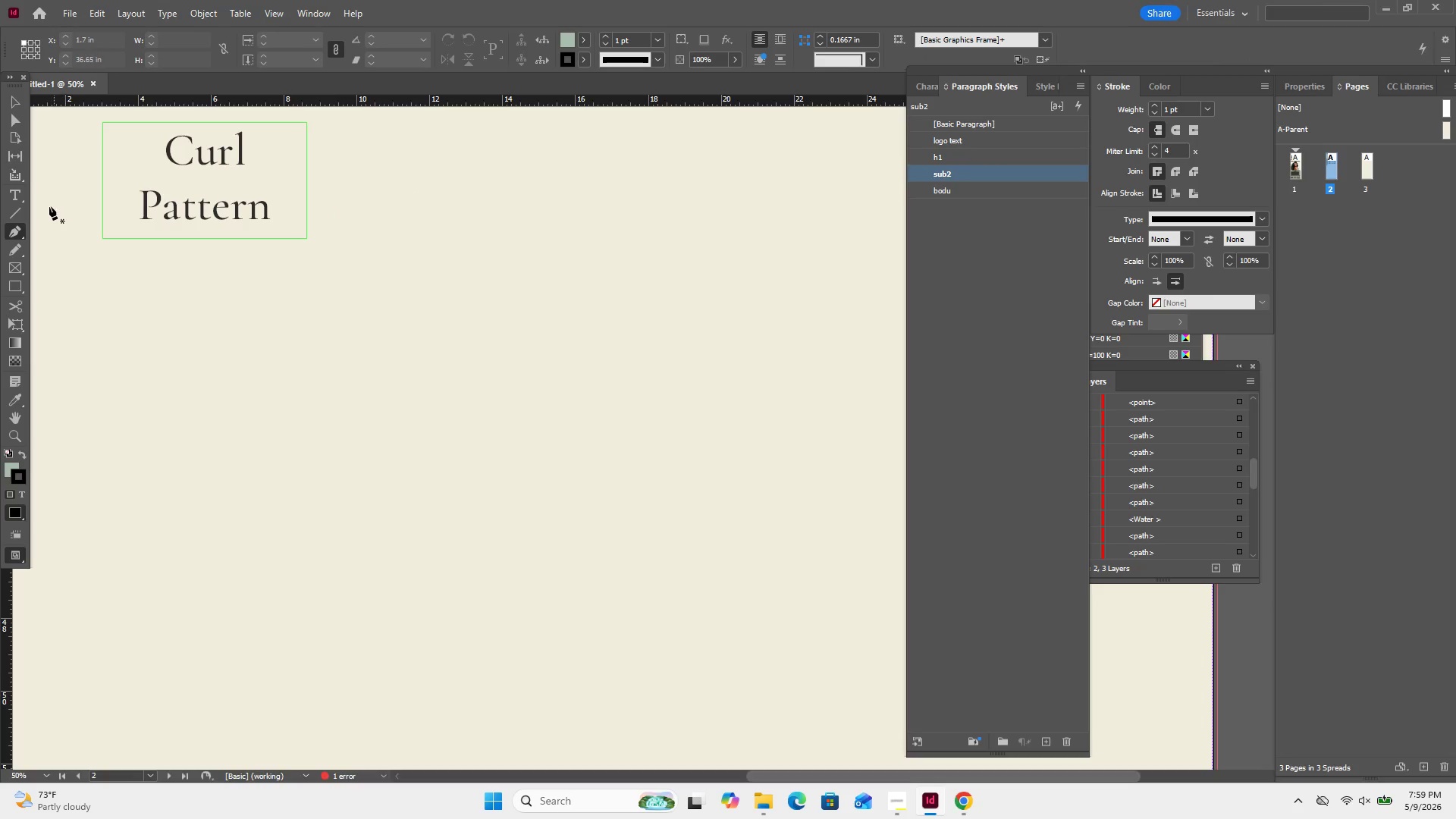 
left_click([14, 217])
 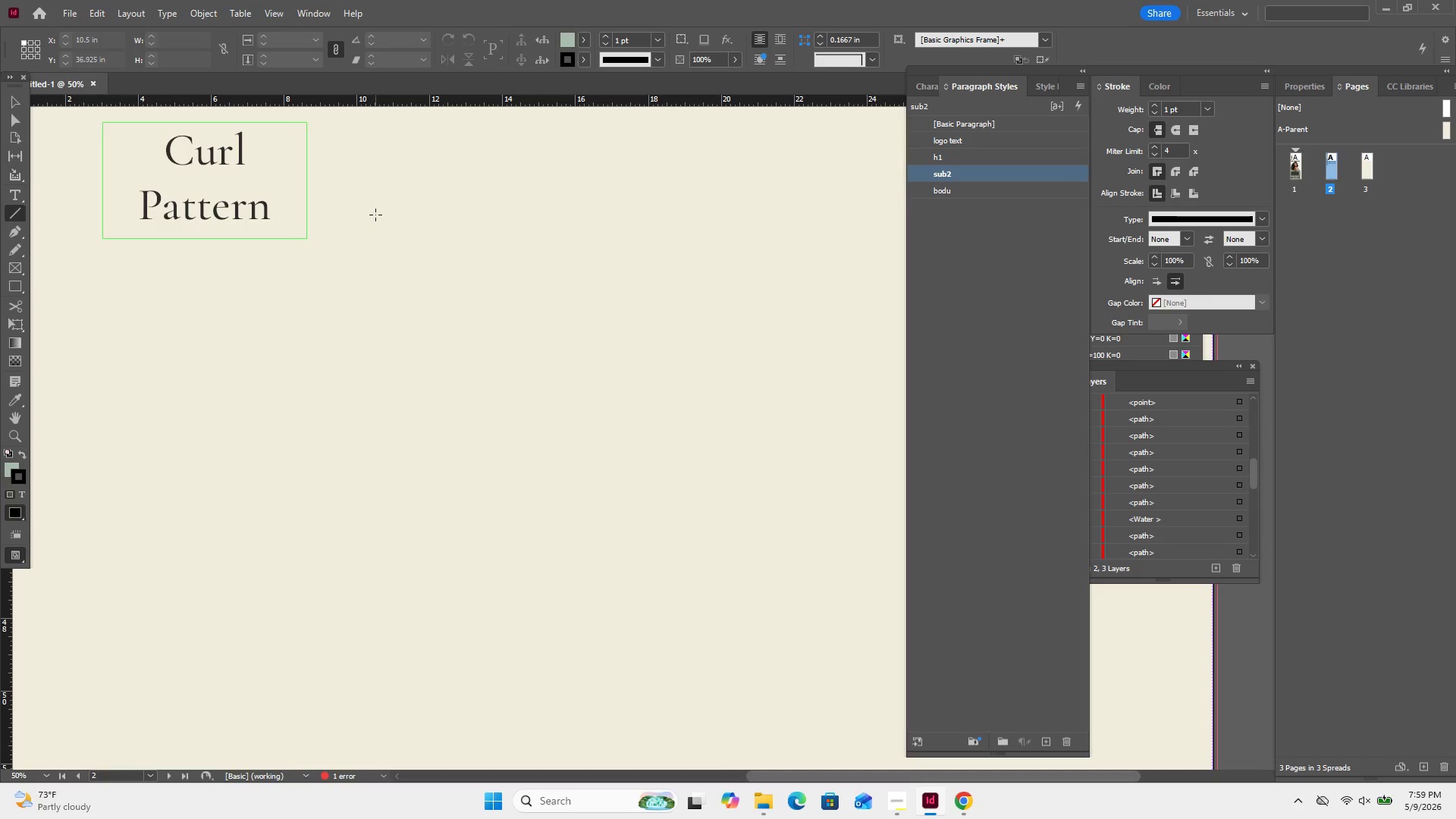 
left_click_drag(start_coordinate=[375, 215], to_coordinate=[365, 413])
 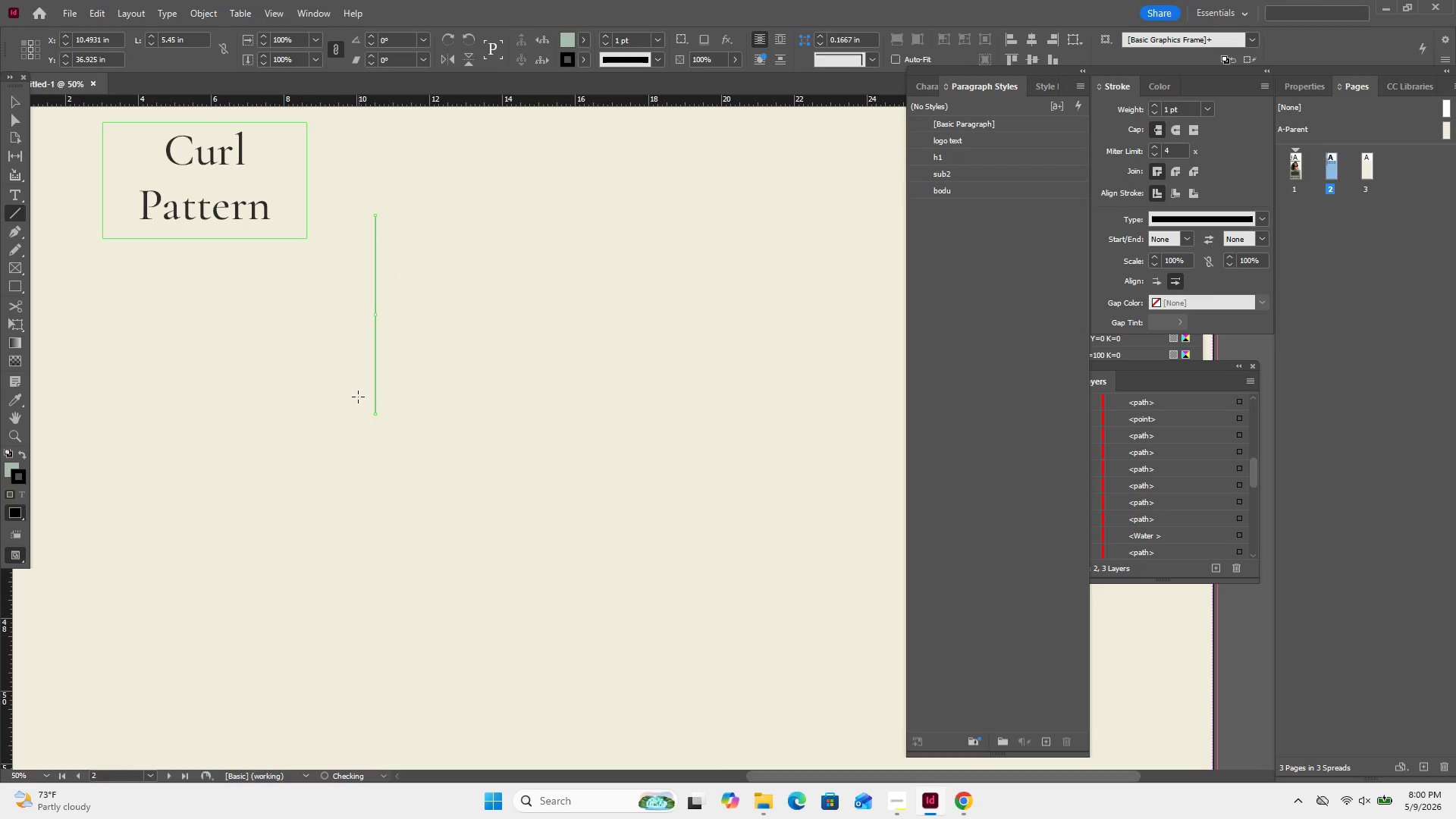 
hold_key(key=ShiftLeft, duration=2.09)
 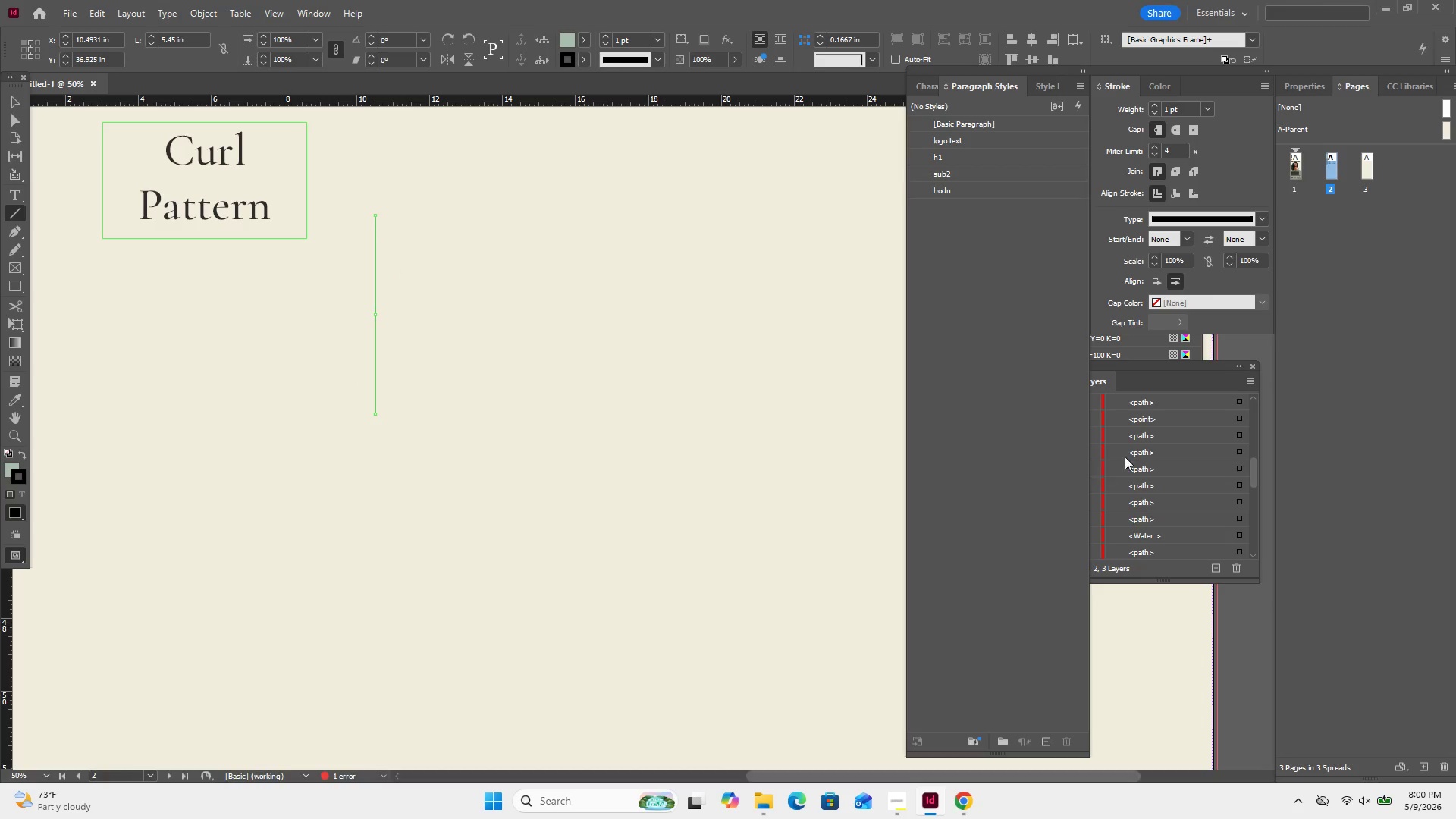 
scroll: coordinate [1150, 406], scroll_direction: up, amount: 20.0
 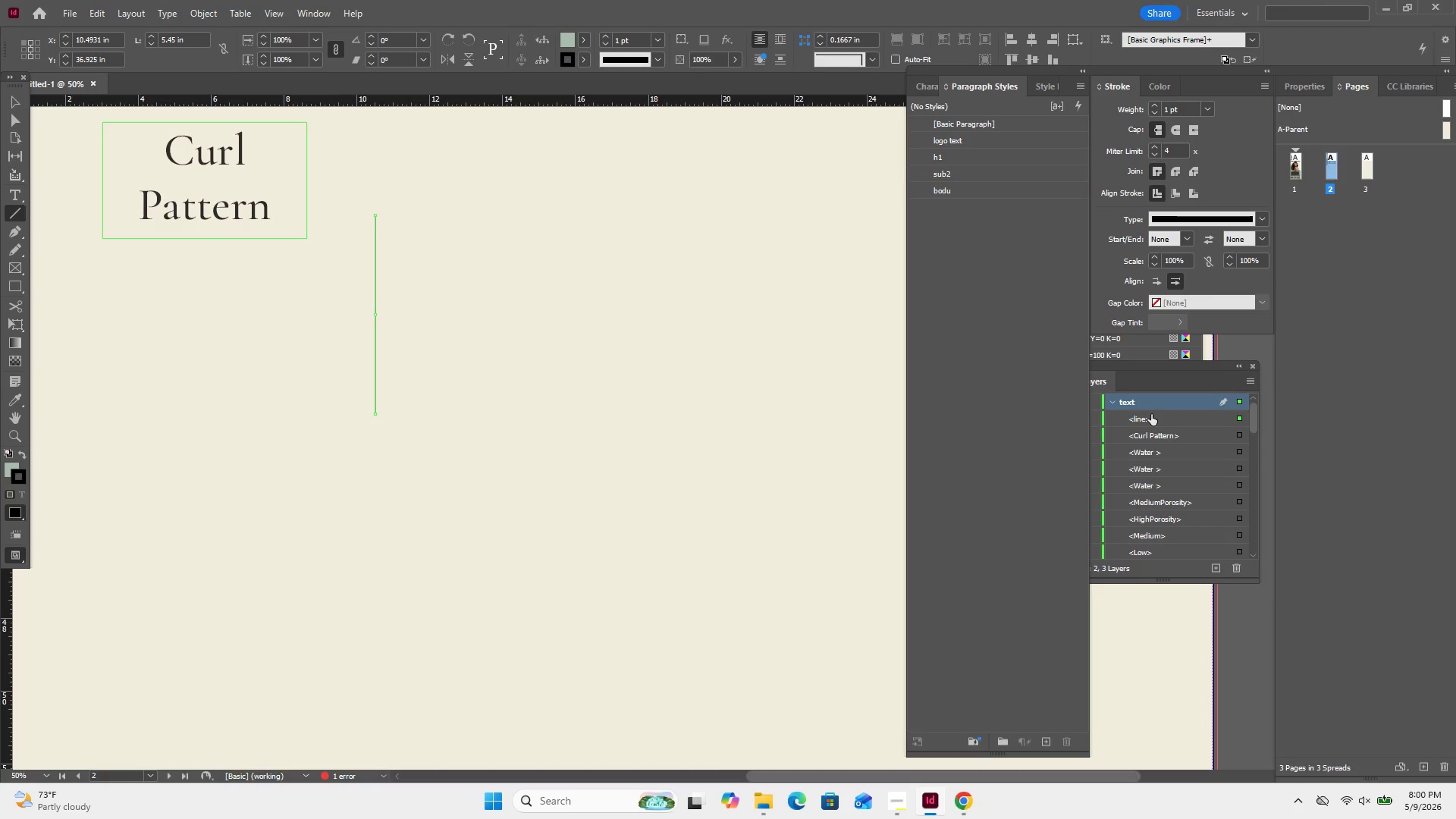 
left_click_drag(start_coordinate=[1151, 415], to_coordinate=[1163, 424])
 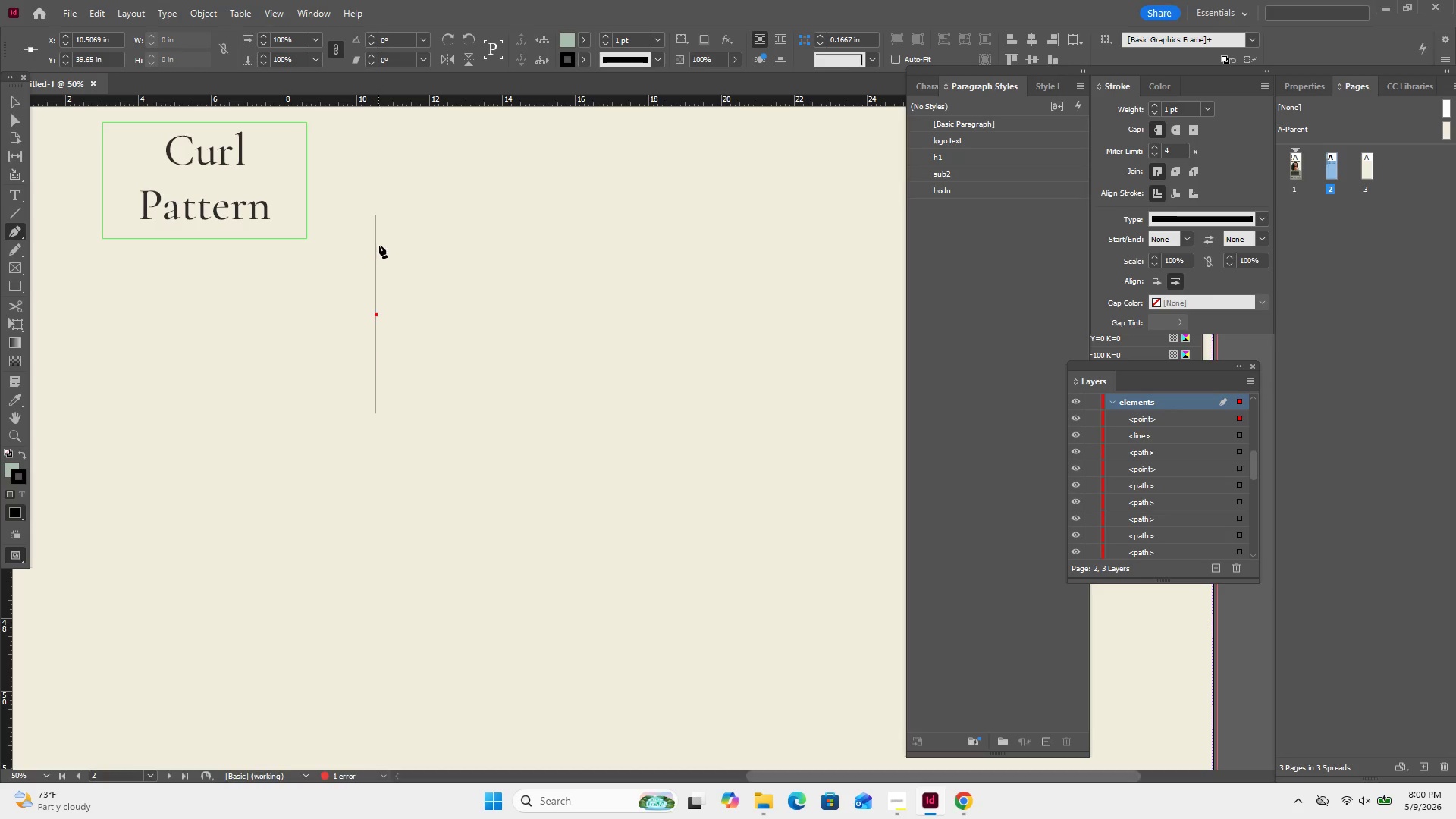 
wait(19.2)
 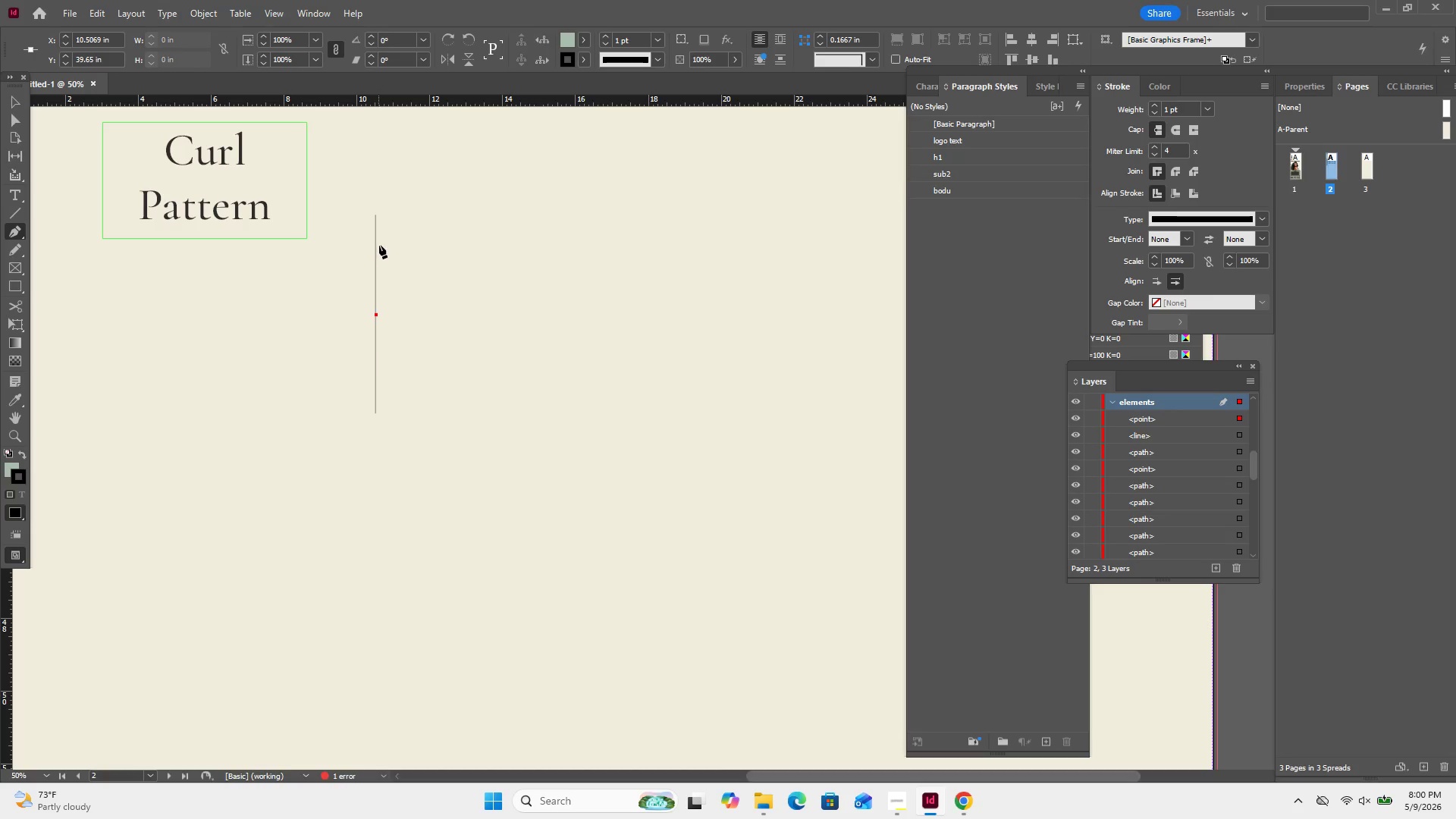 
left_click_drag(start_coordinate=[524, 215], to_coordinate=[495, 233])
 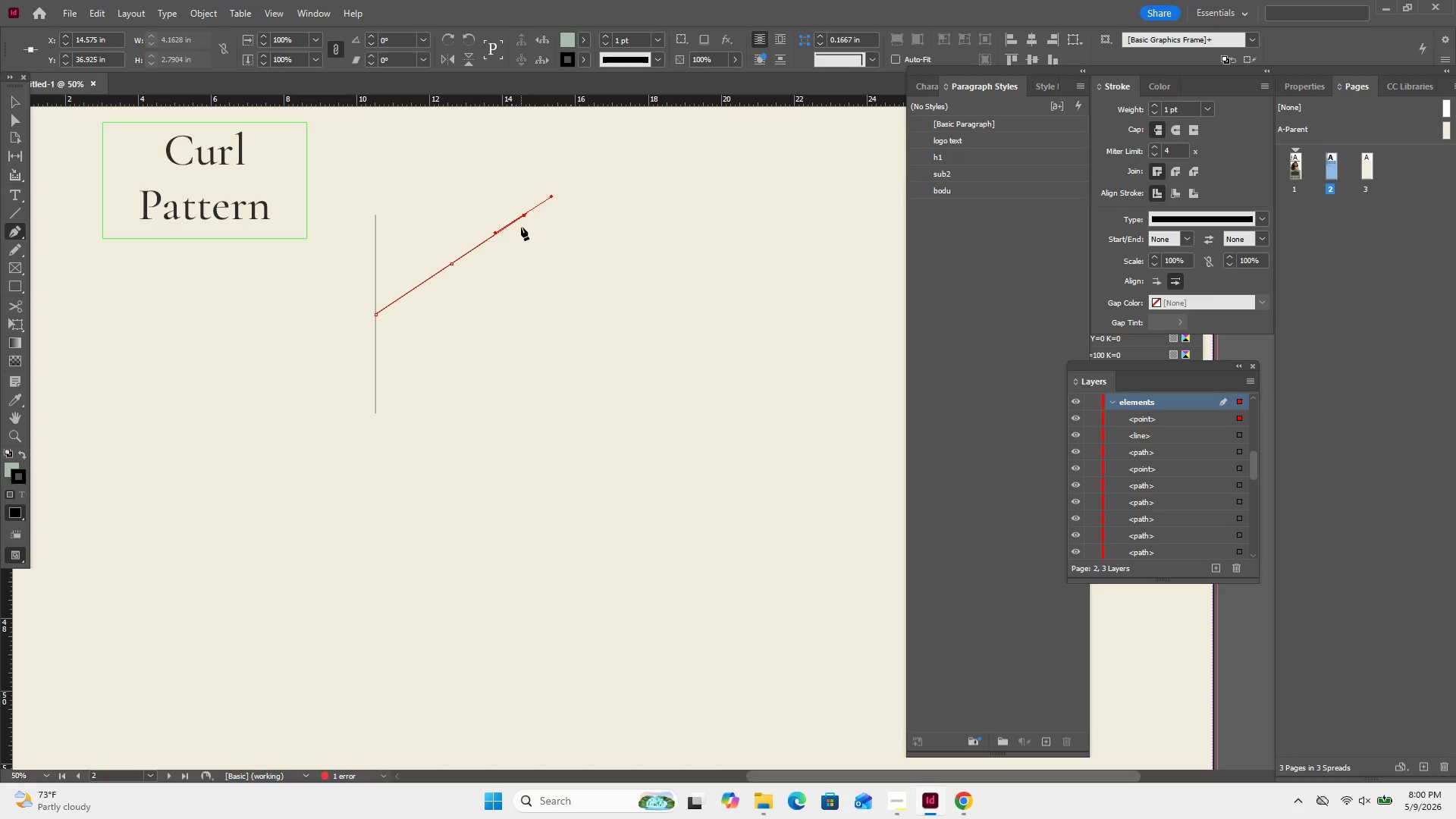 
key(Control+Z)
 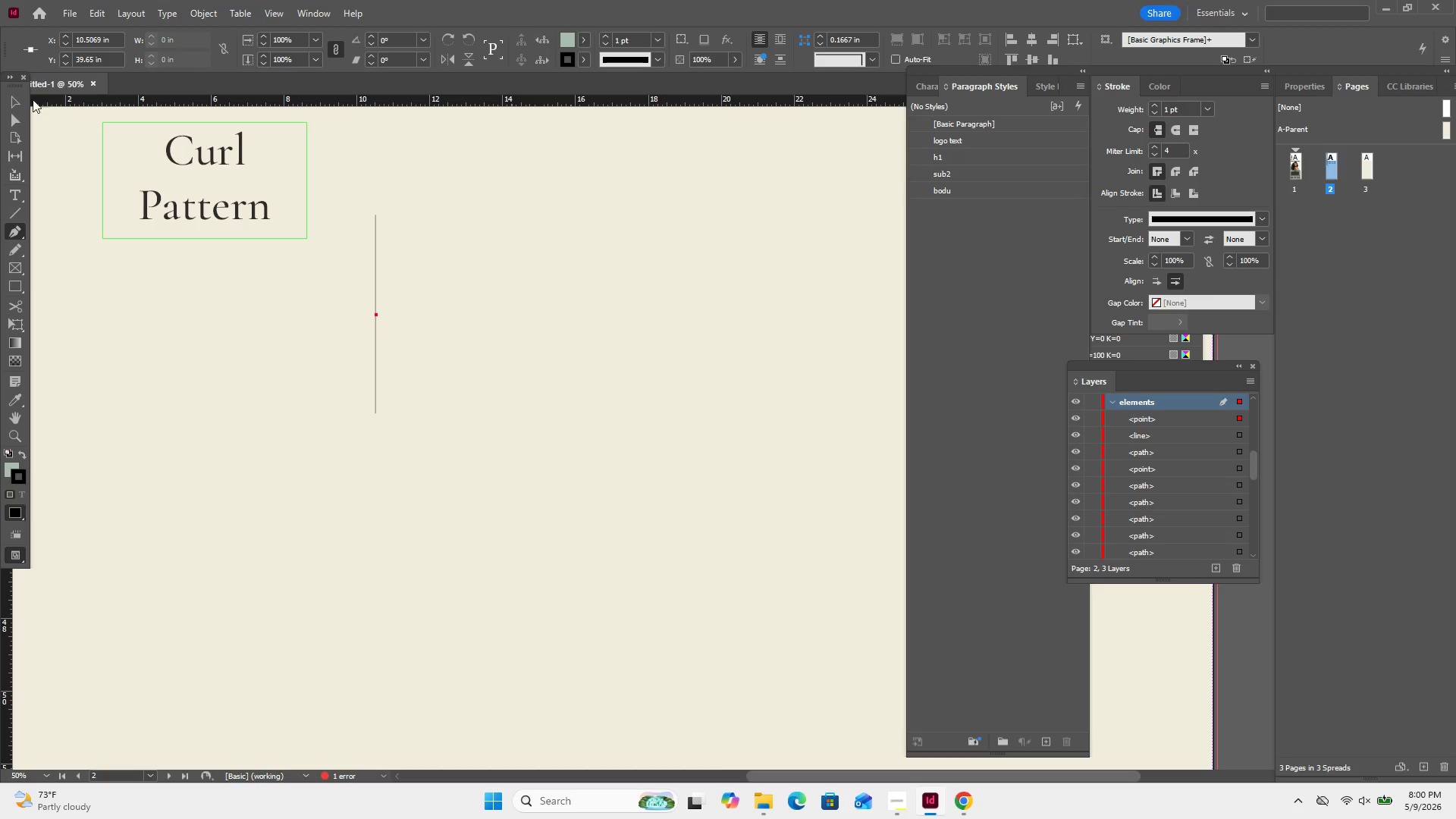 
left_click([27, 105])
 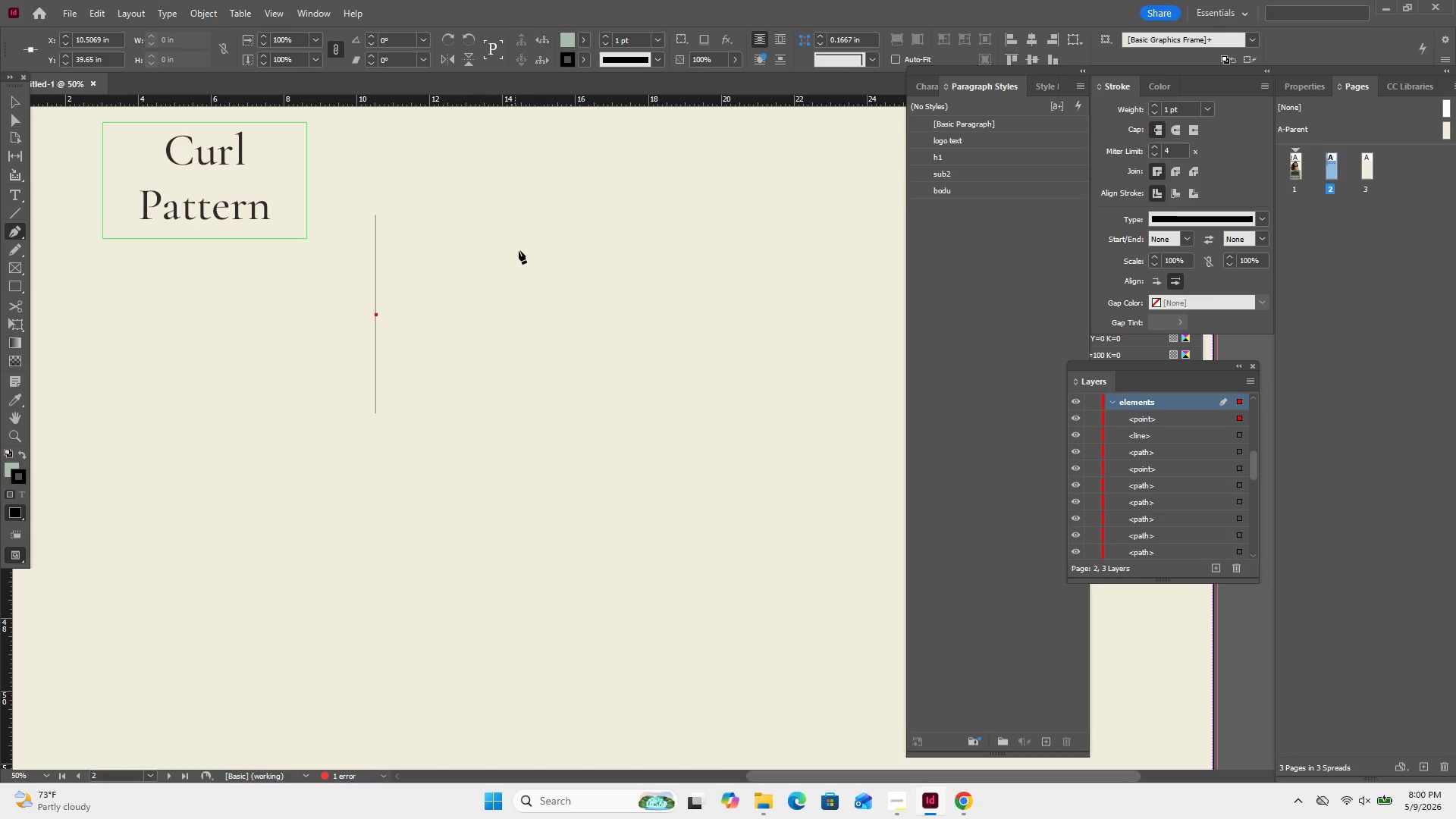 
left_click_drag(start_coordinate=[522, 251], to_coordinate=[363, 287])
 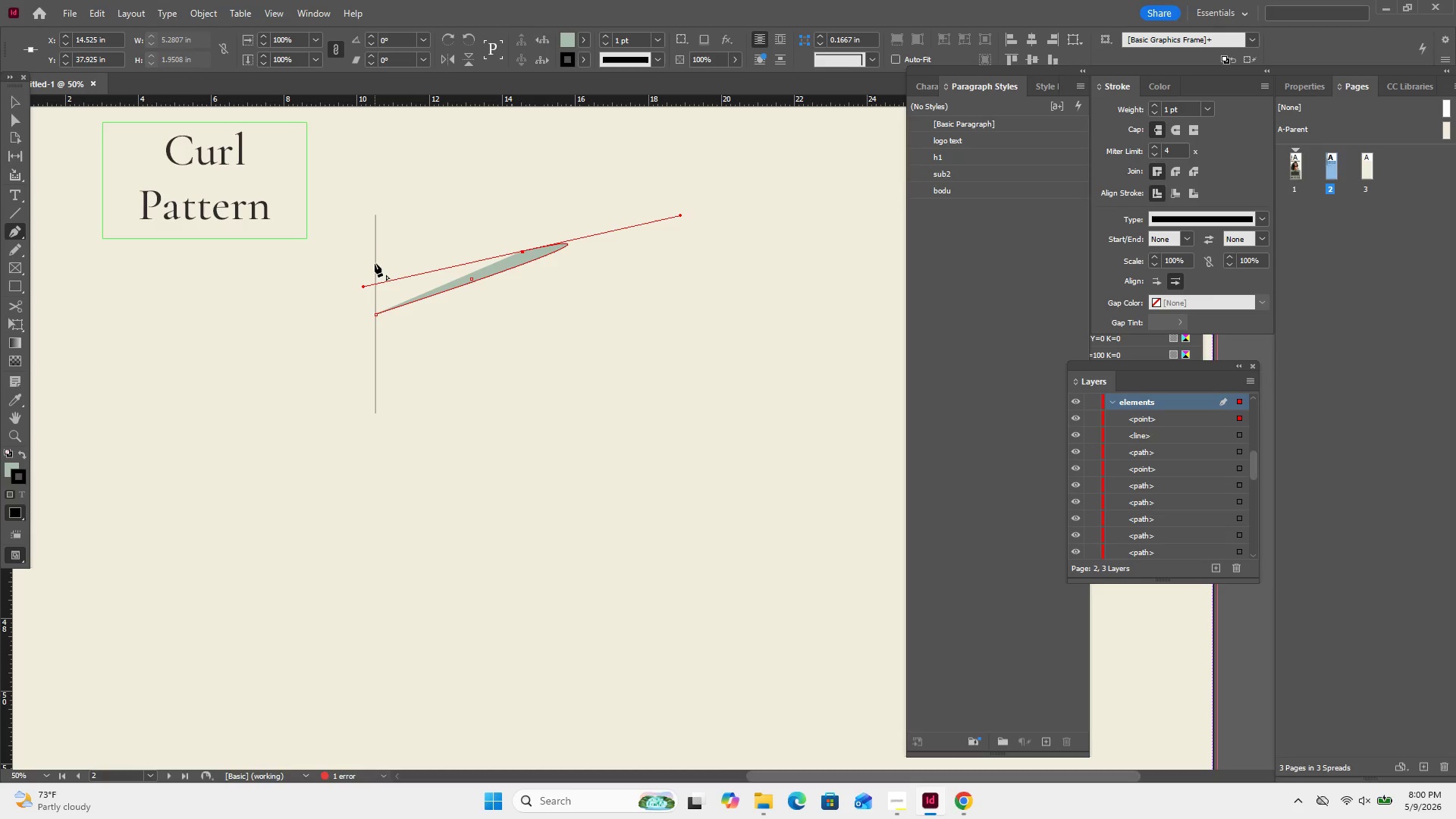 
key(Control+Z)
 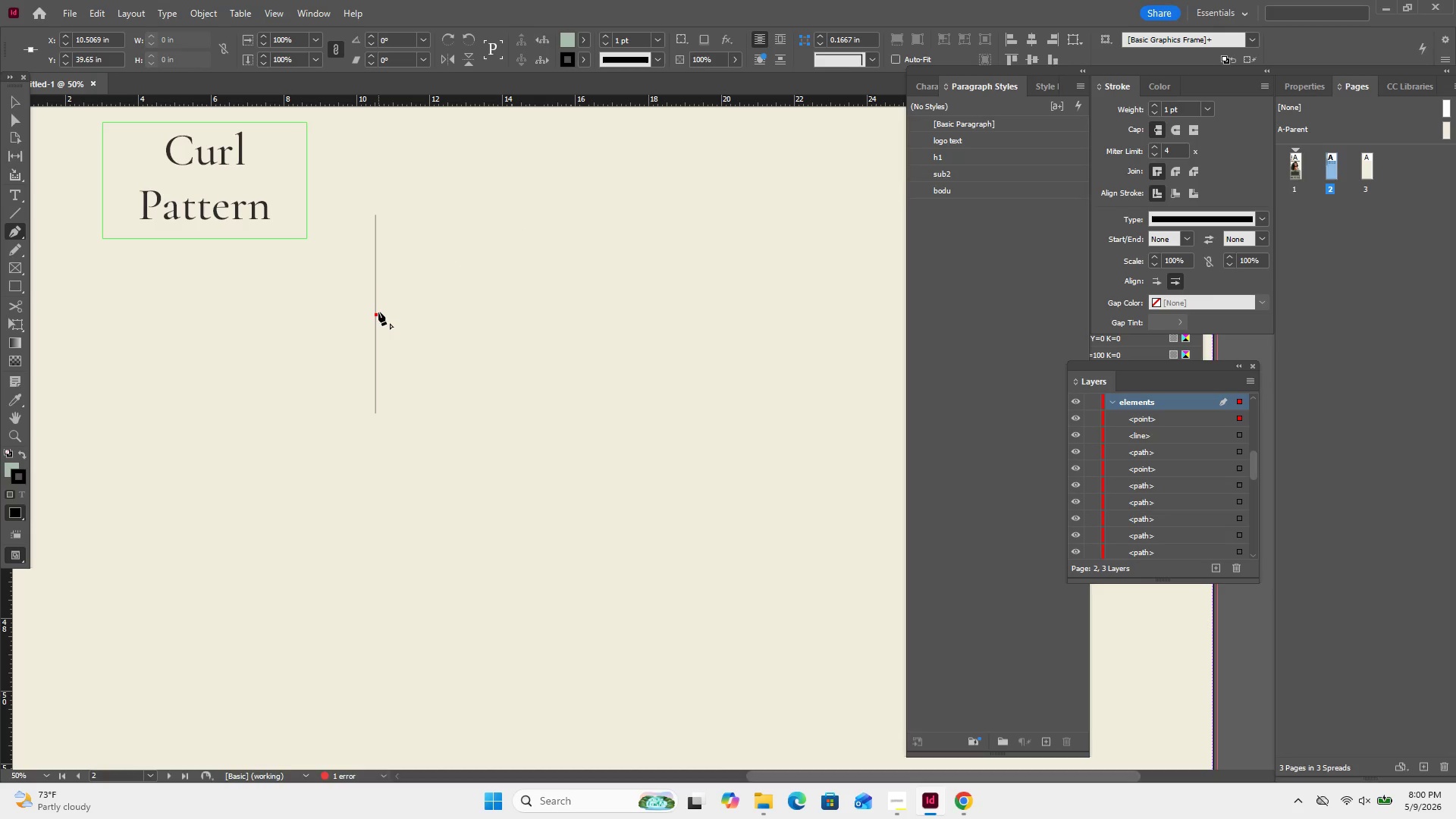 
left_click_drag(start_coordinate=[380, 313], to_coordinate=[187, 301])
 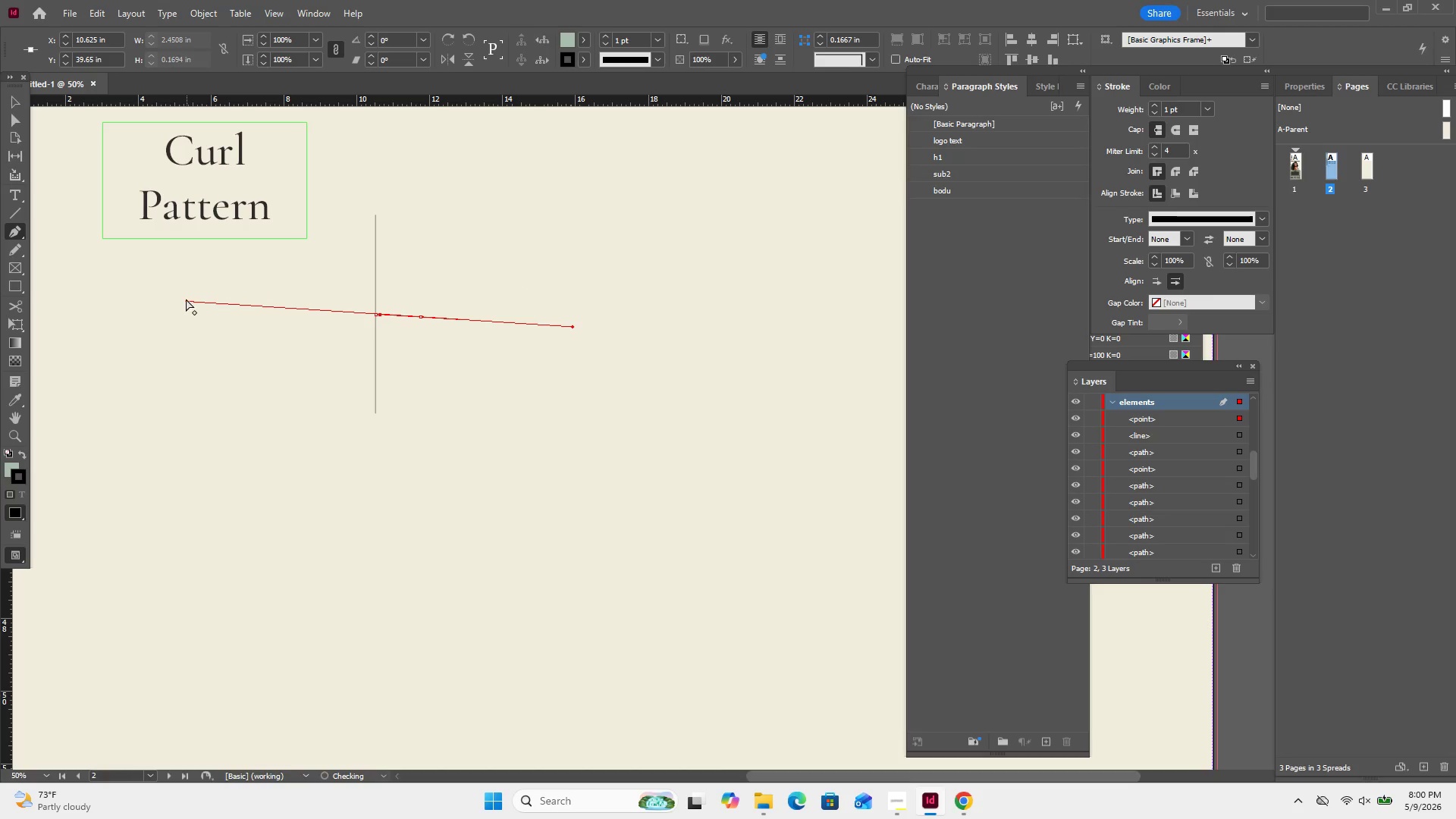 
hold_key(key=ControlLeft, duration=0.34)
 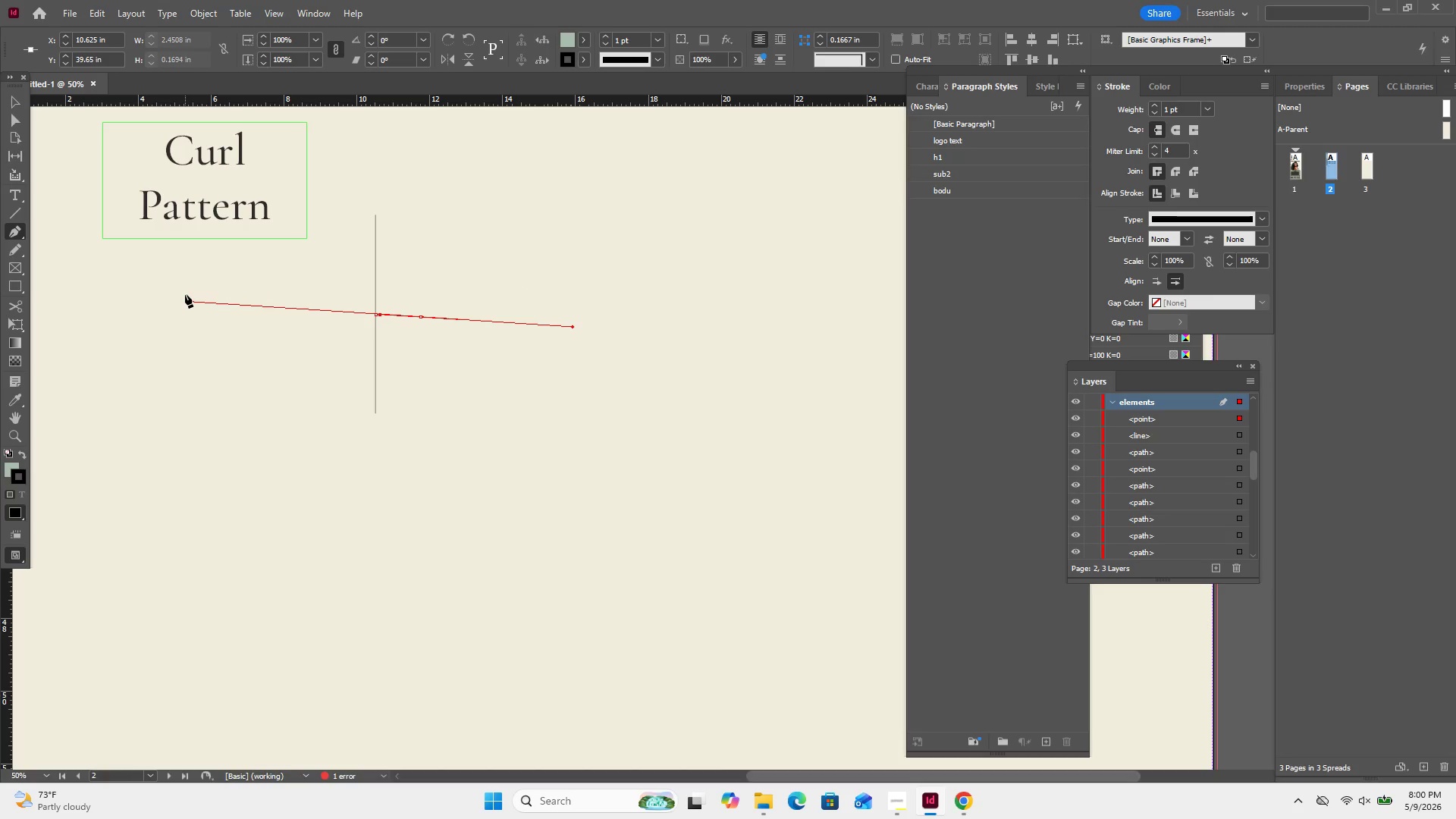 
key(Backspace)
 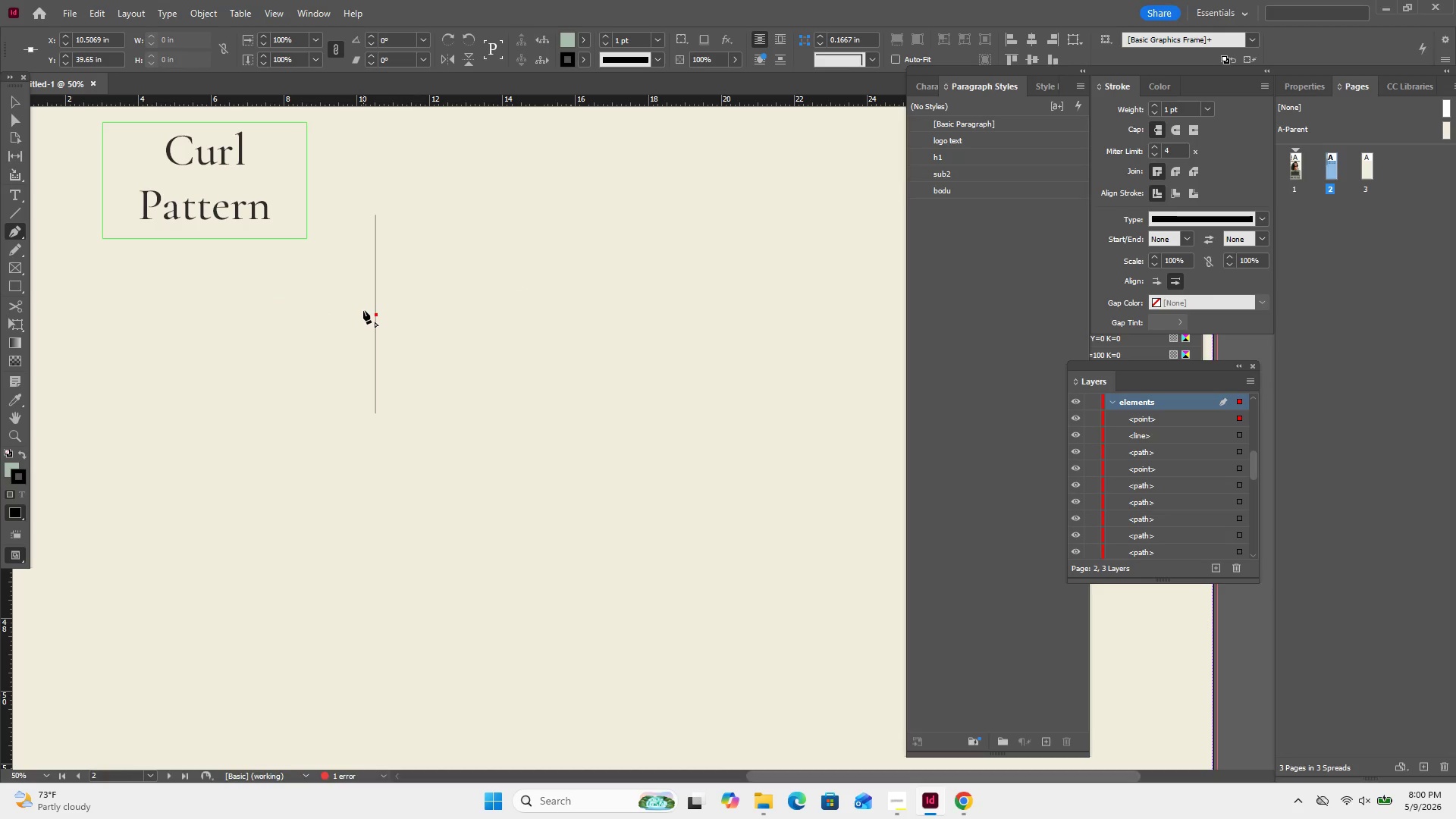 
key(Control+Z)
 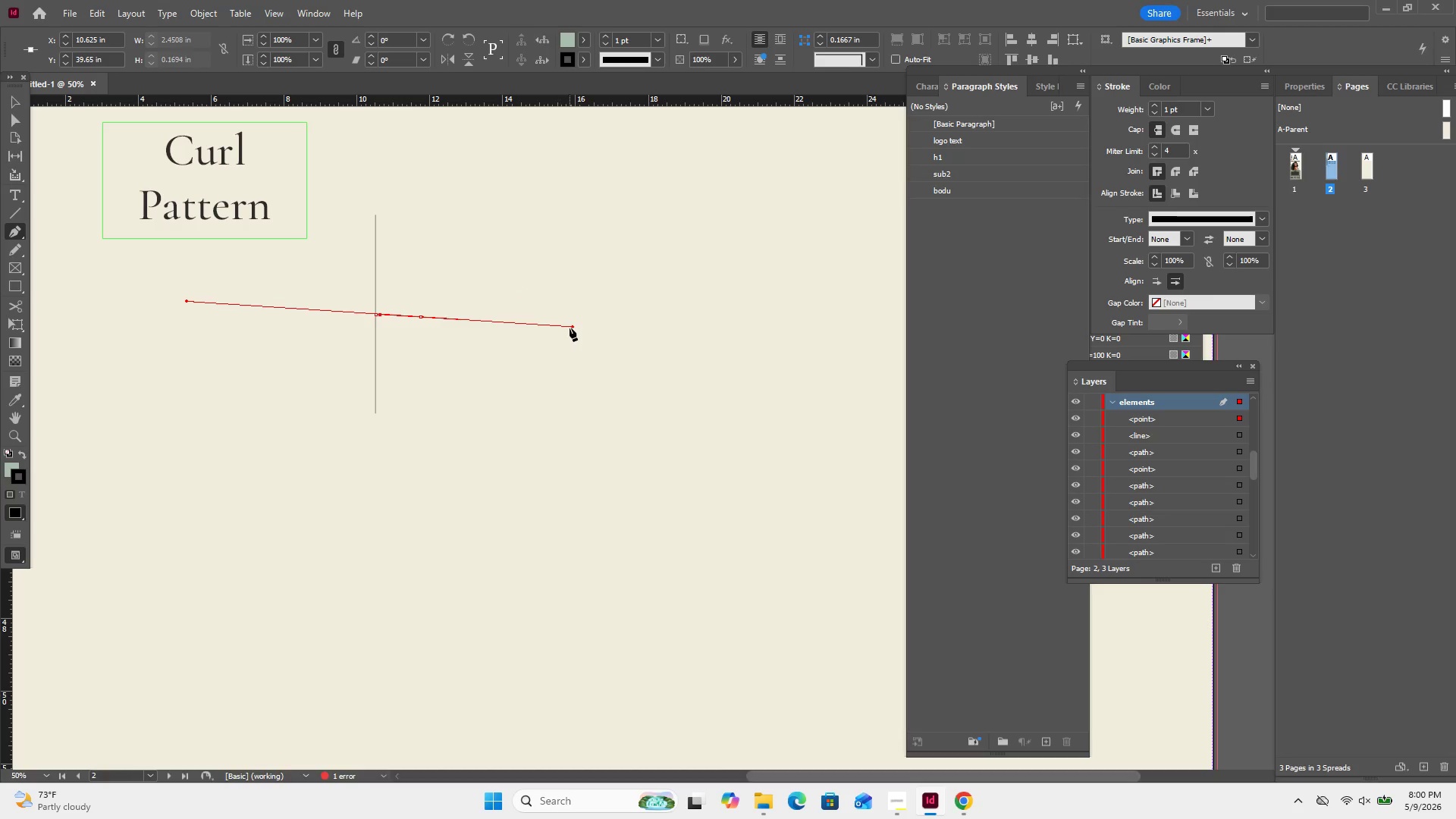 
left_click_drag(start_coordinate=[570, 328], to_coordinate=[332, 172])
 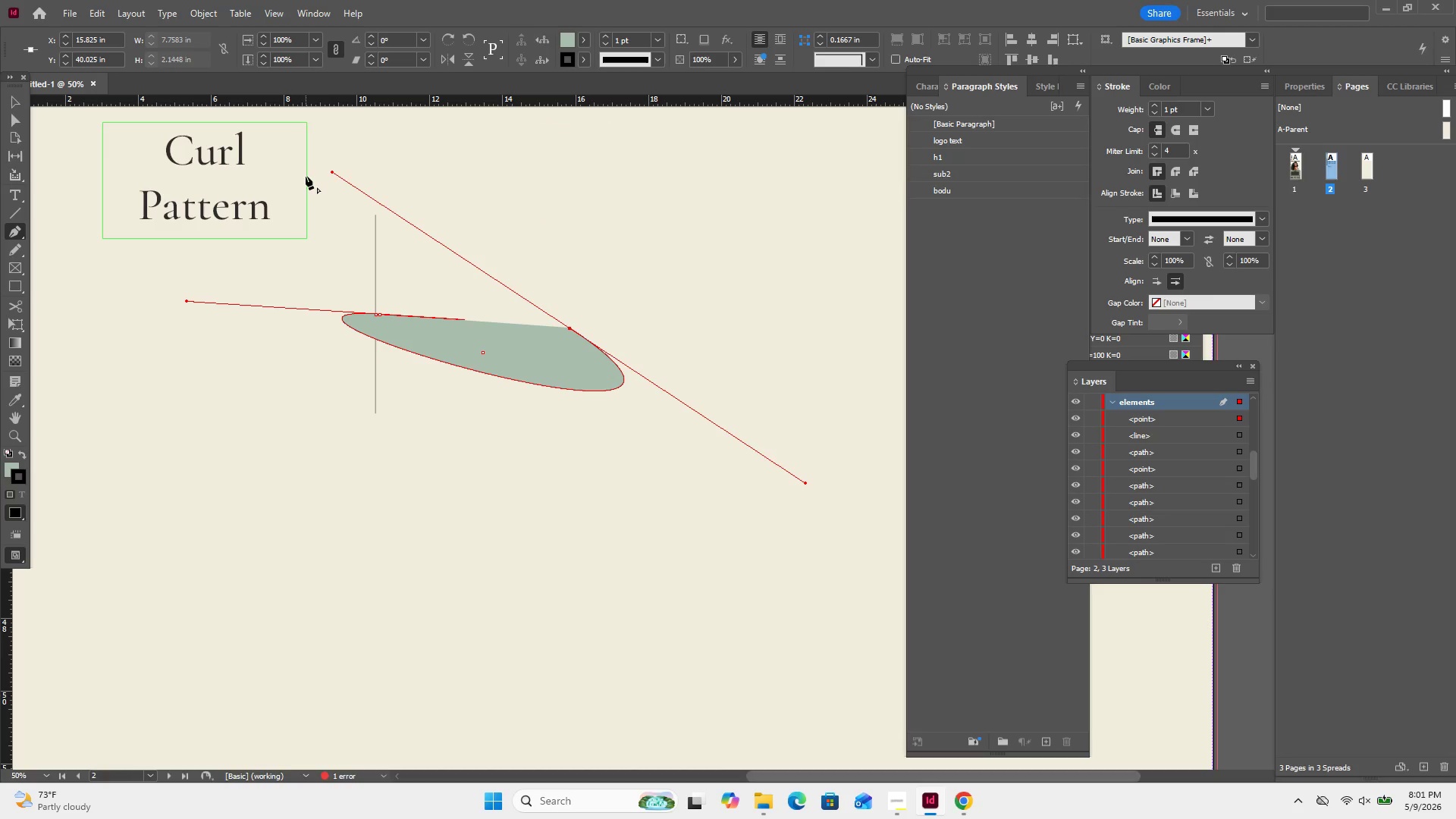 
wait(20.94)
 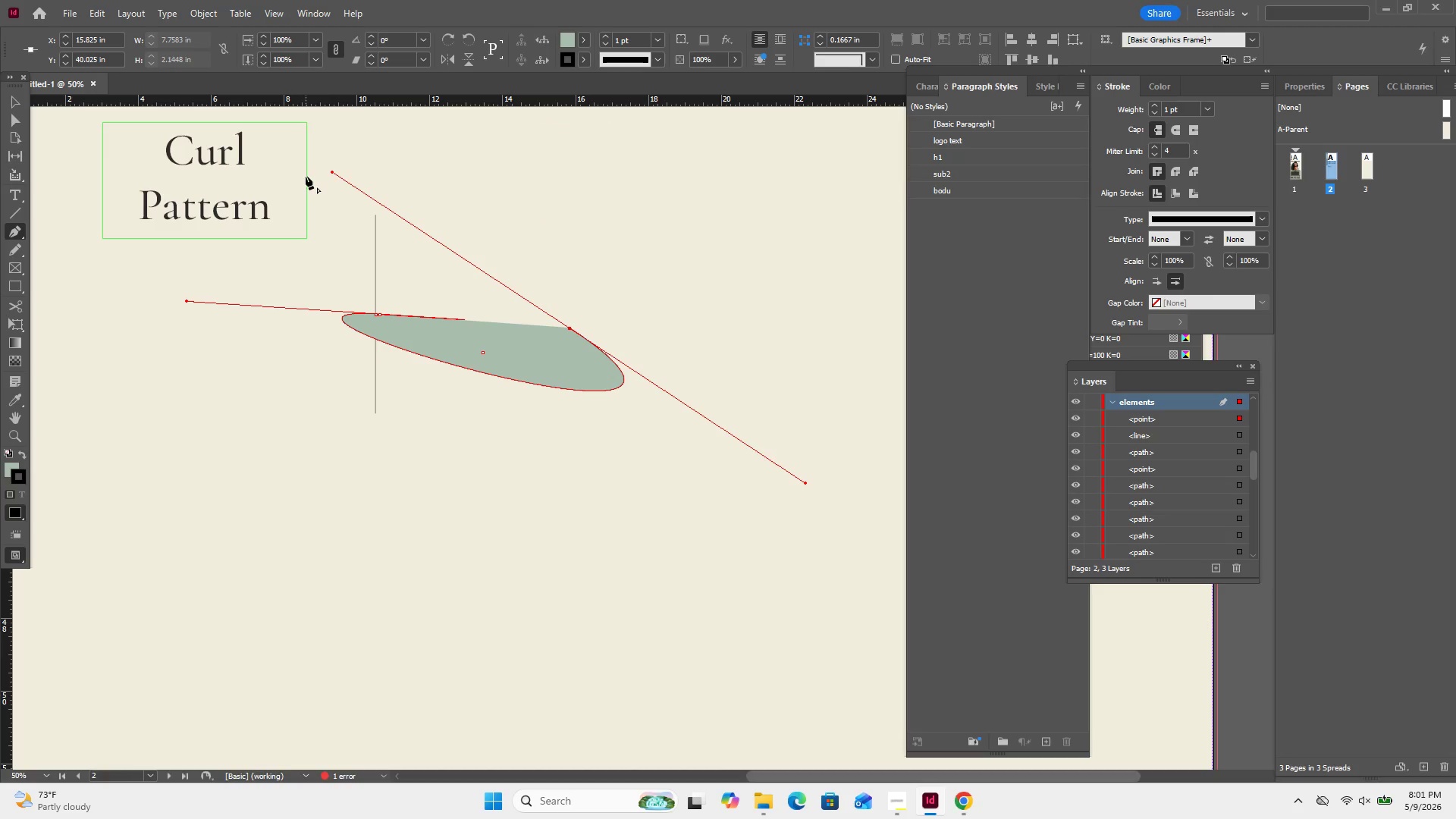 
key(Control+Z)
 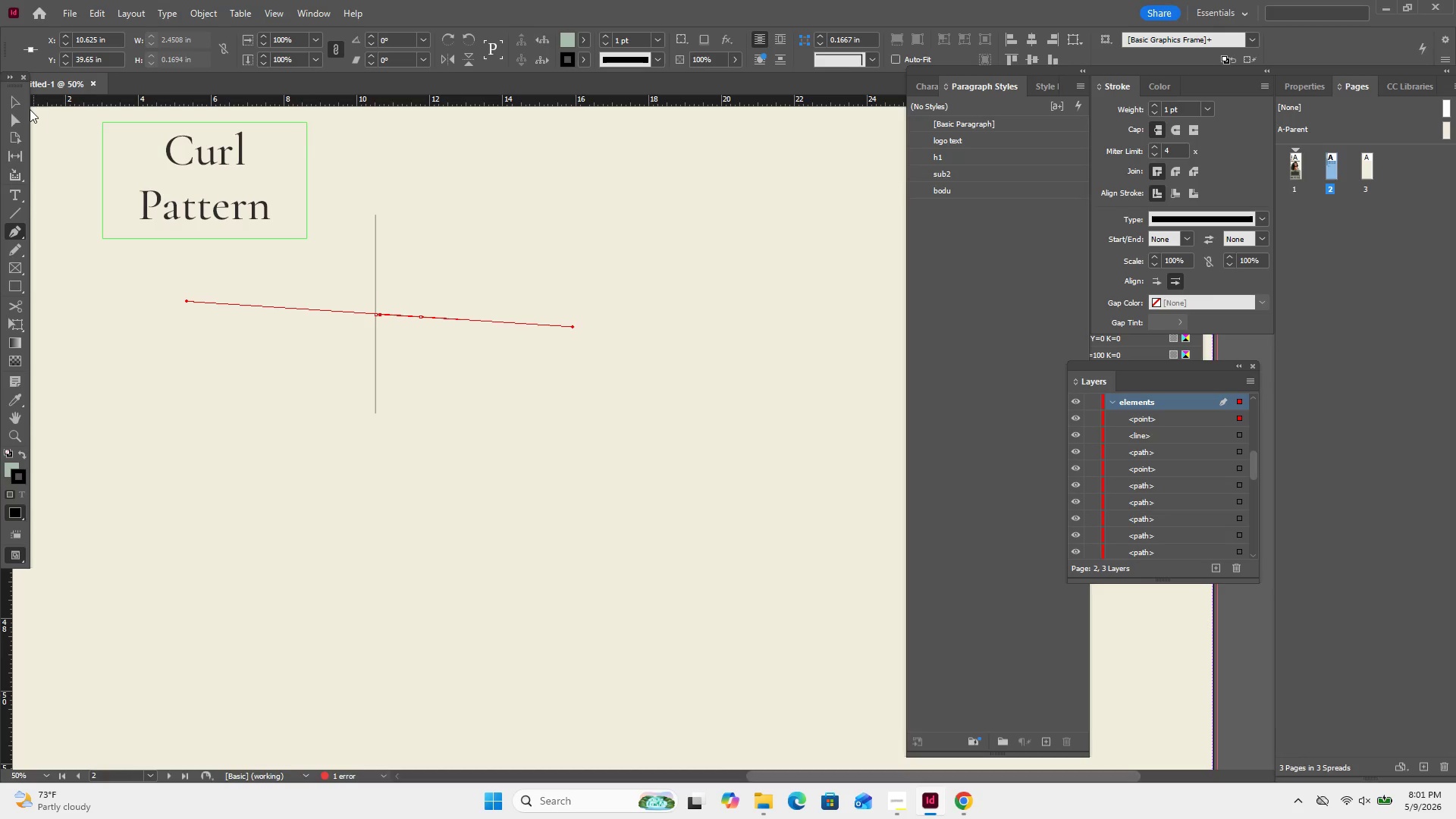 
left_click([15, 98])
 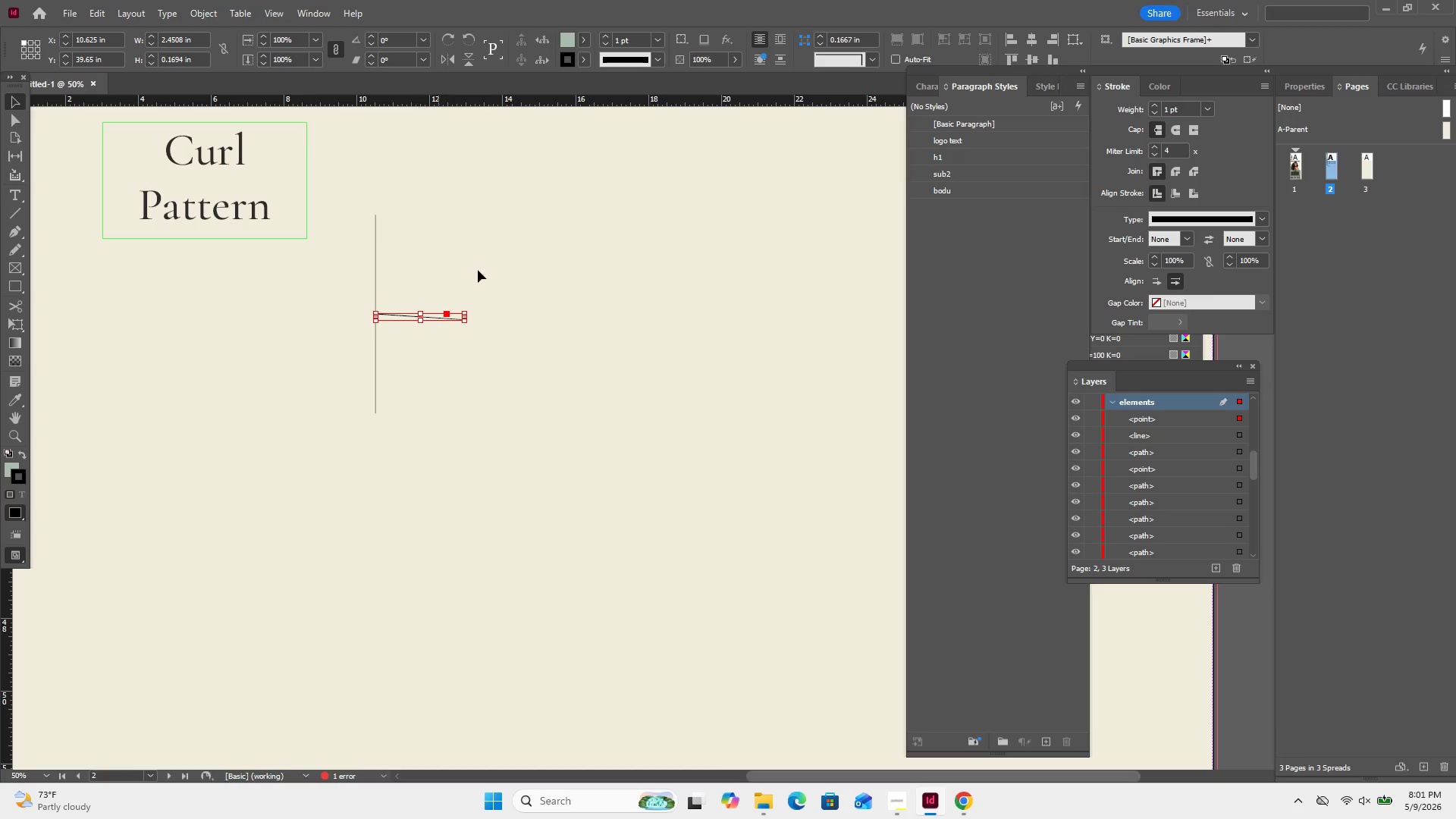 
left_click([485, 271])
 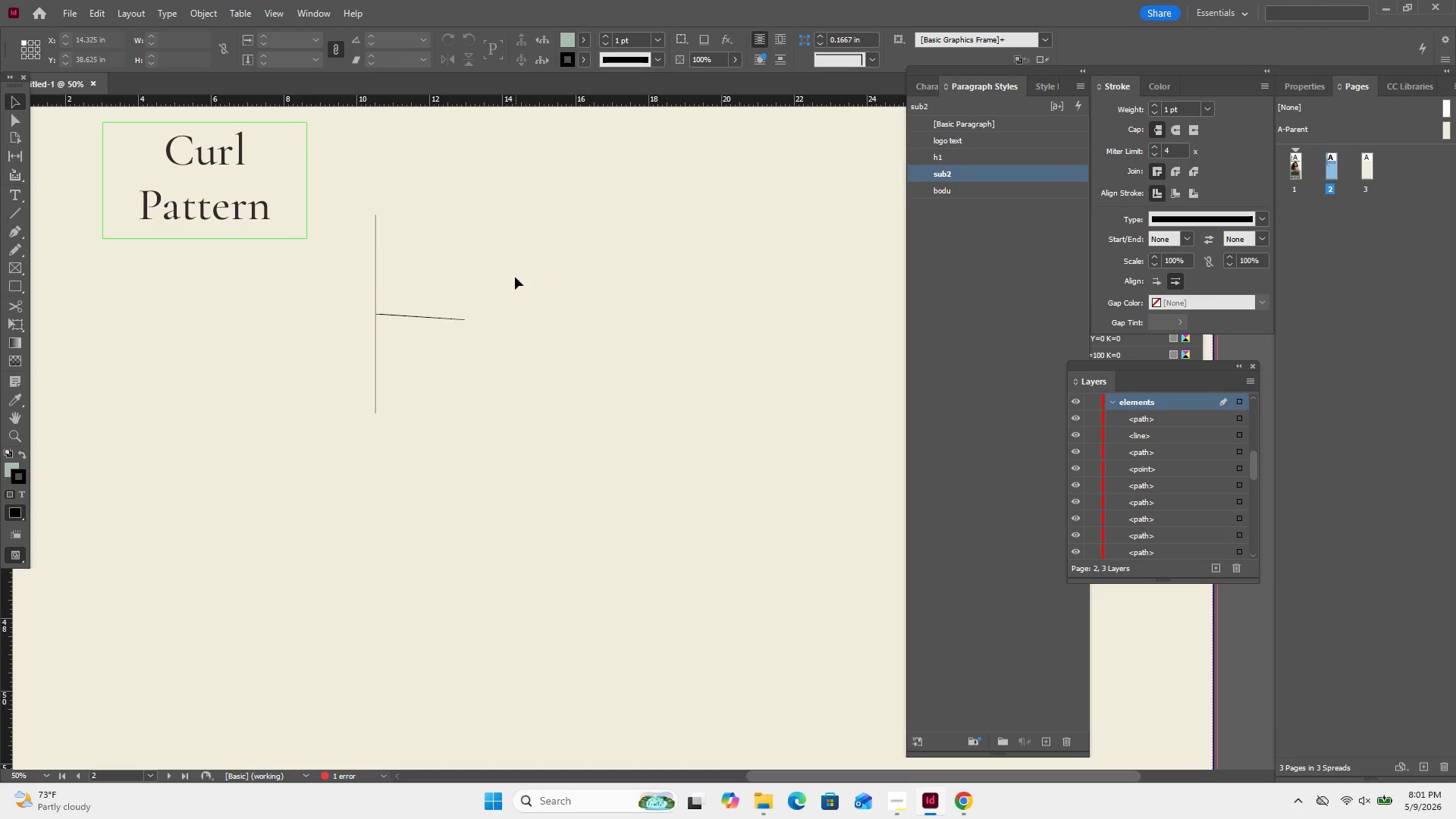 
left_click_drag(start_coordinate=[481, 248], to_coordinate=[420, 366])
 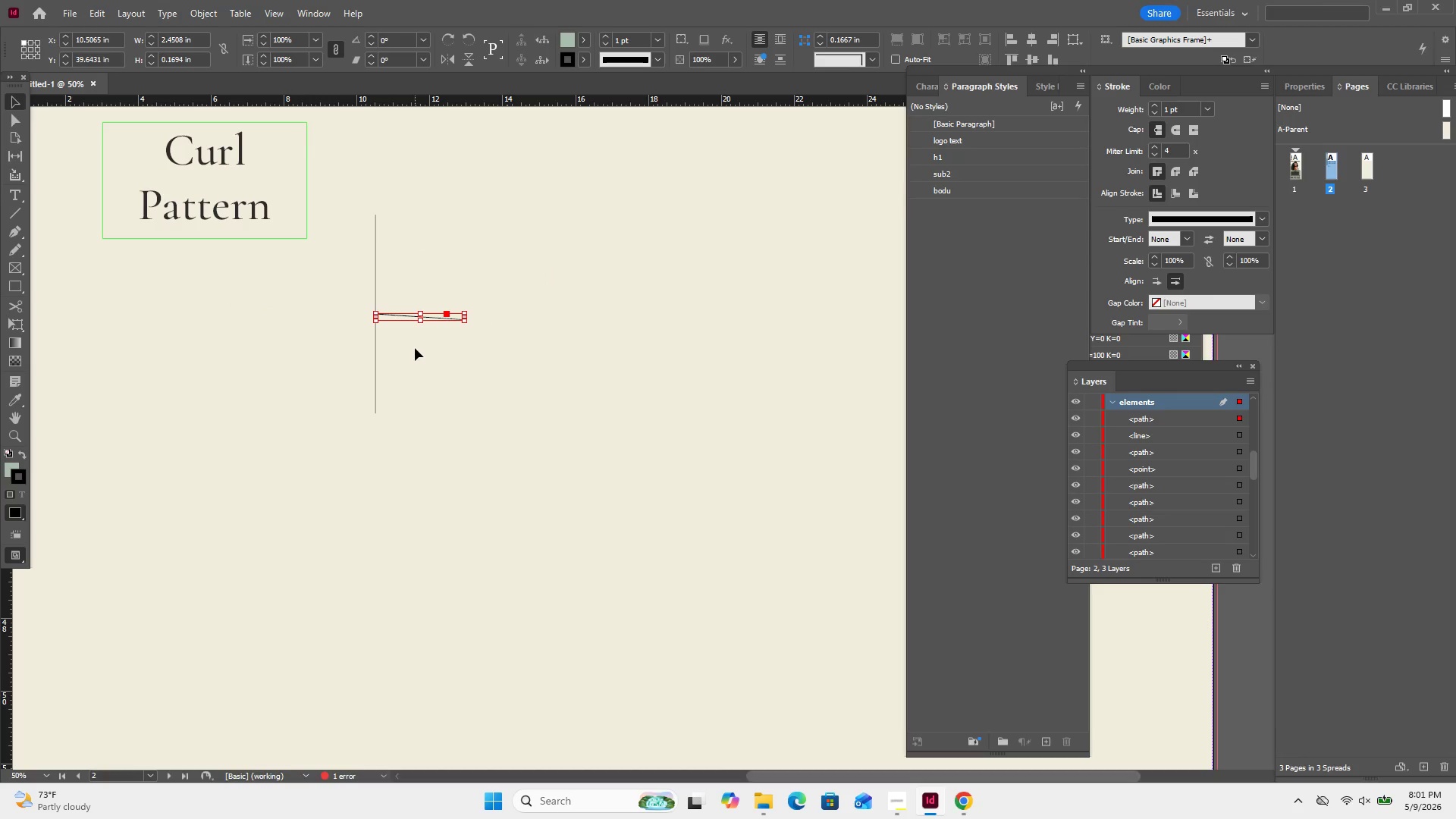 
key(Delete)
 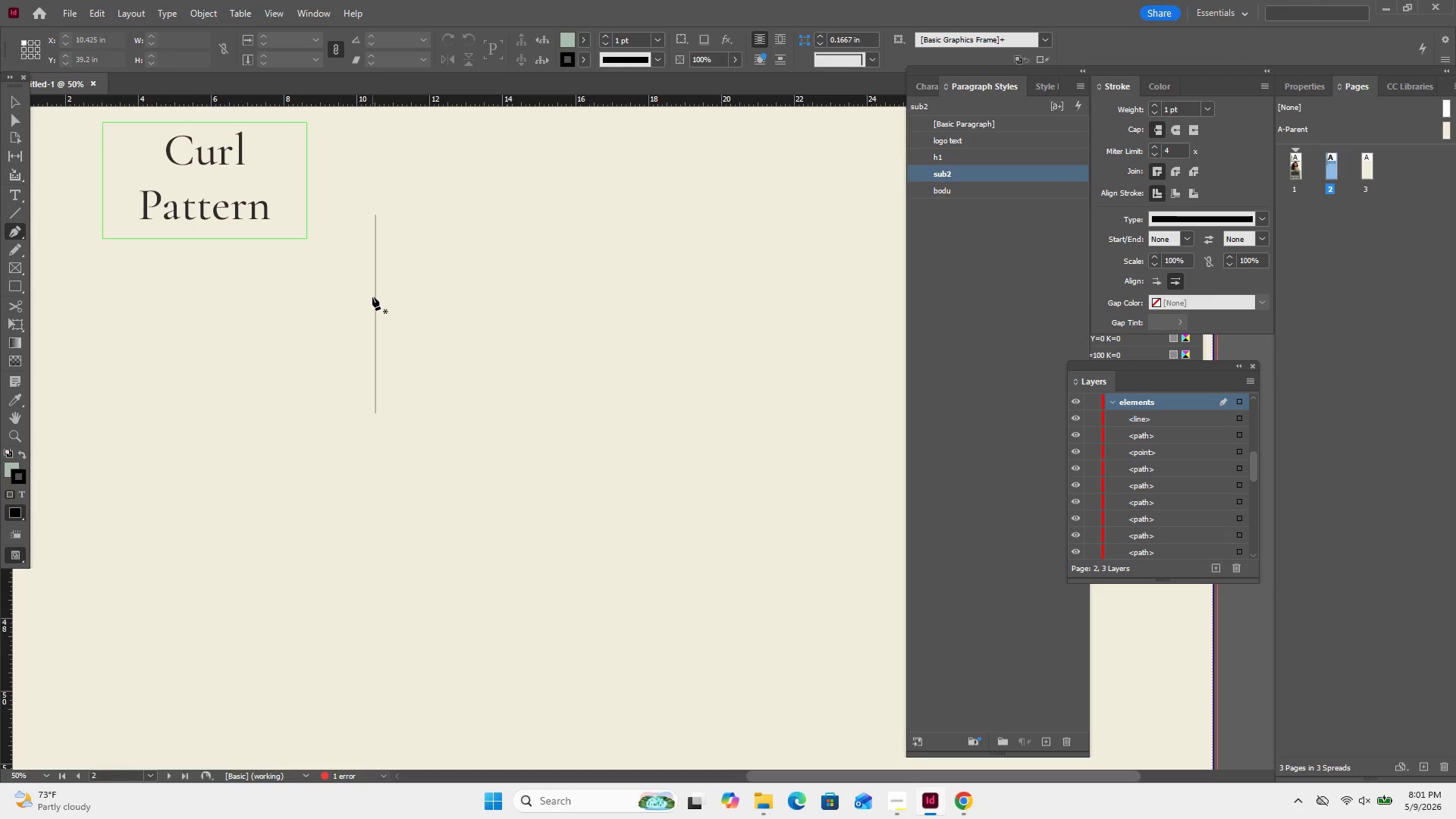 
left_click_drag(start_coordinate=[378, 291], to_coordinate=[428, 313])
 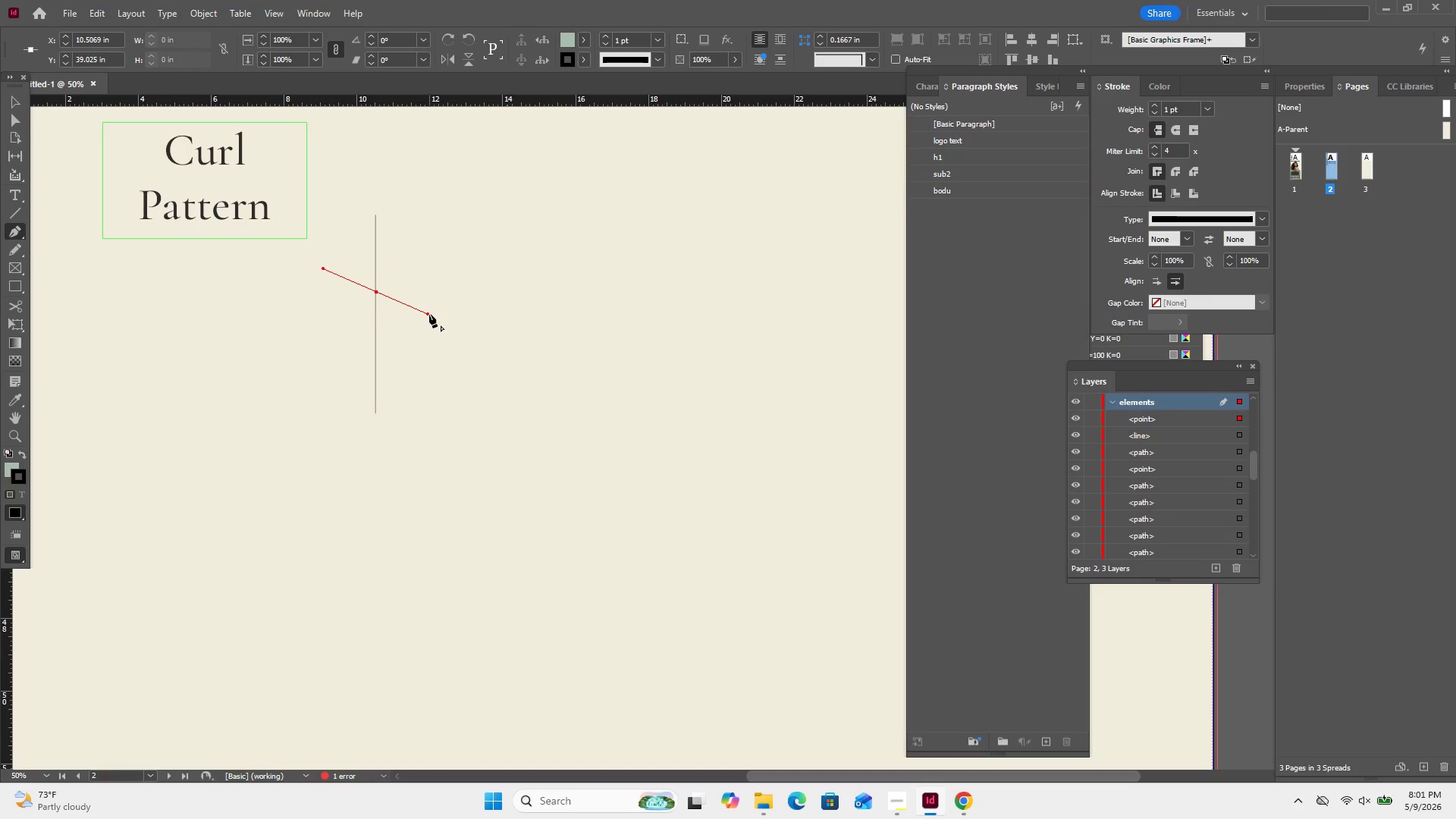 
key(Control+Z)
 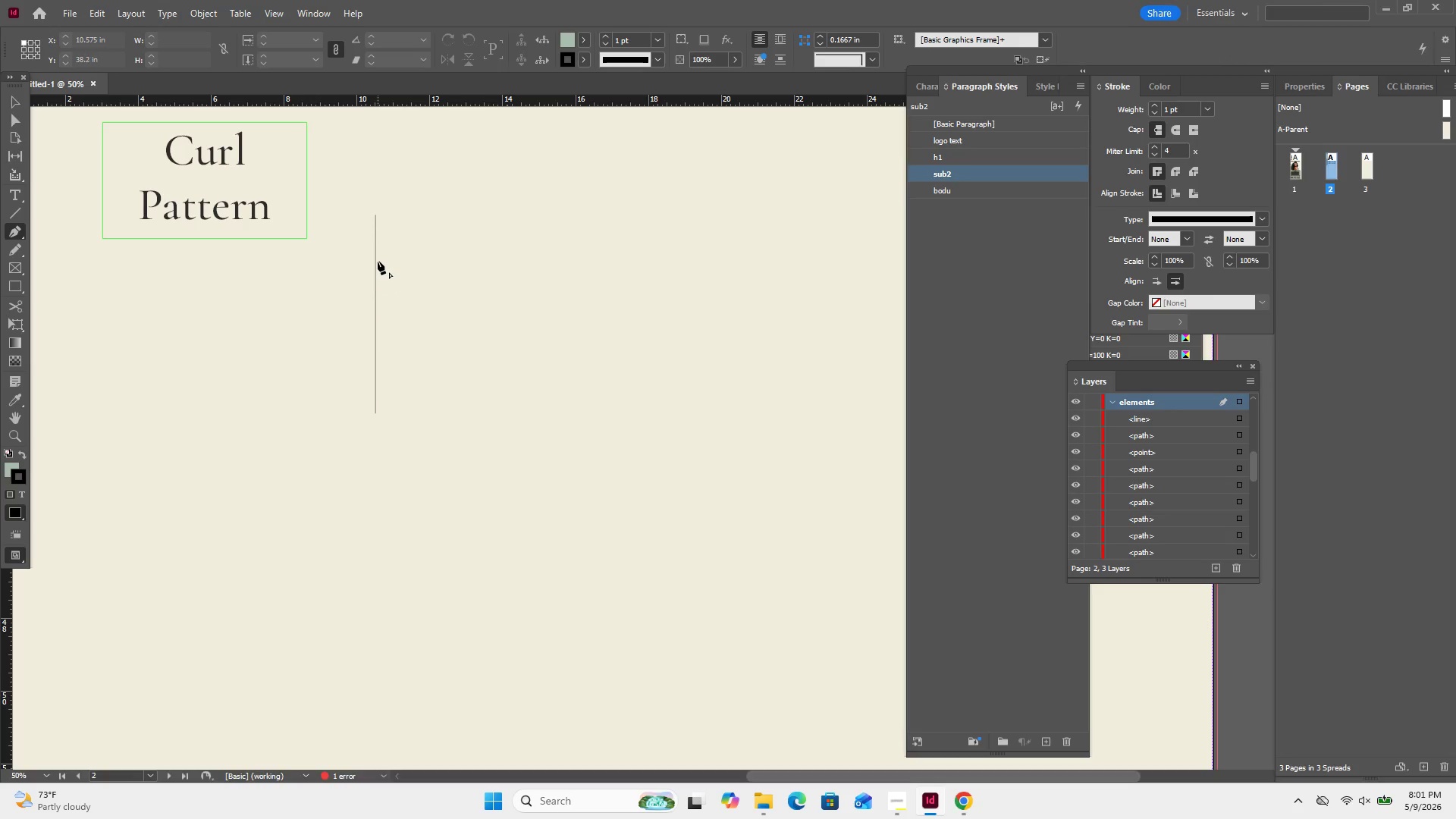 
left_click([378, 261])
 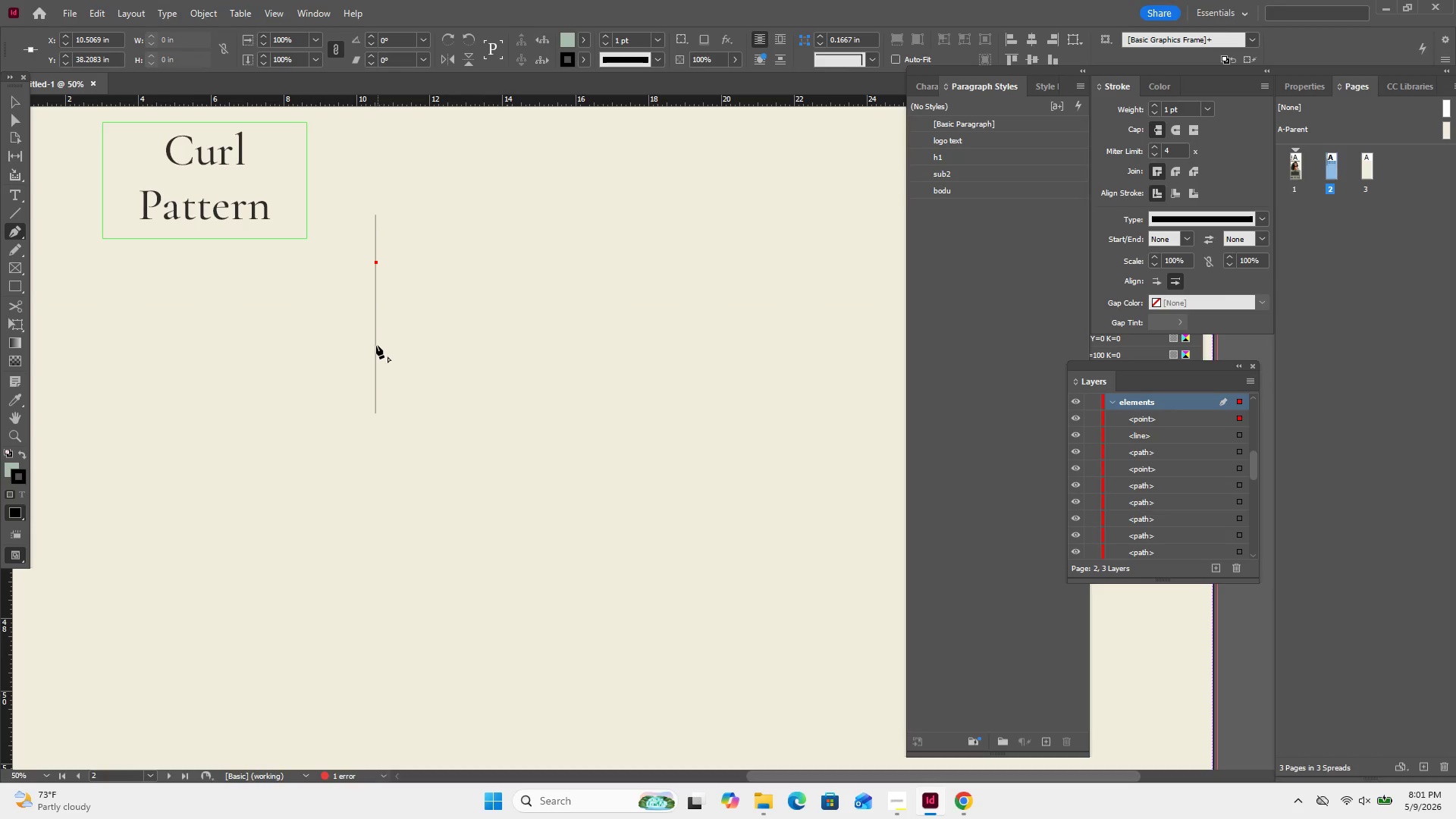 
left_click_drag(start_coordinate=[376, 345], to_coordinate=[393, 364])
 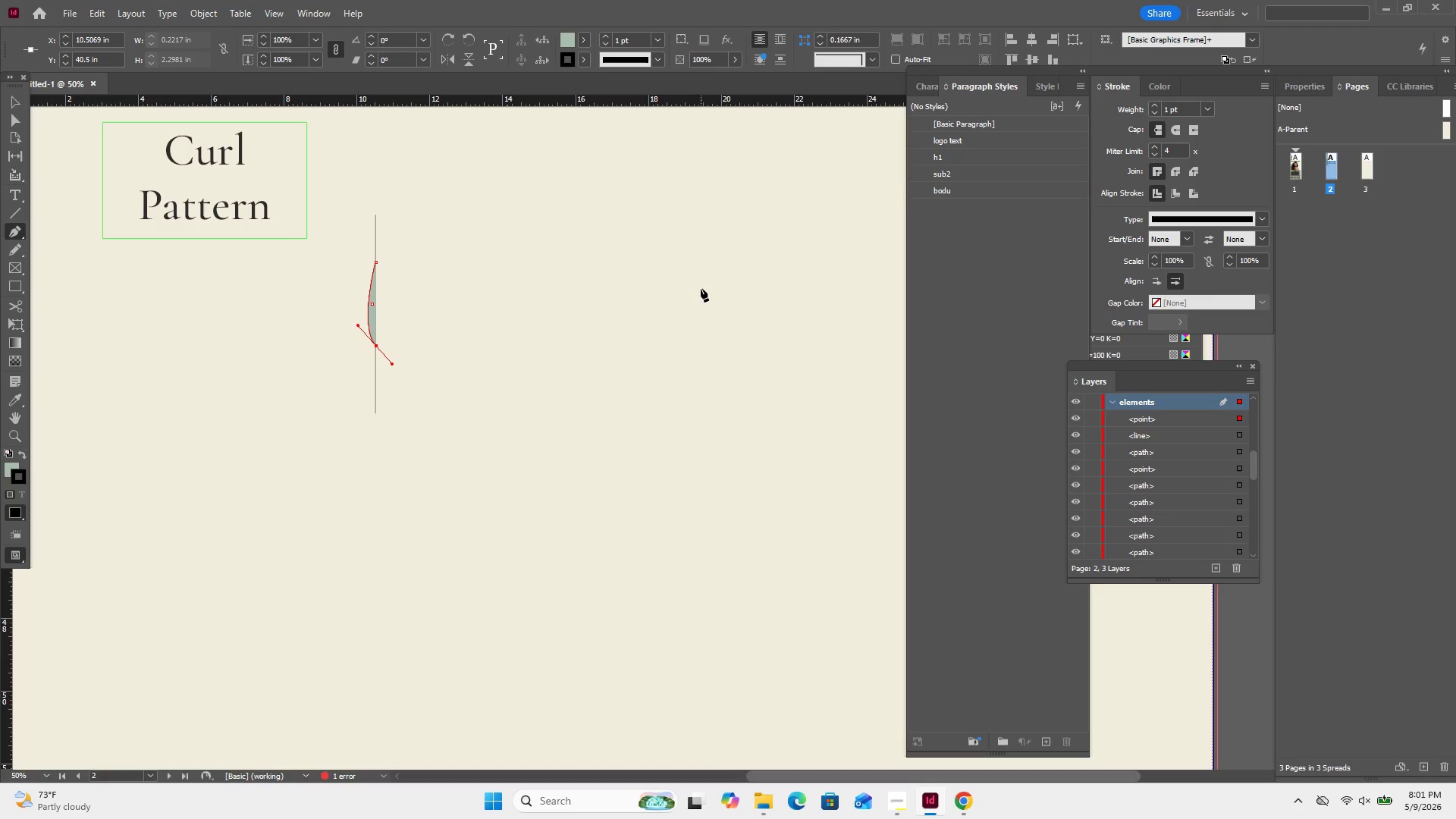 
key(Backspace)
 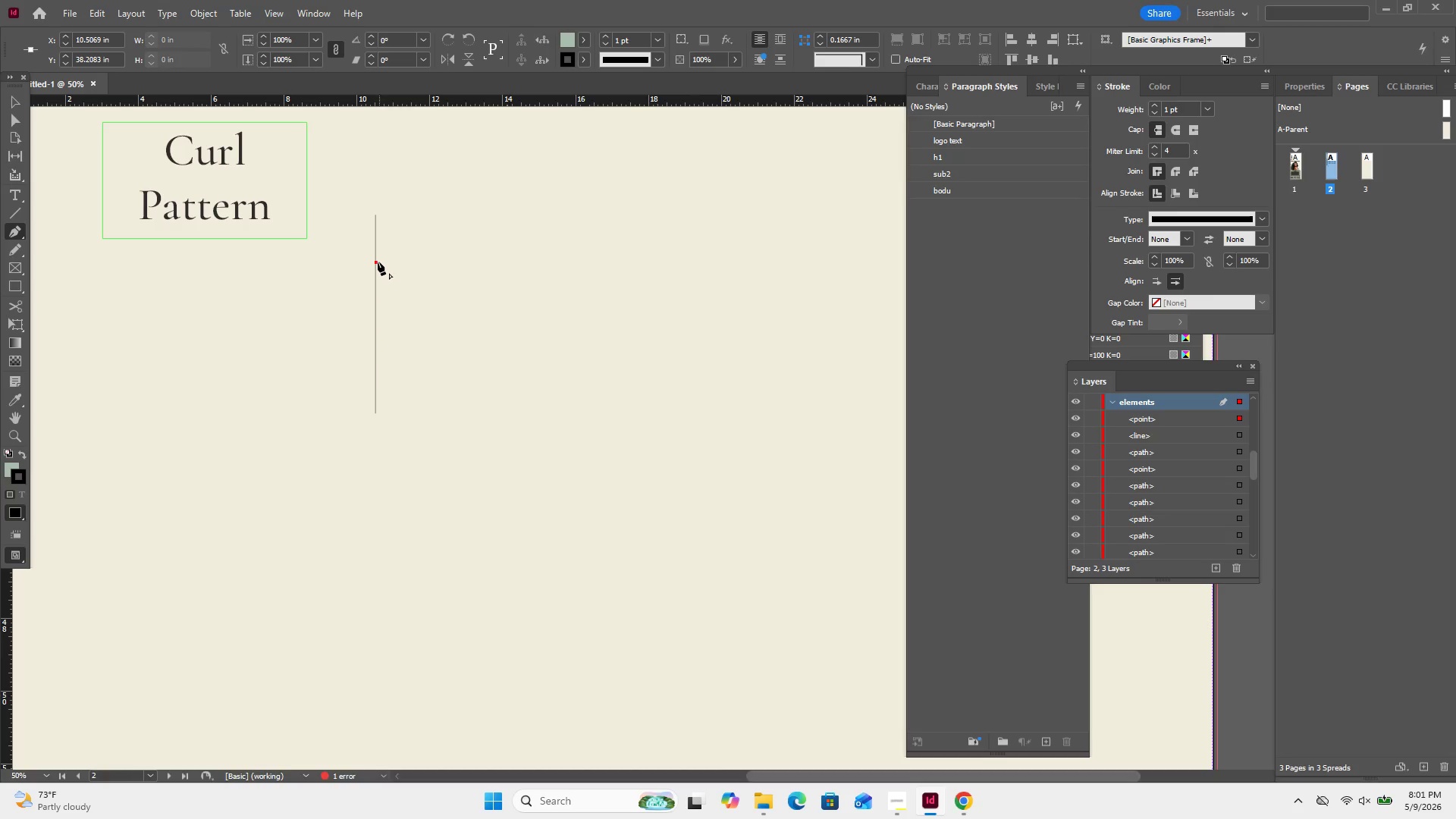 
key(Control+Z)
 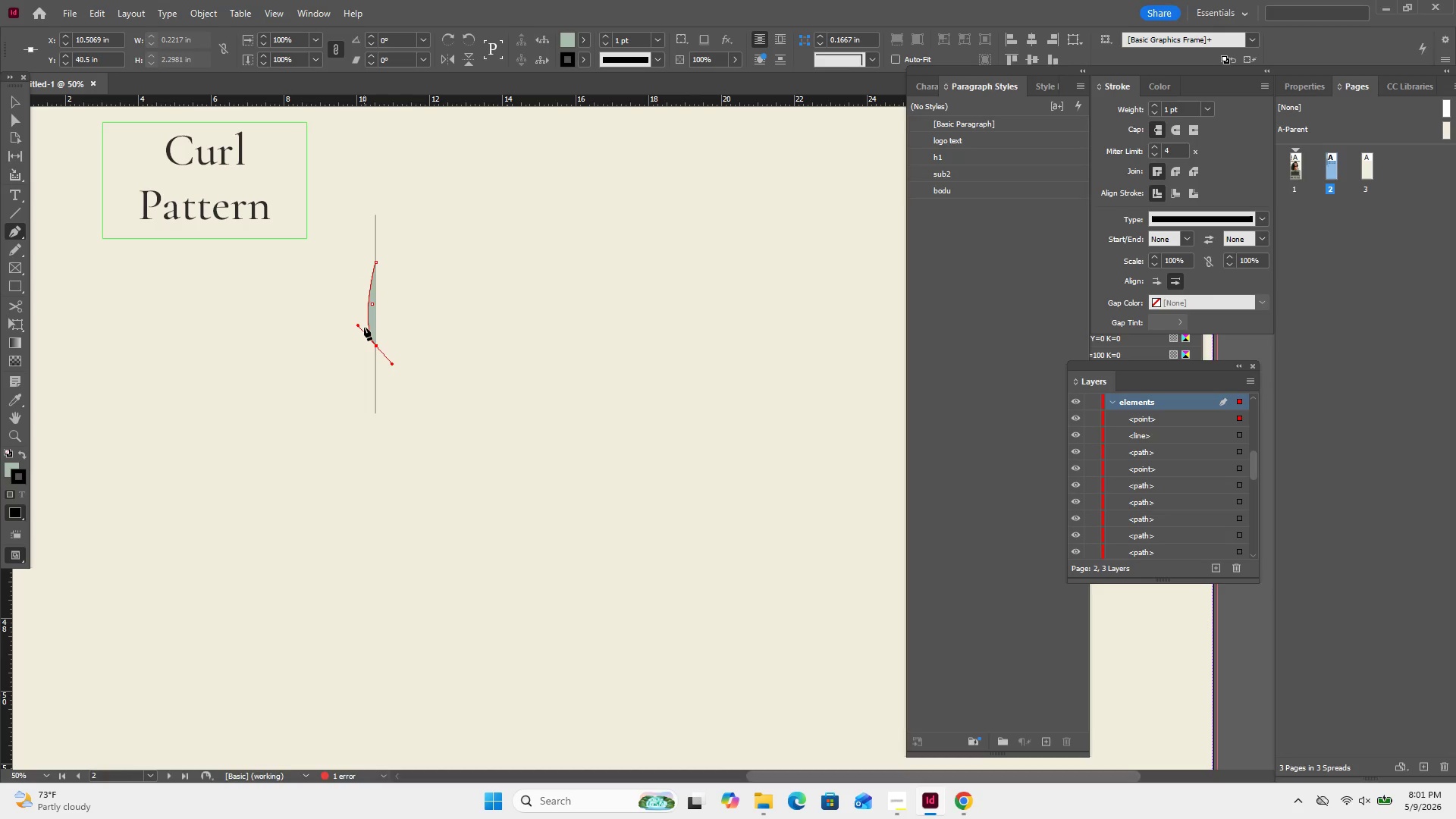 
key(Control+Z)
 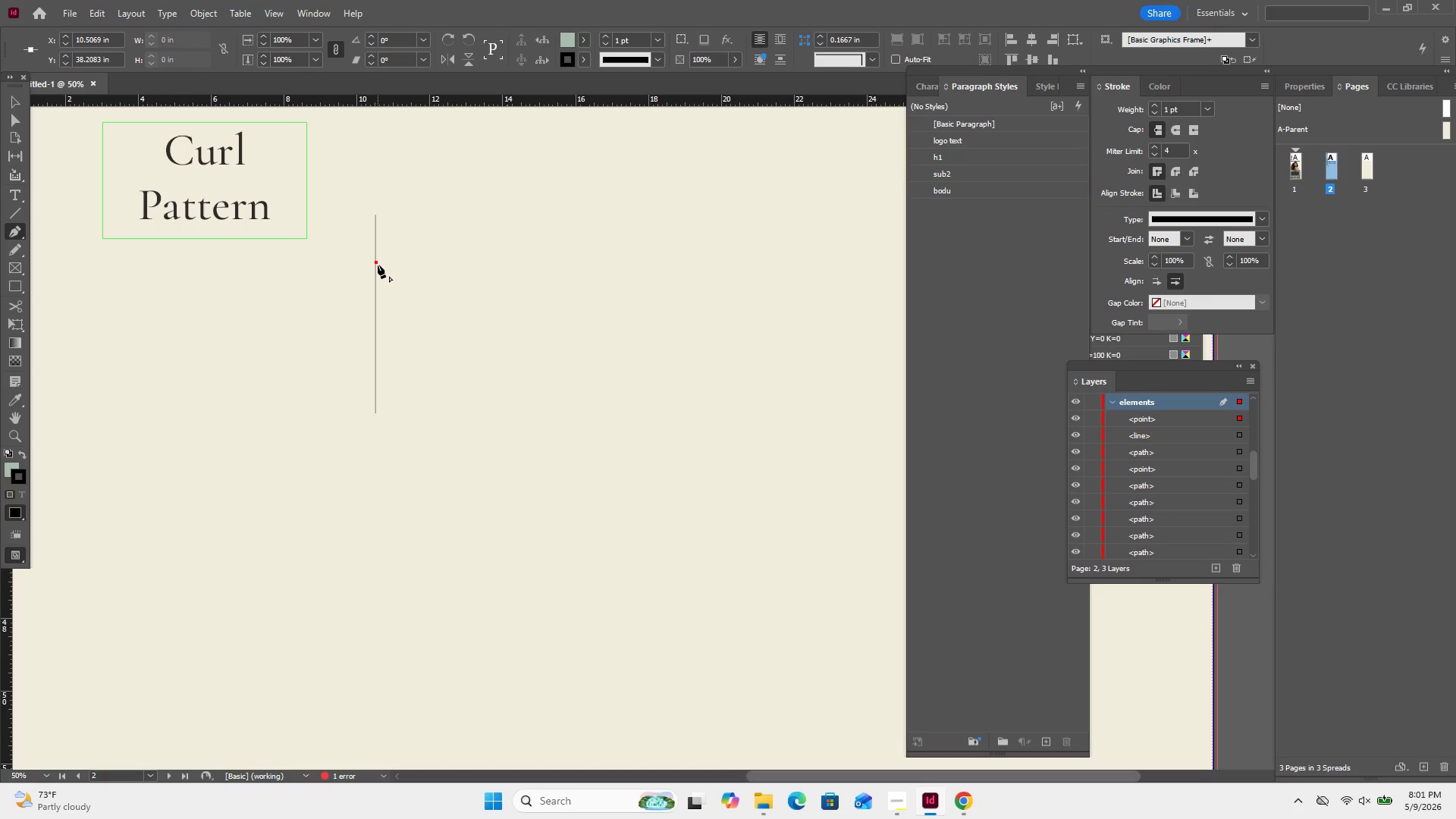 
left_click_drag(start_coordinate=[378, 264], to_coordinate=[353, 227])
 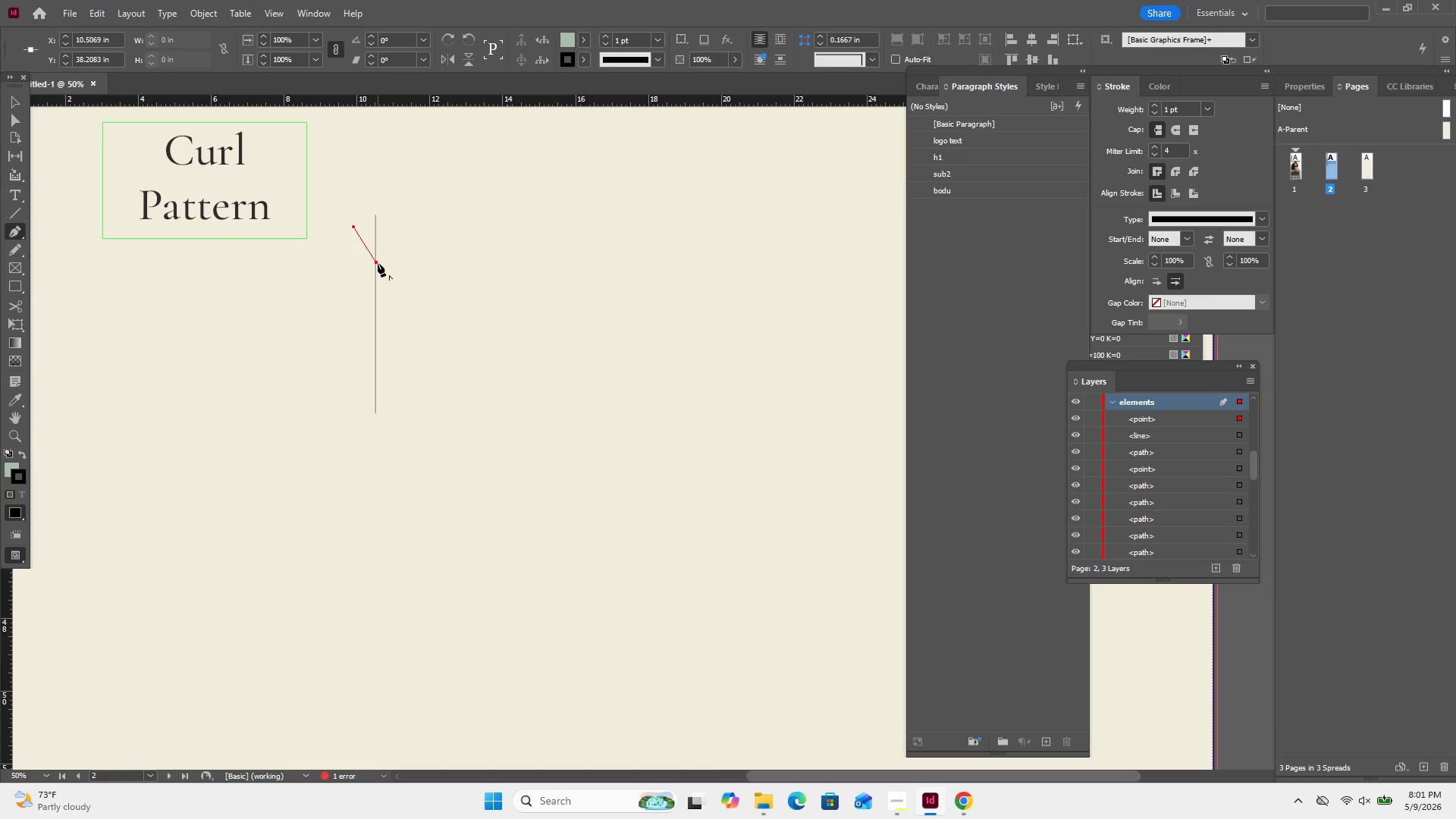 
double_click([378, 263])
 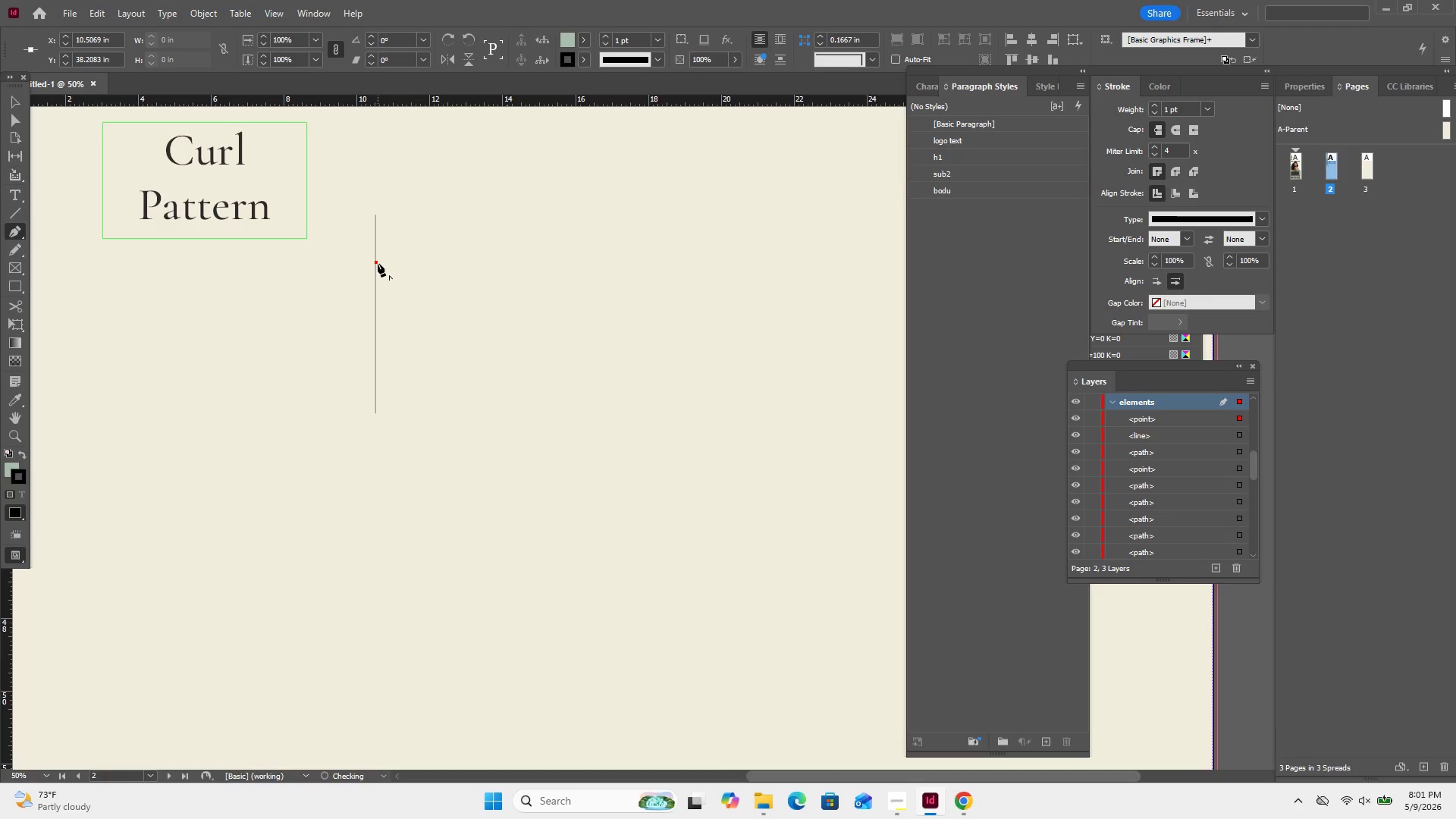 
left_click([378, 263])
 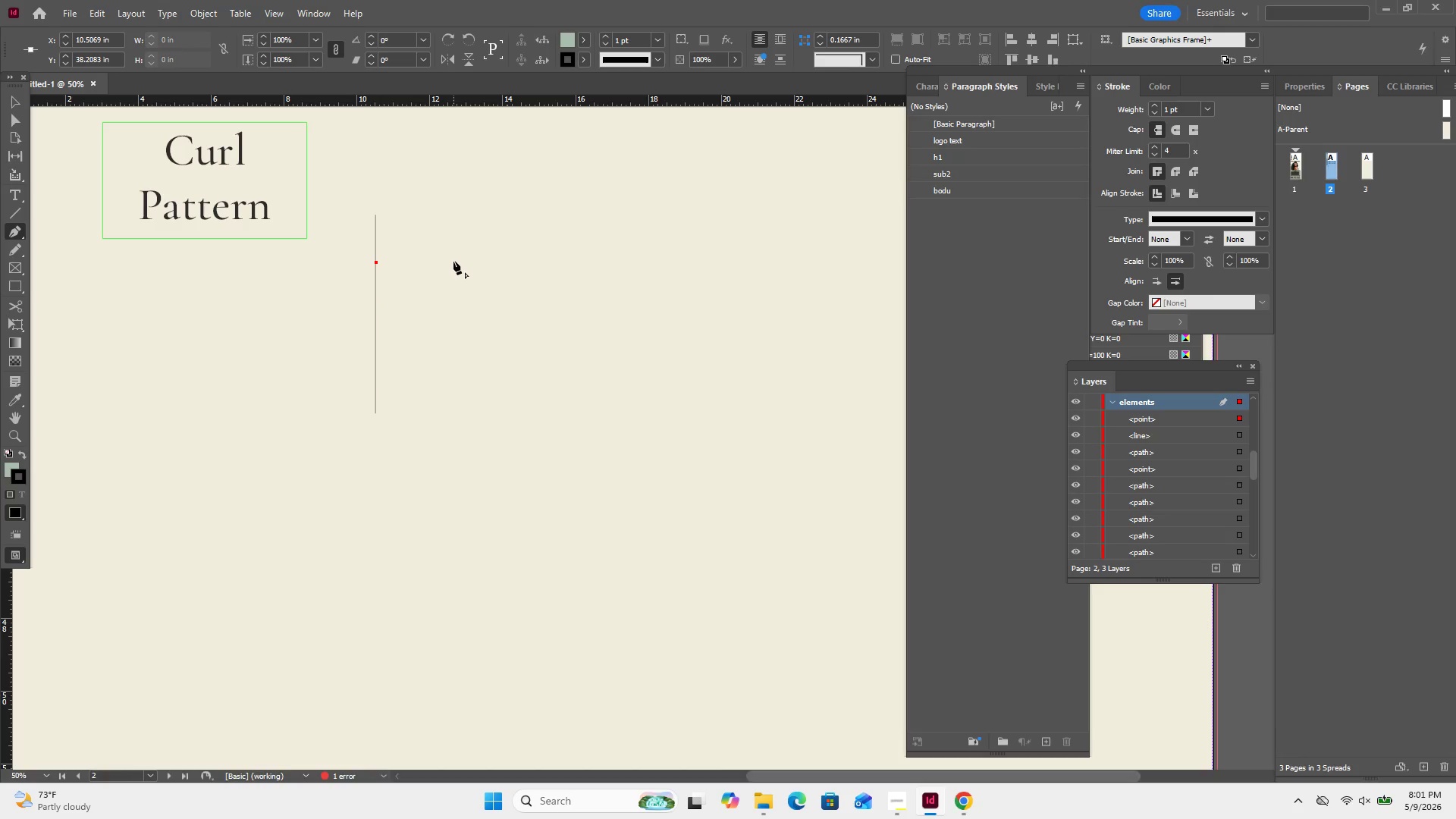 
left_click([457, 273])
 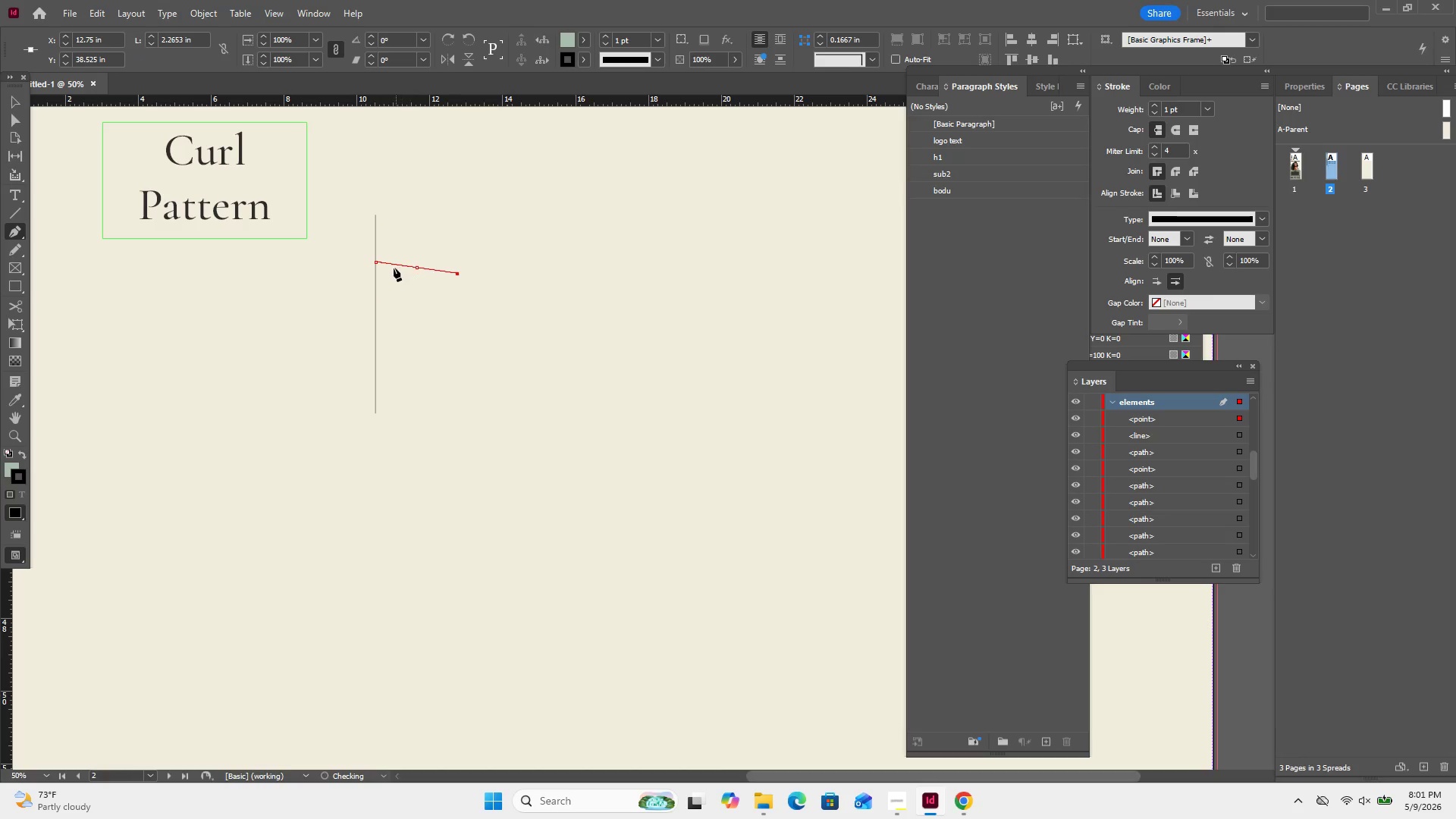 
key(Control+Z)
 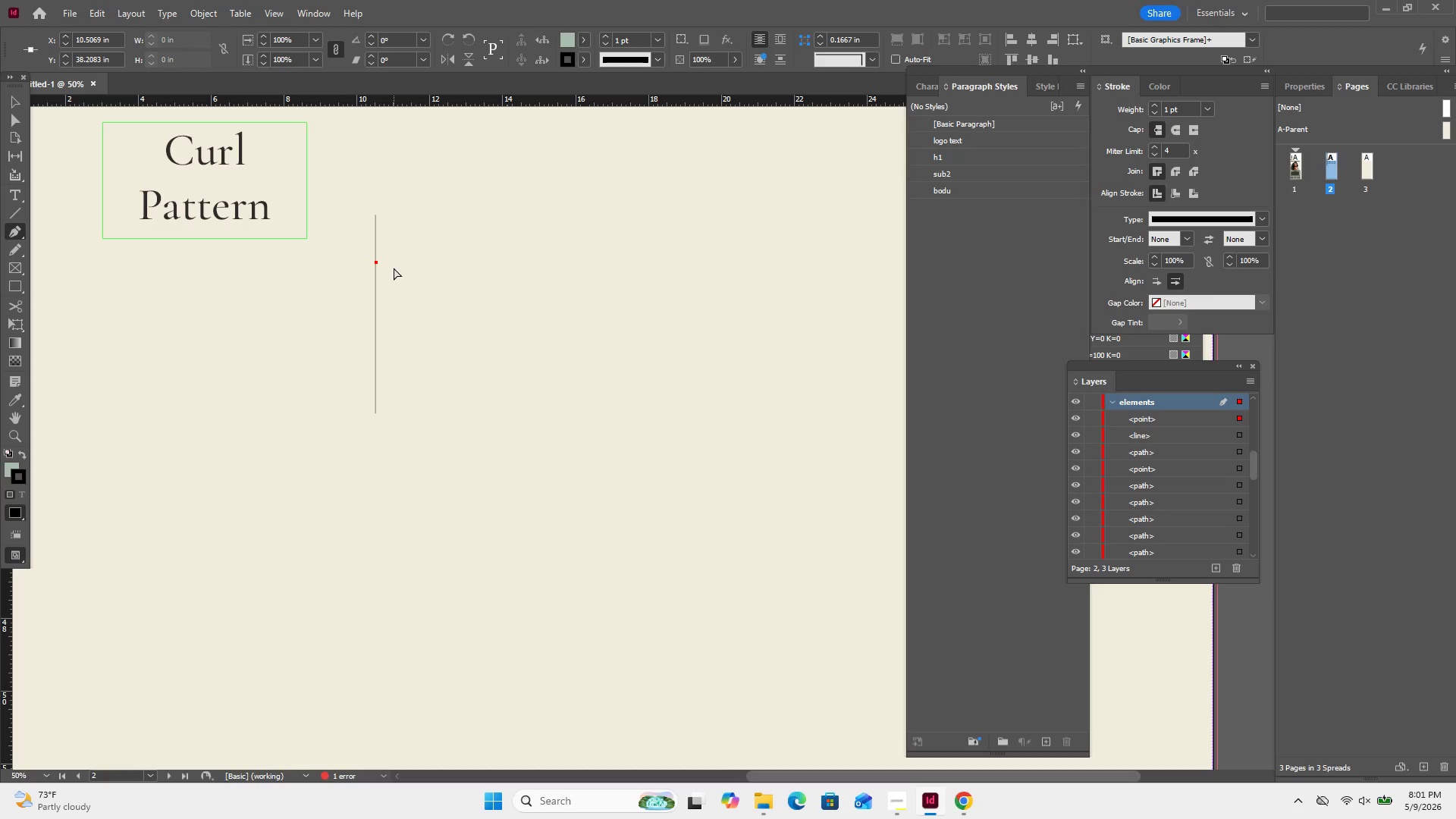 
key(Control+Z)
 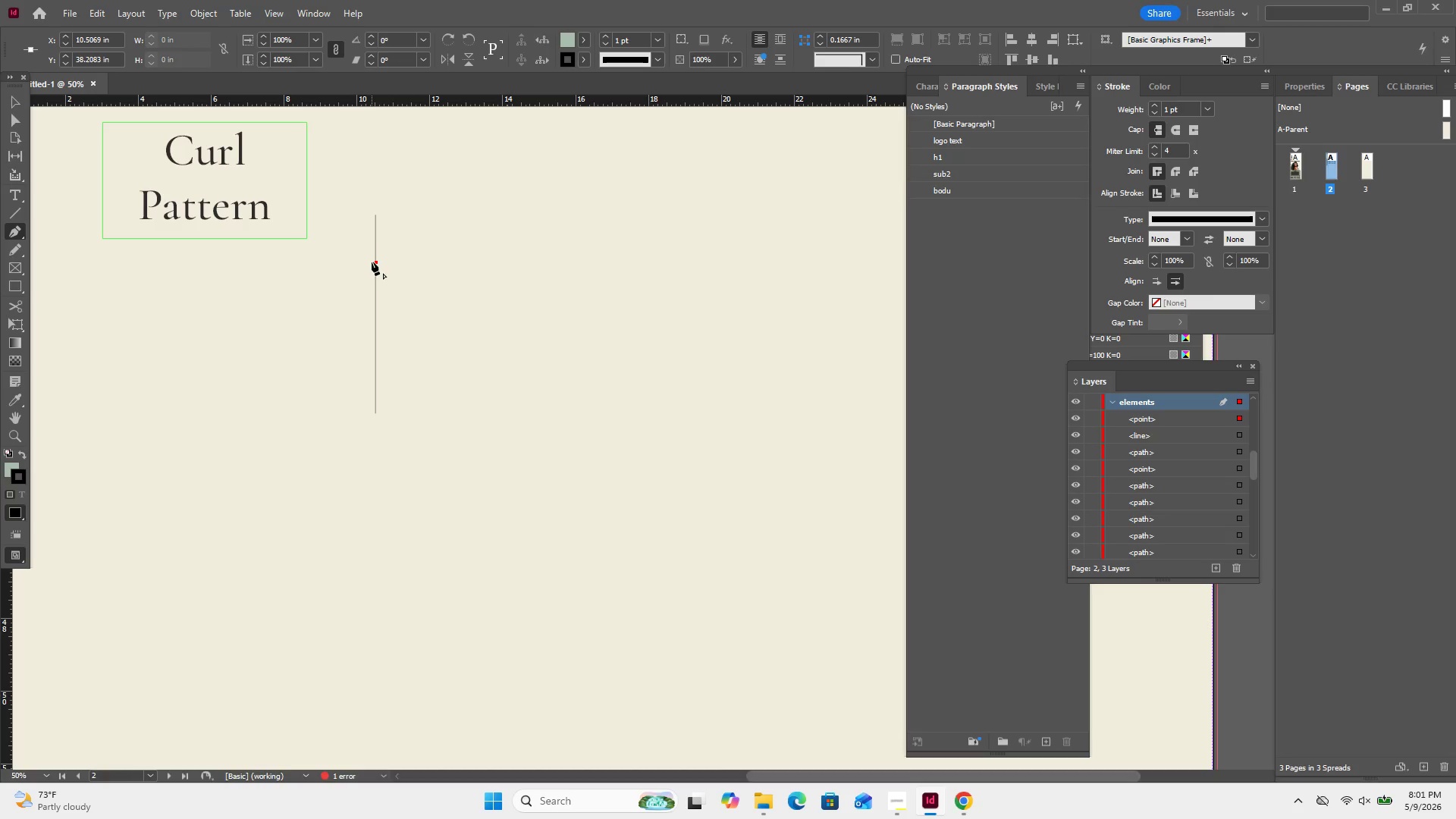 
left_click_drag(start_coordinate=[373, 262], to_coordinate=[516, 351])
 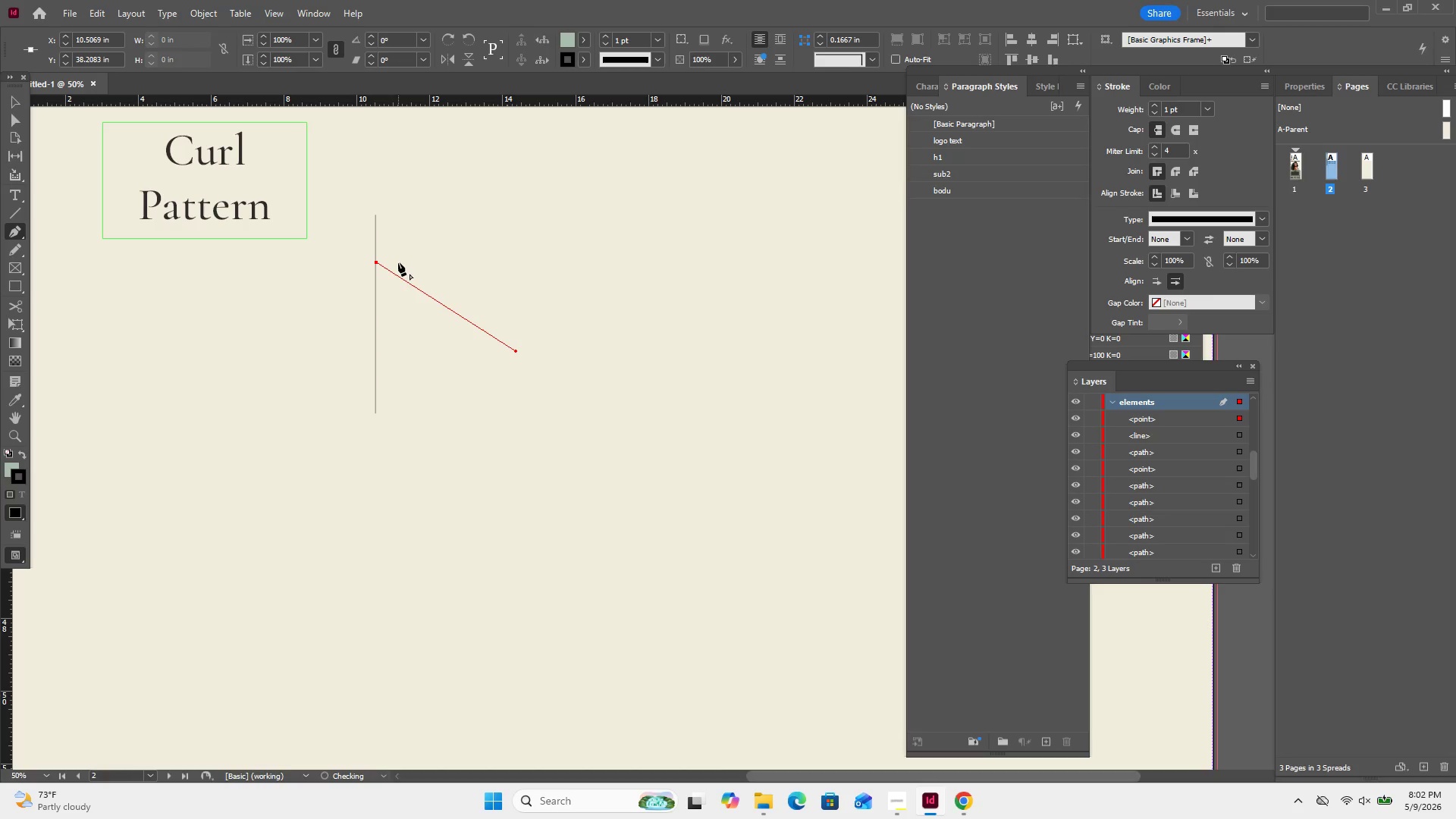 
key(Control+Z)
 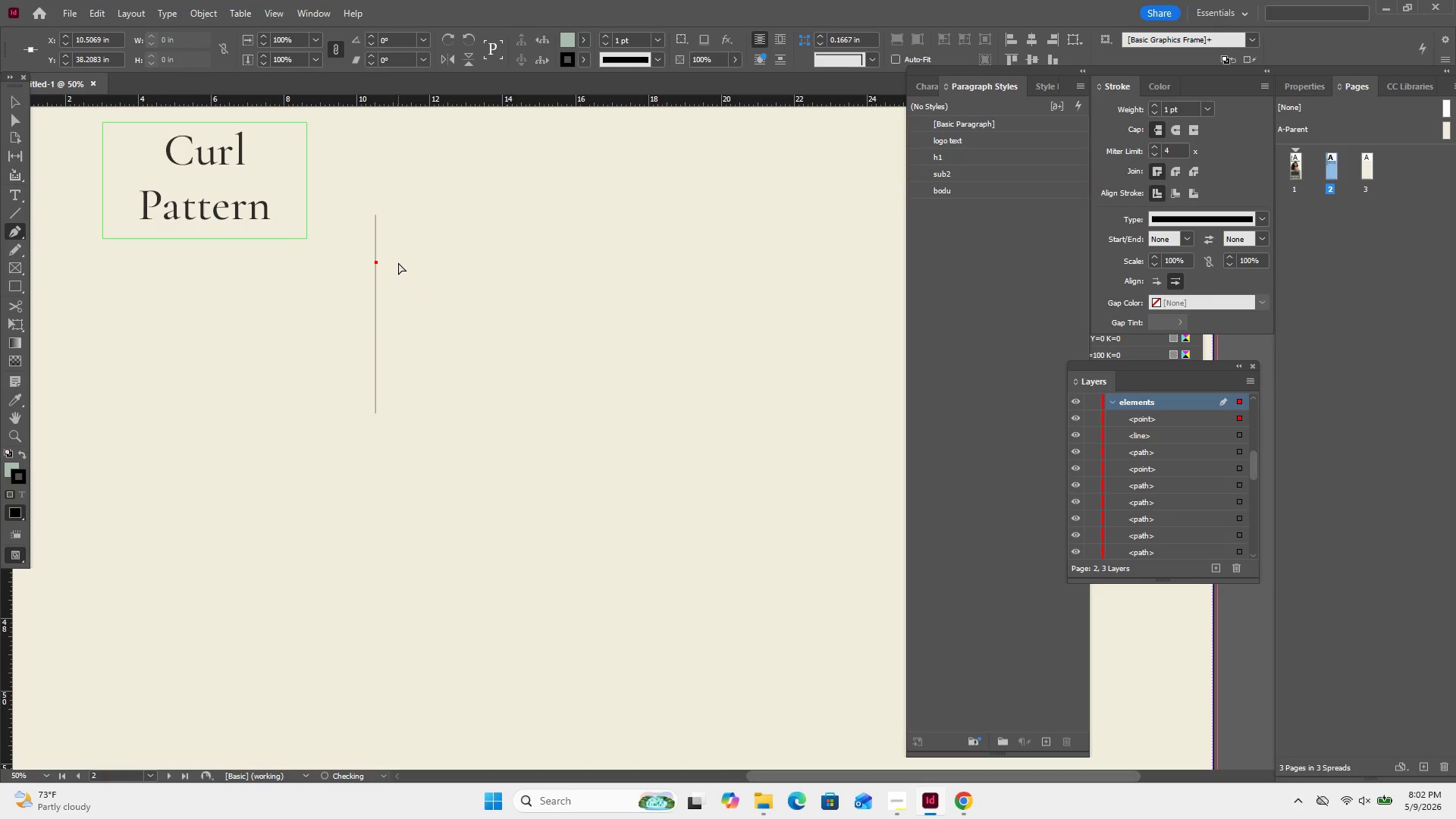 
key(Control+Z)
 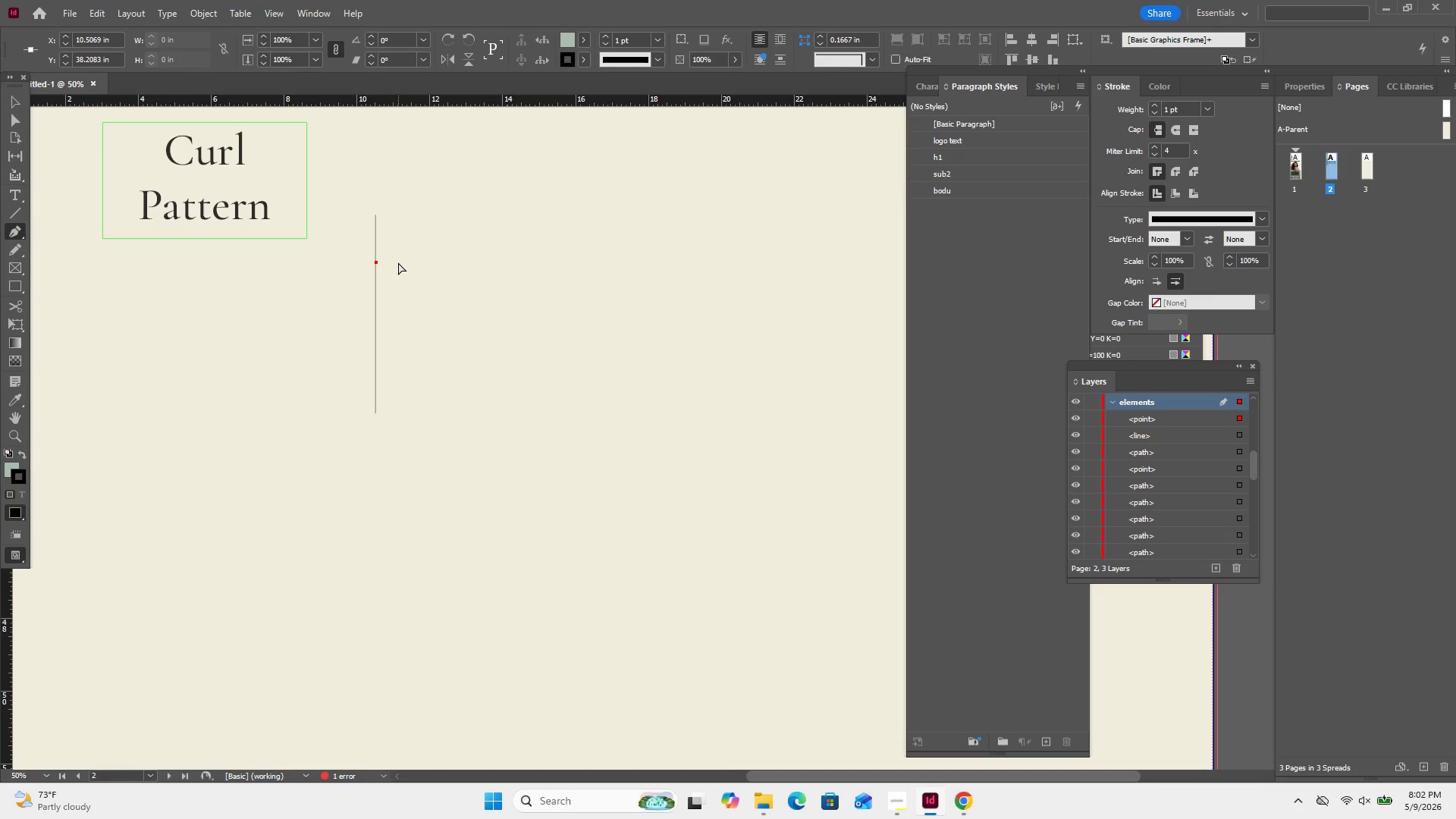 
key(Control+Z)
 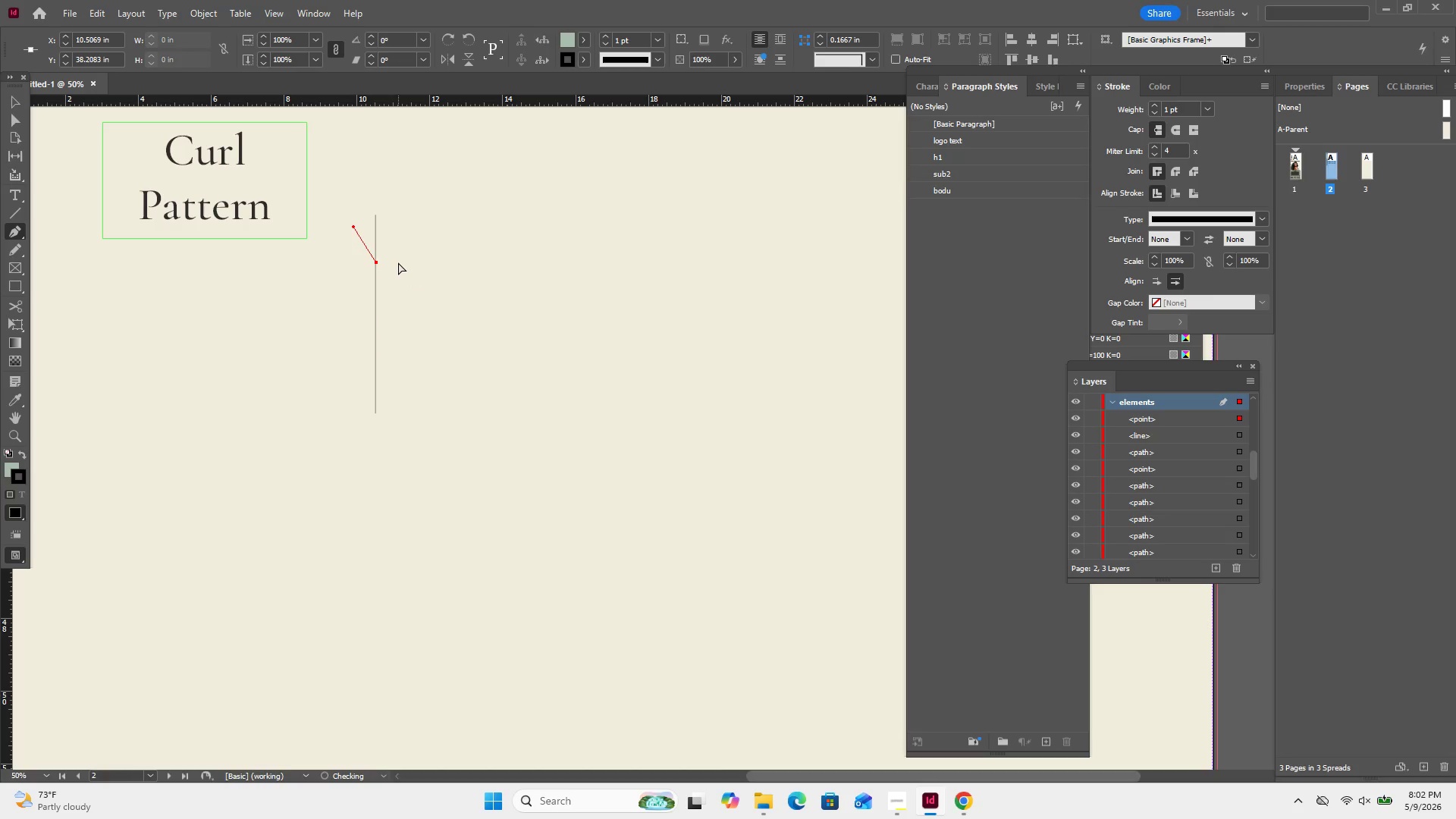 
key(Control+Z)
 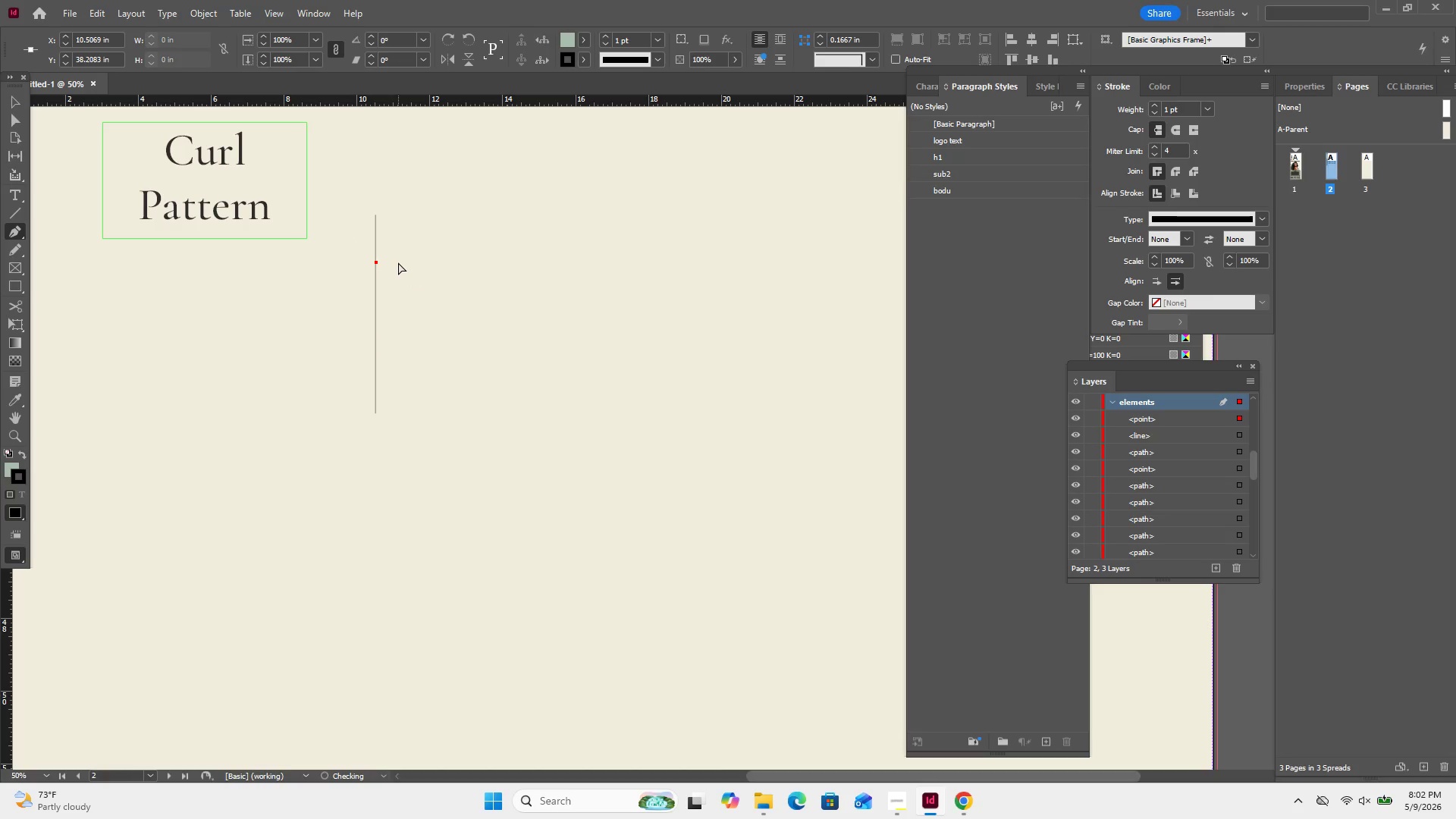 
key(Control+Z)
 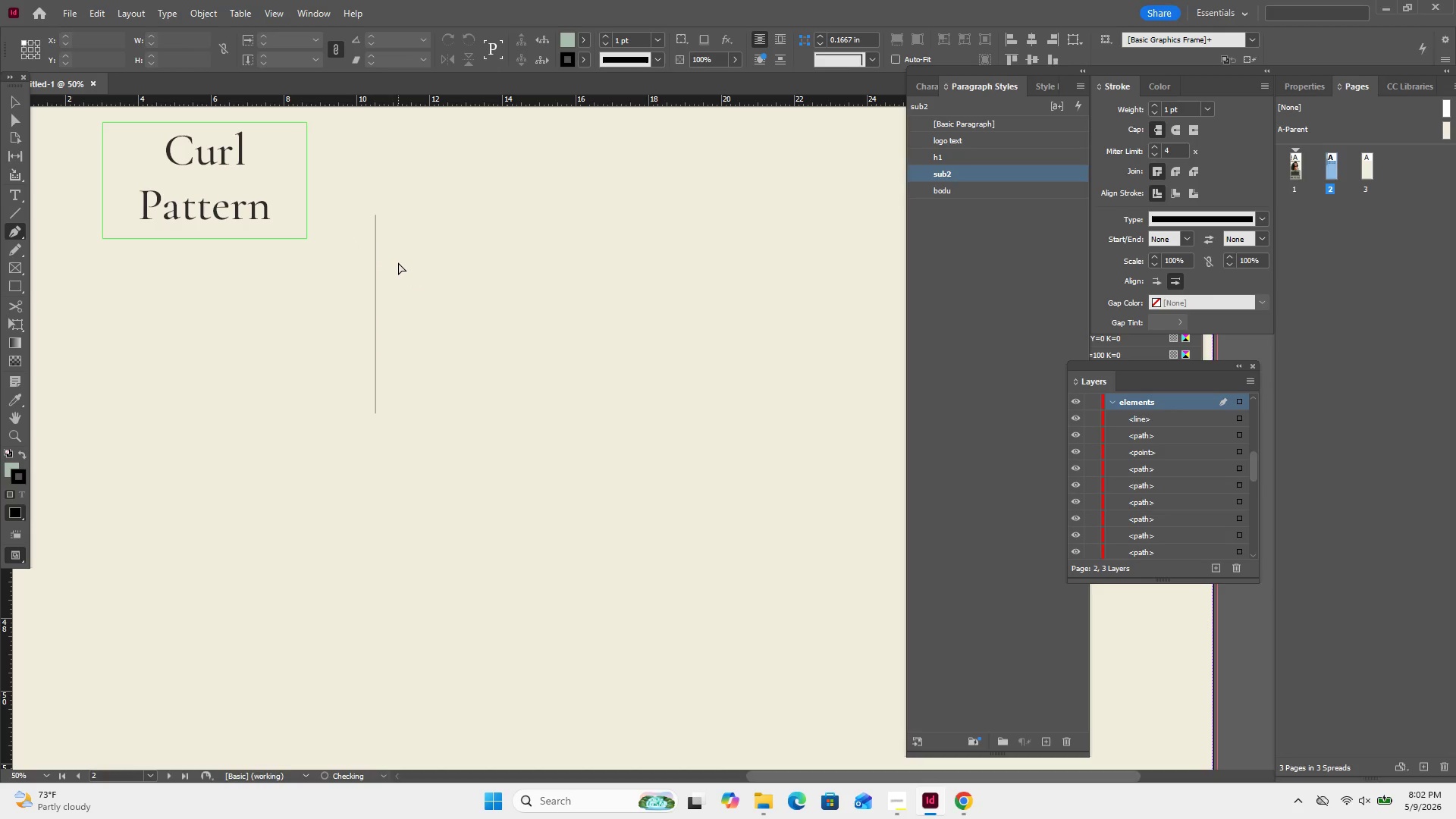 
key(Control+Z)
 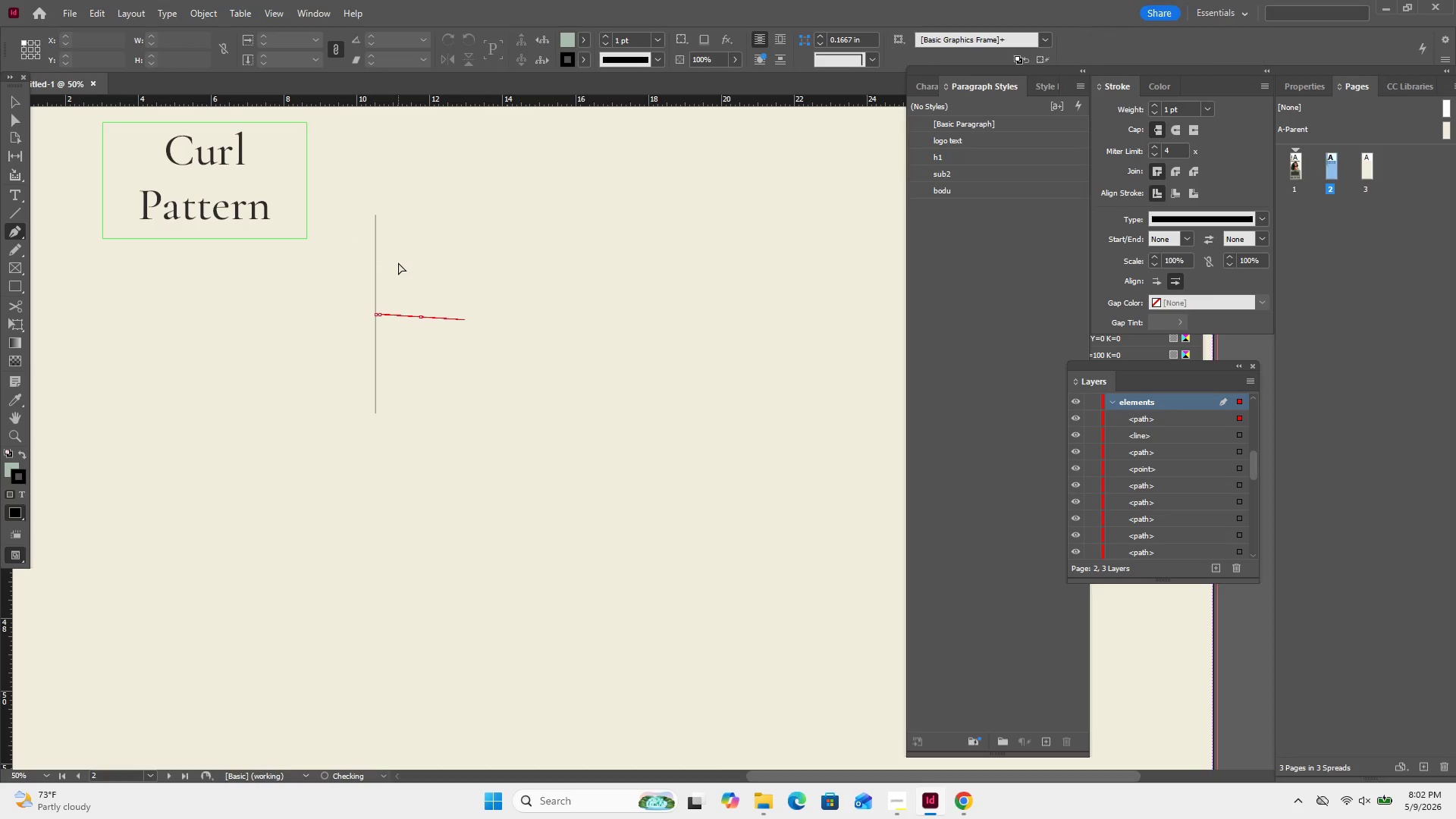 
hold_key(key=ControlLeft, duration=0.36)
 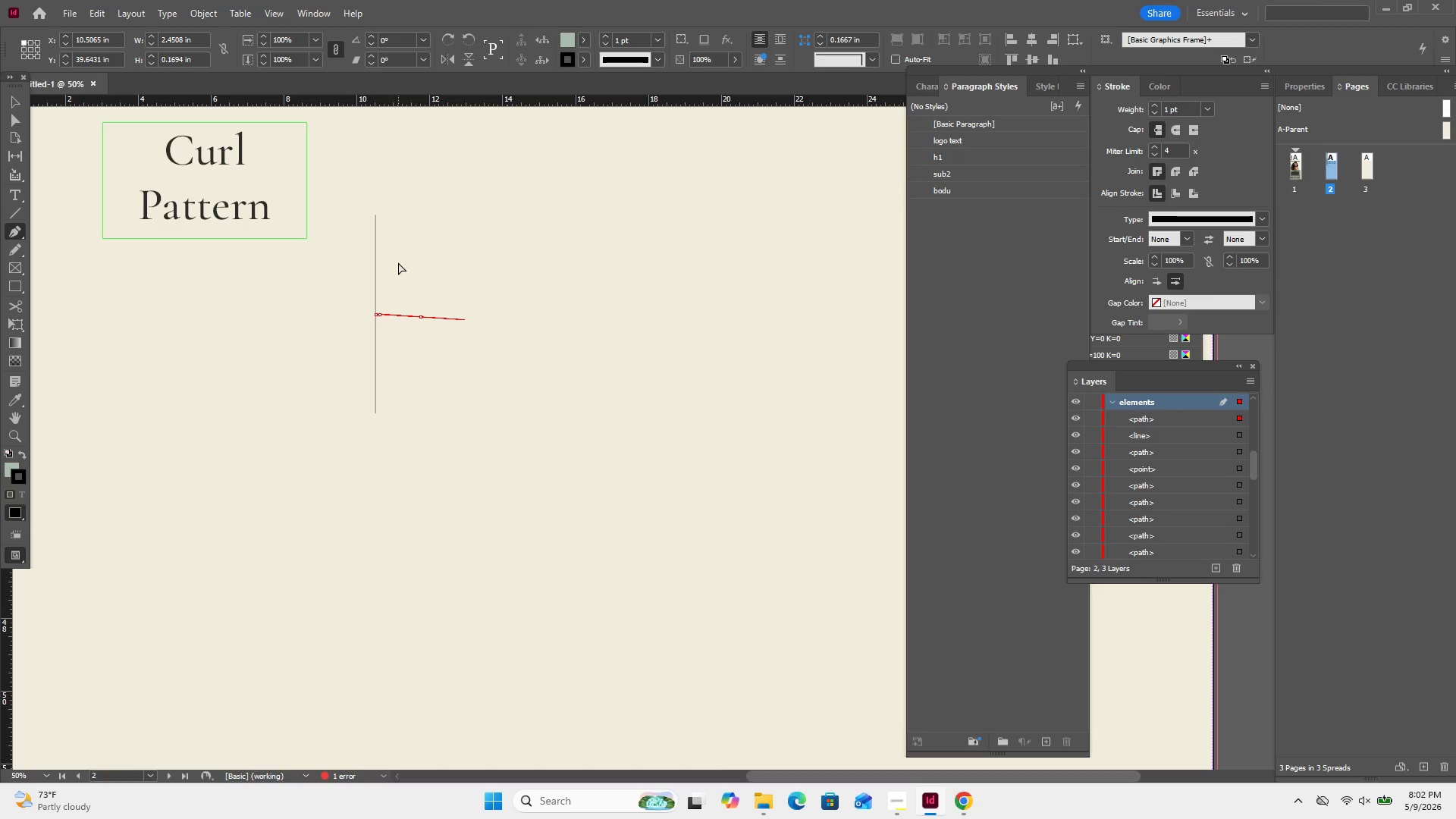 
key(Control+Z)
 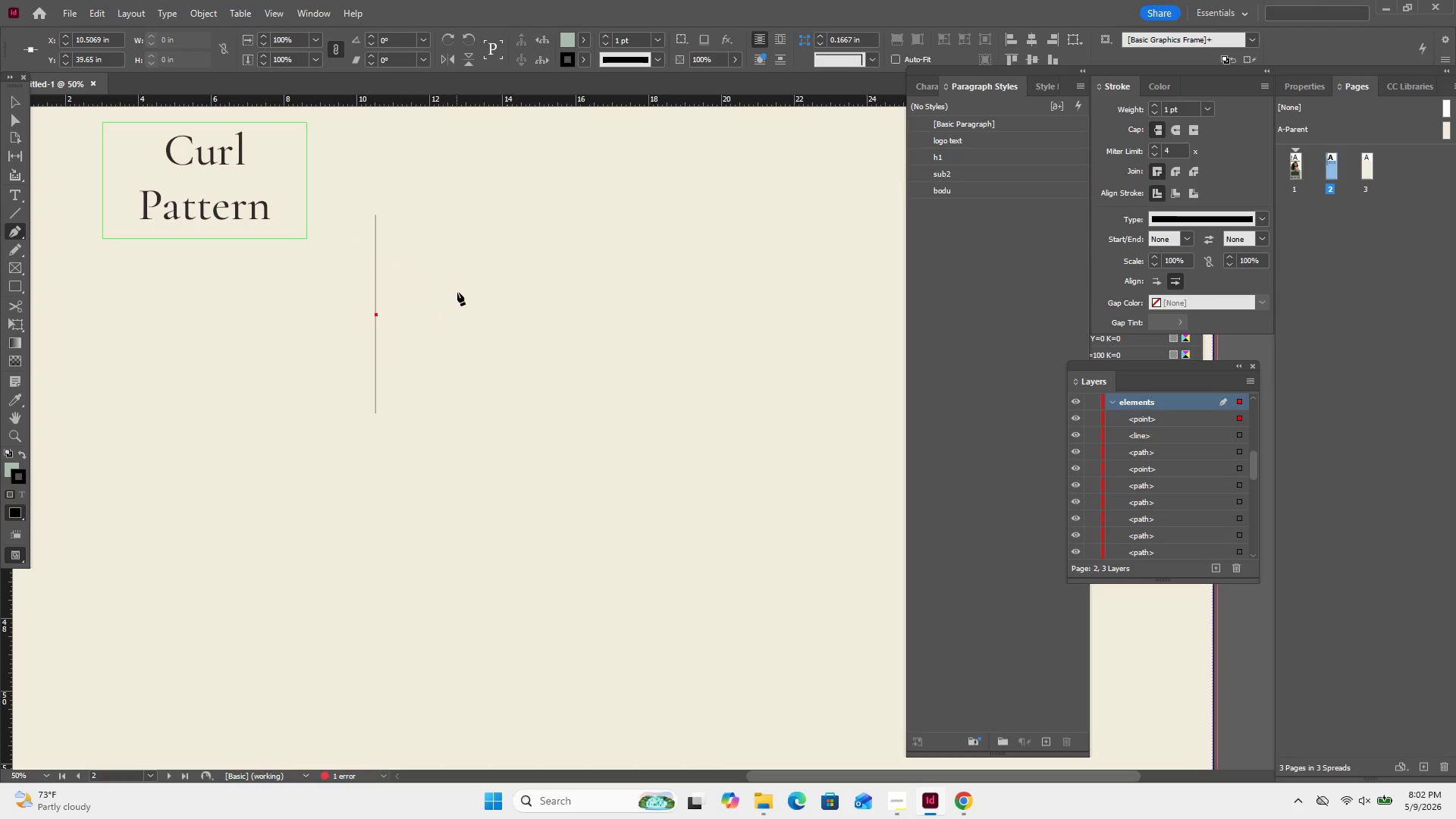 
key(Control+Z)
 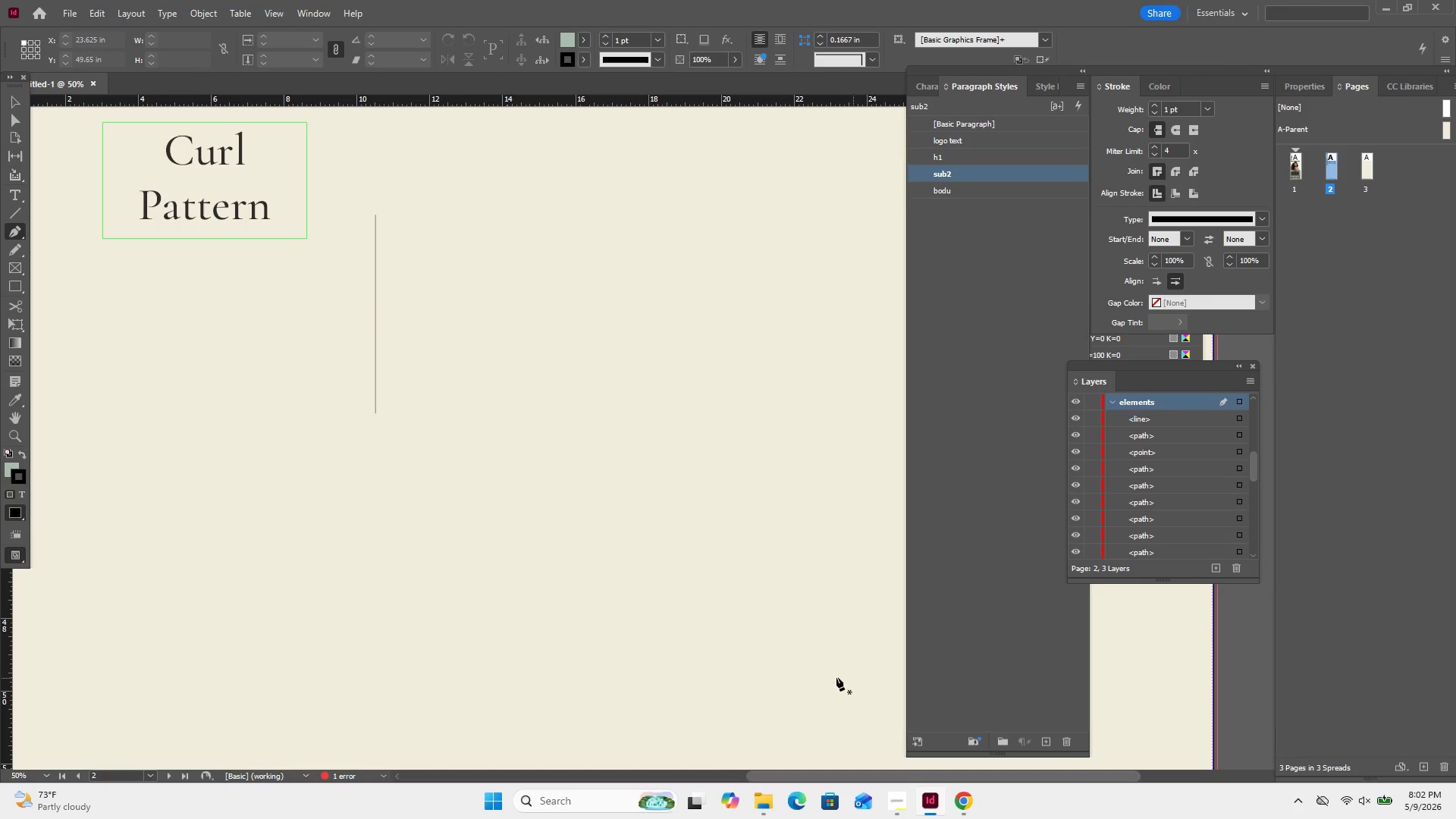 
wait(5.48)
 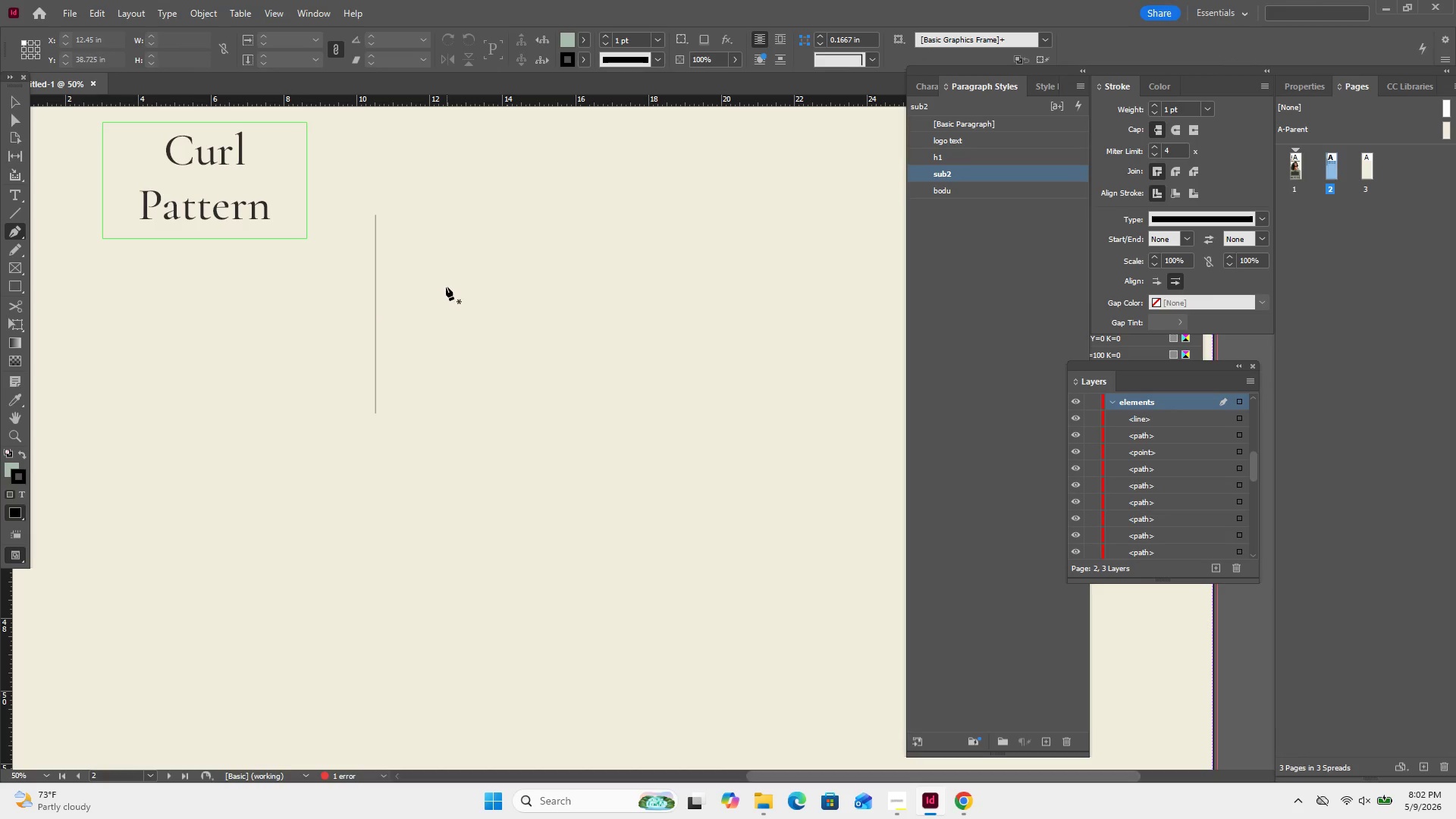 
left_click([972, 814])
 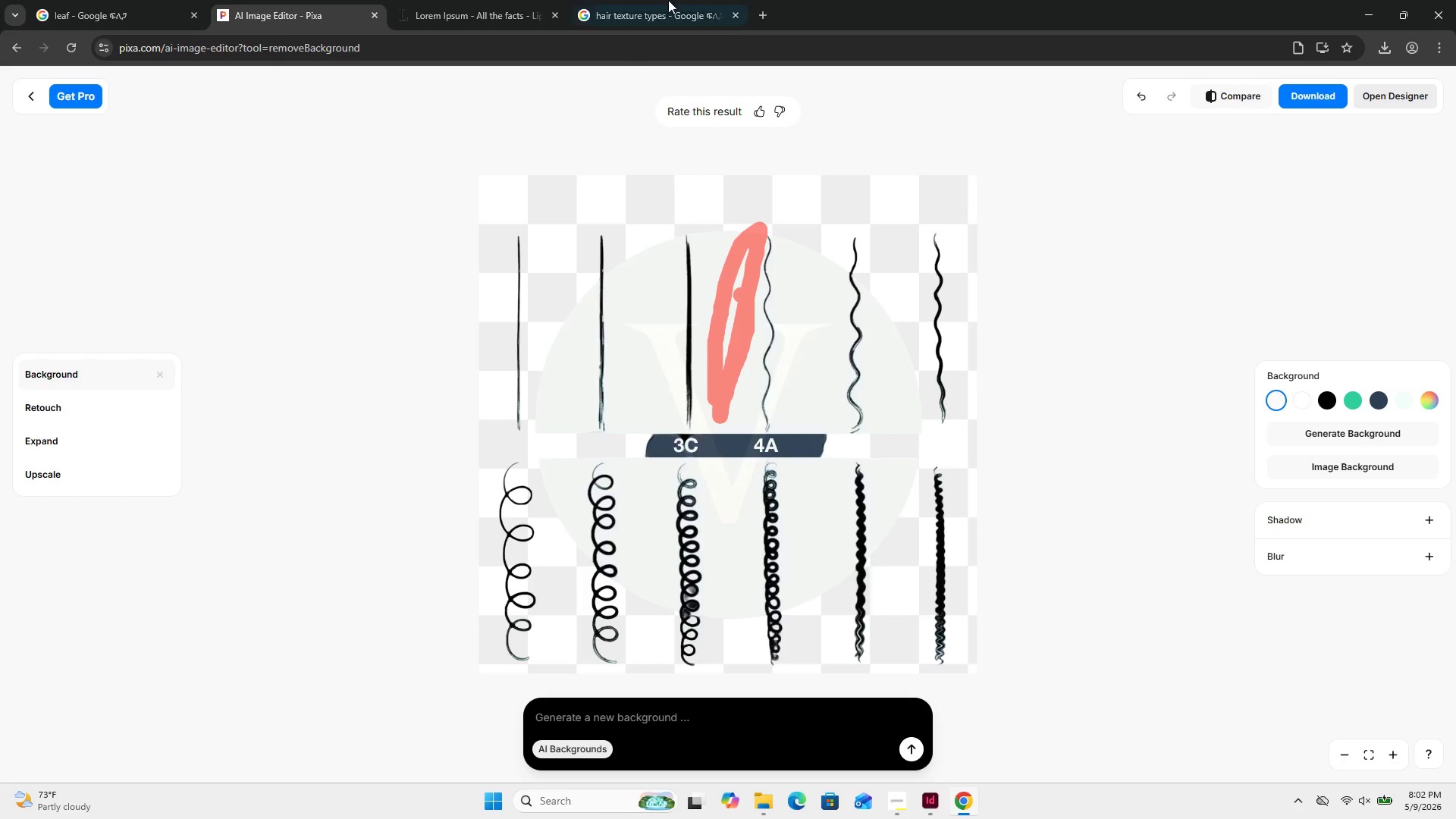 
left_click([692, 0])
 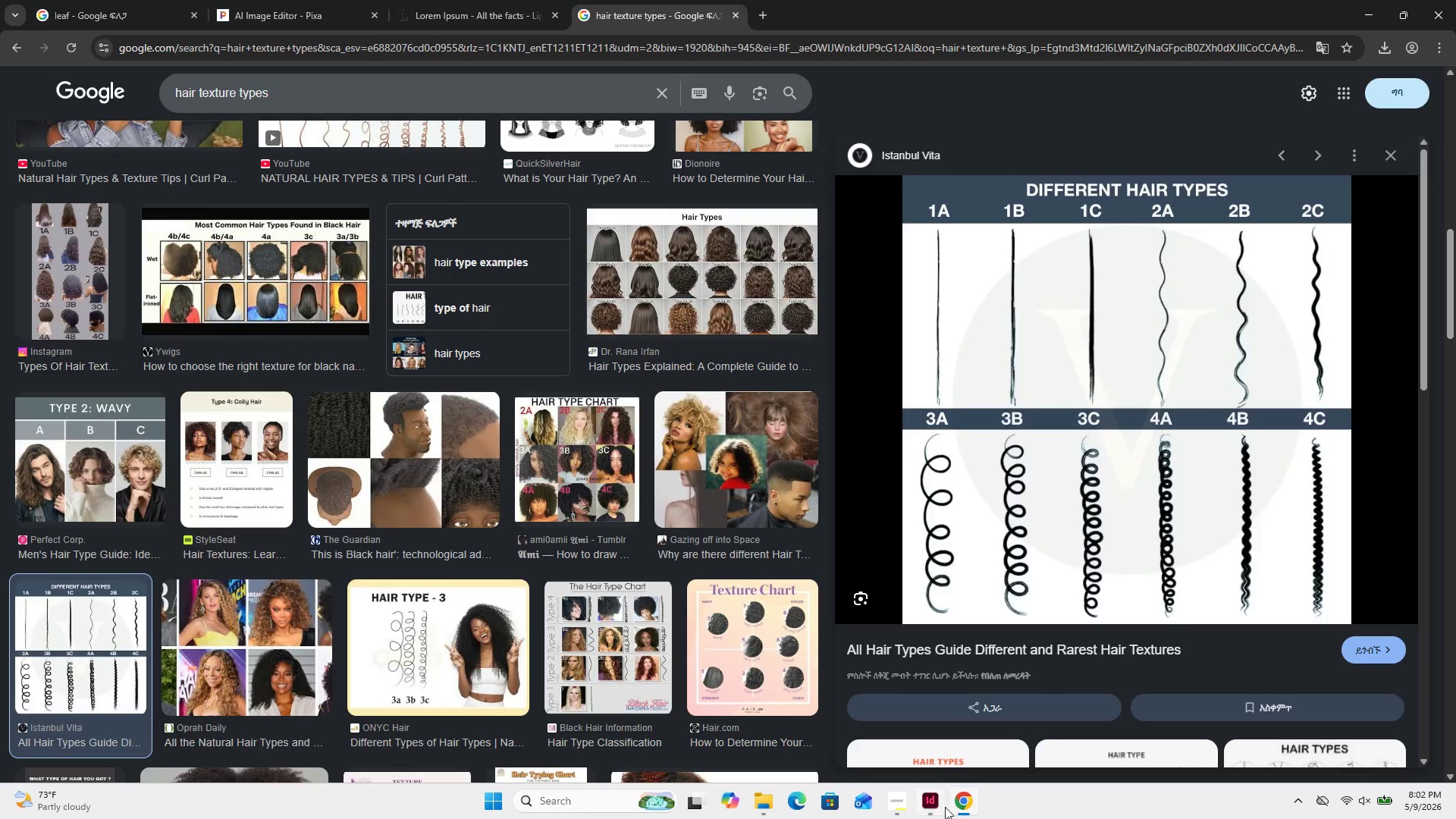 
scroll: coordinate [1264, 669], scroll_direction: down, amount: 7.0
 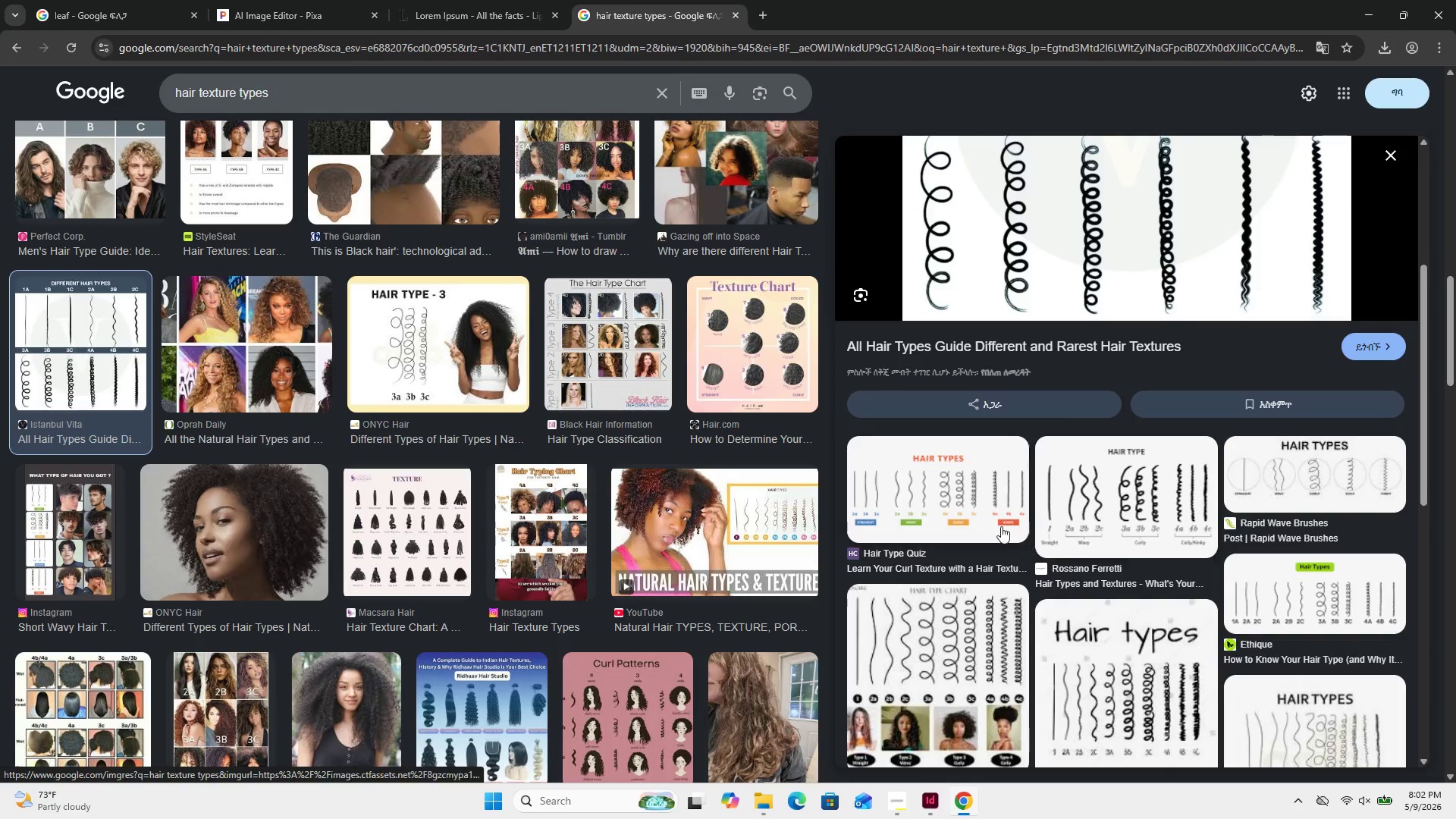 
left_click([1001, 526])
 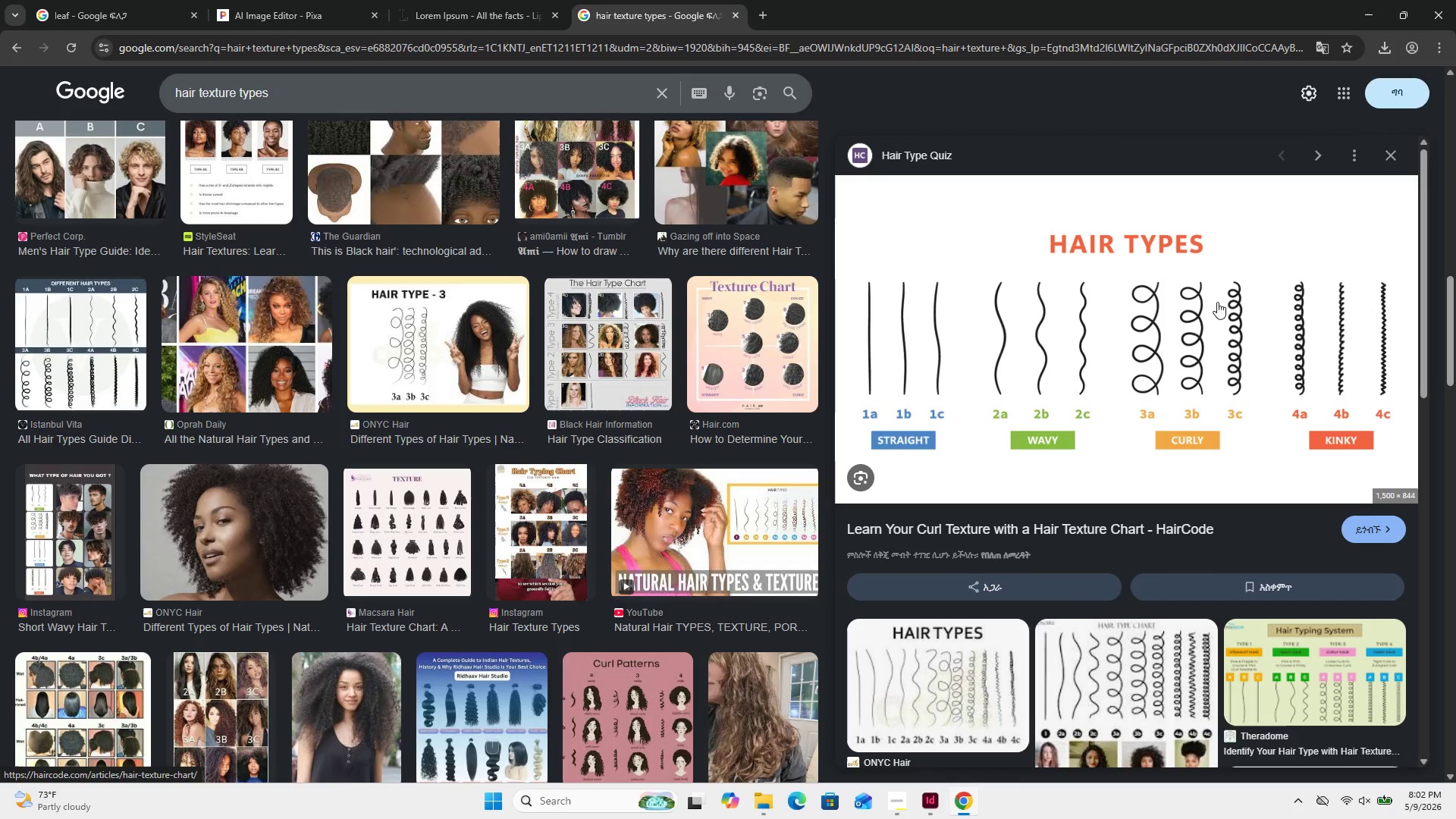 
left_click_drag(start_coordinate=[1160, 339], to_coordinate=[676, 450])
 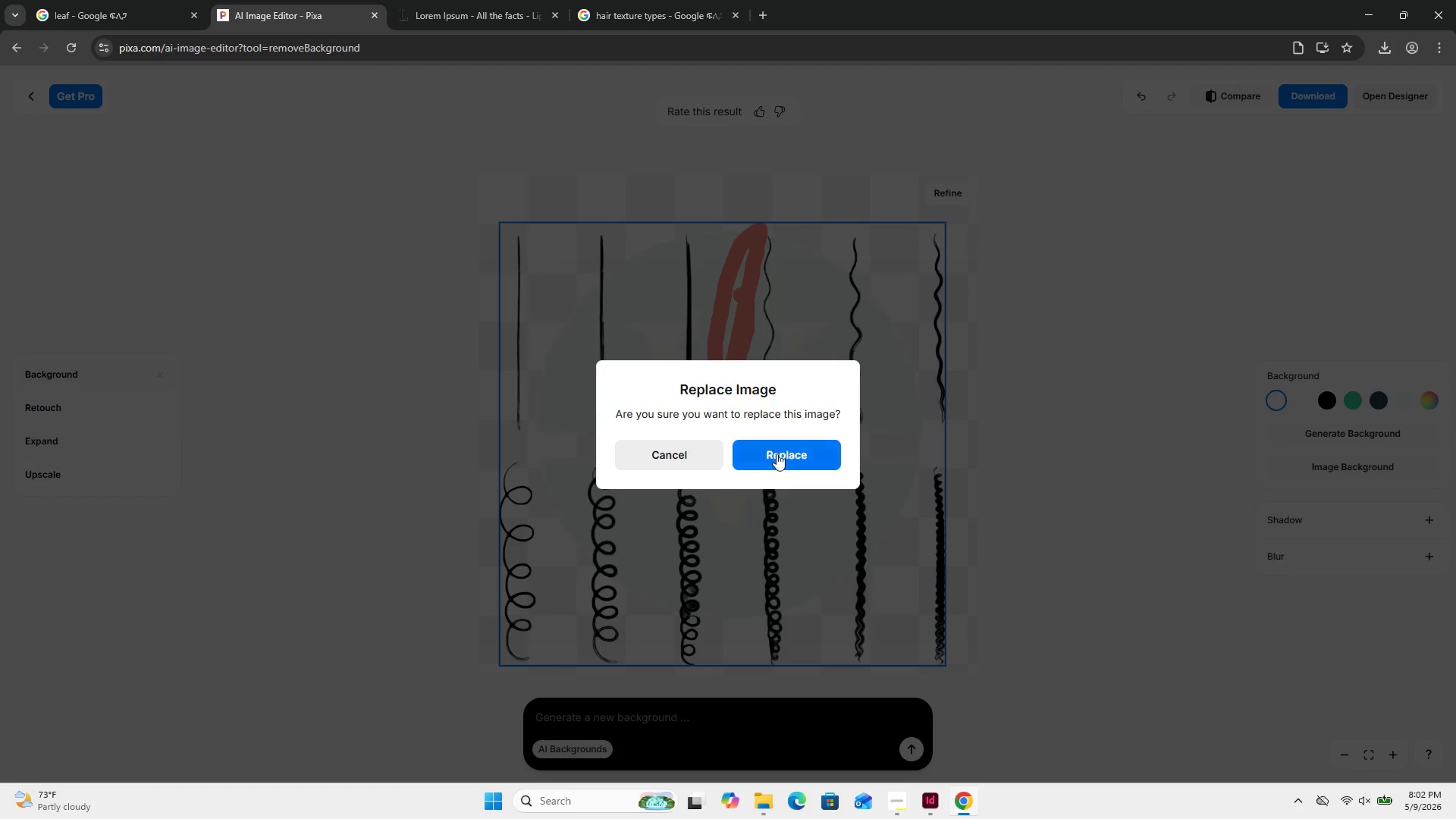 
left_click([779, 459])
 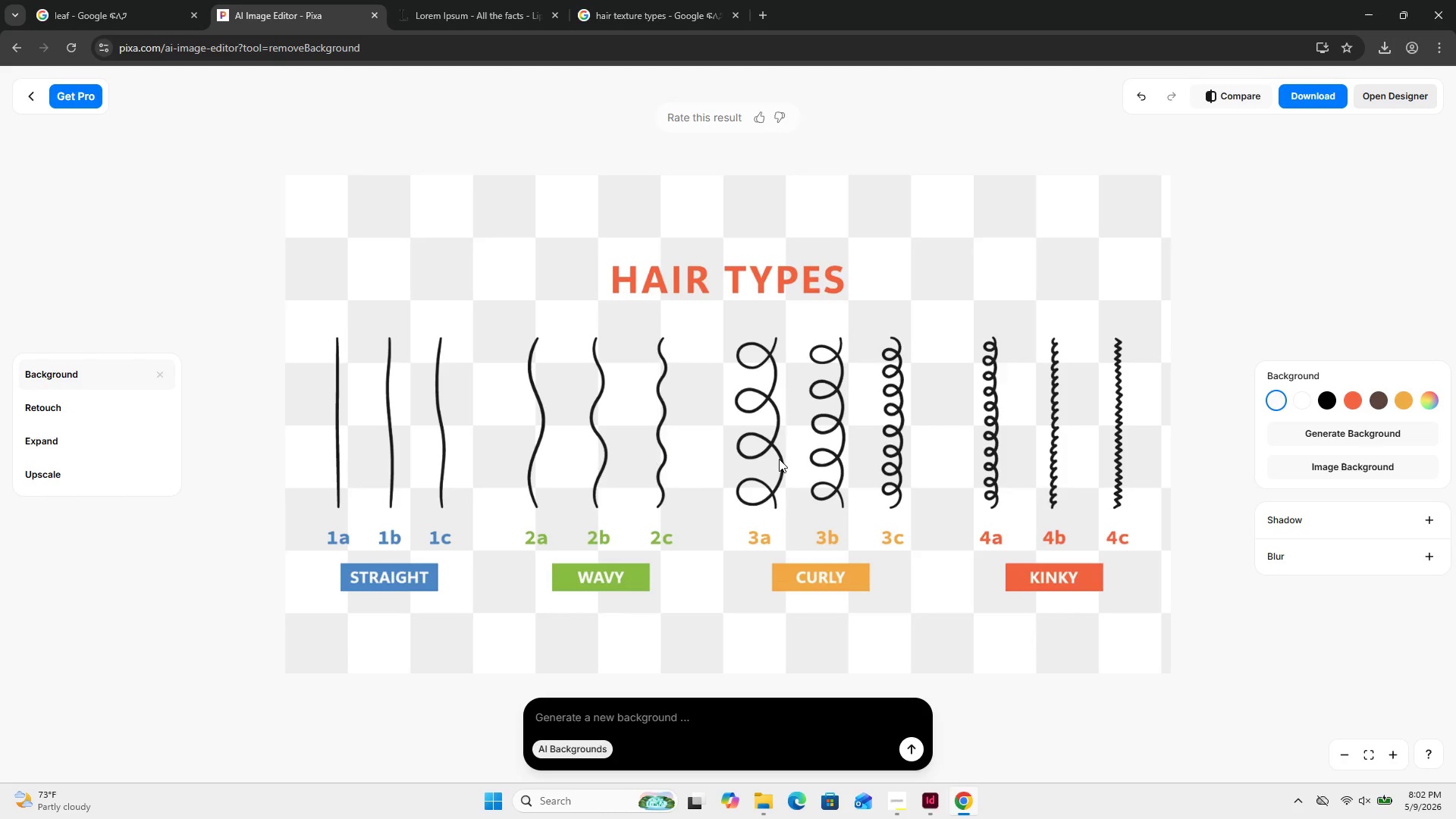 
wait(9.19)
 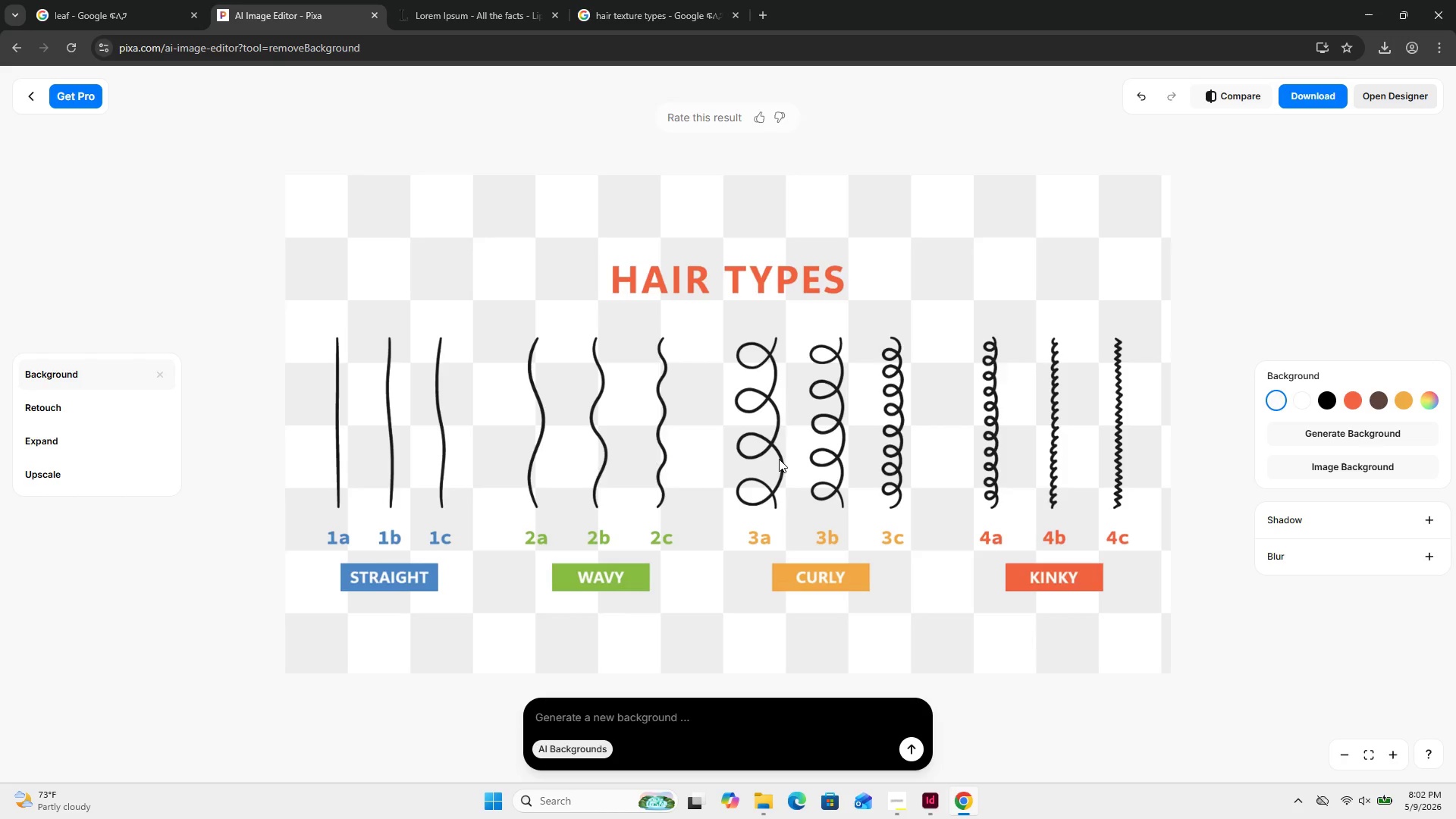 
left_click([1324, 94])
 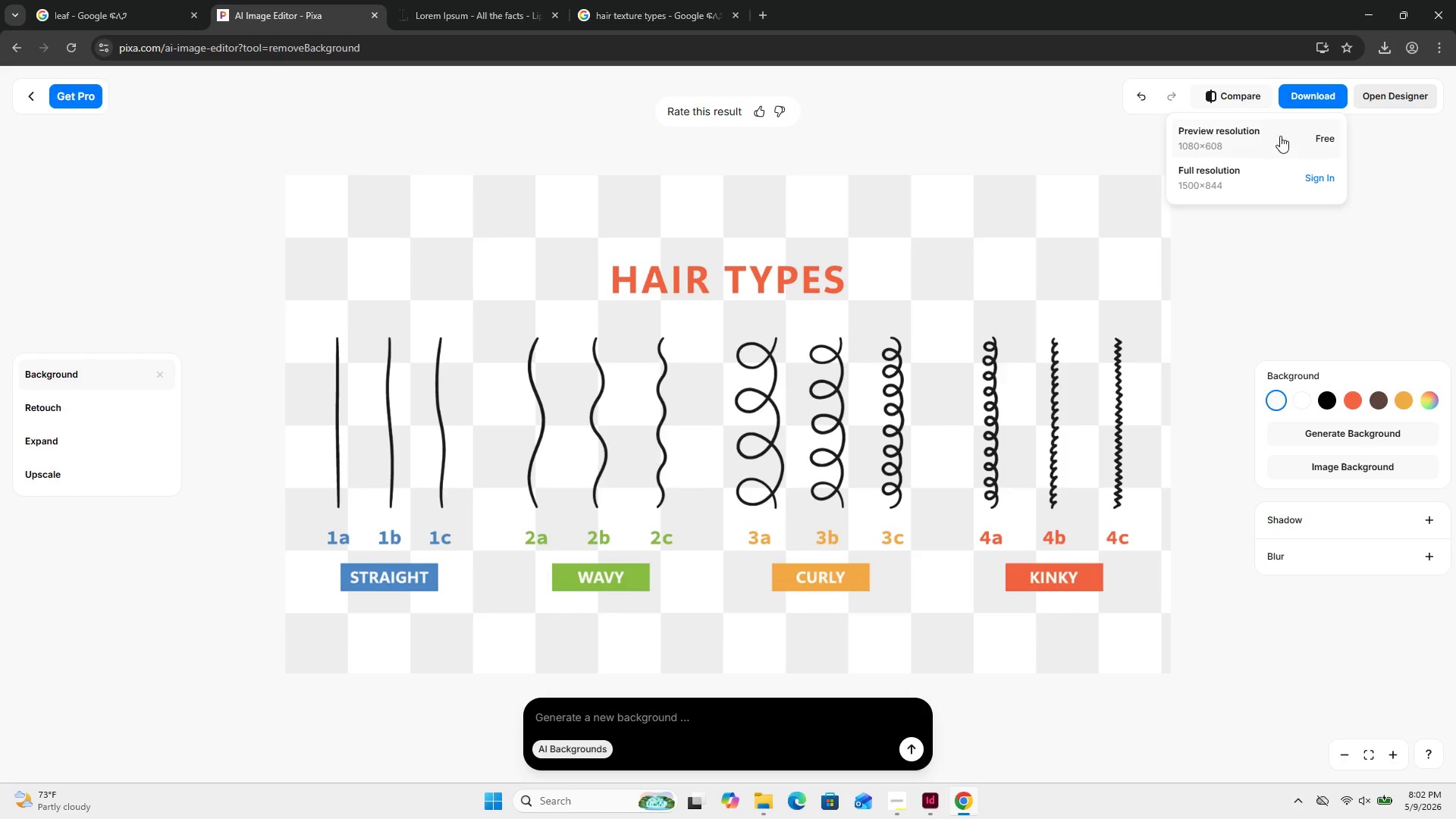 
left_click([1280, 136])
 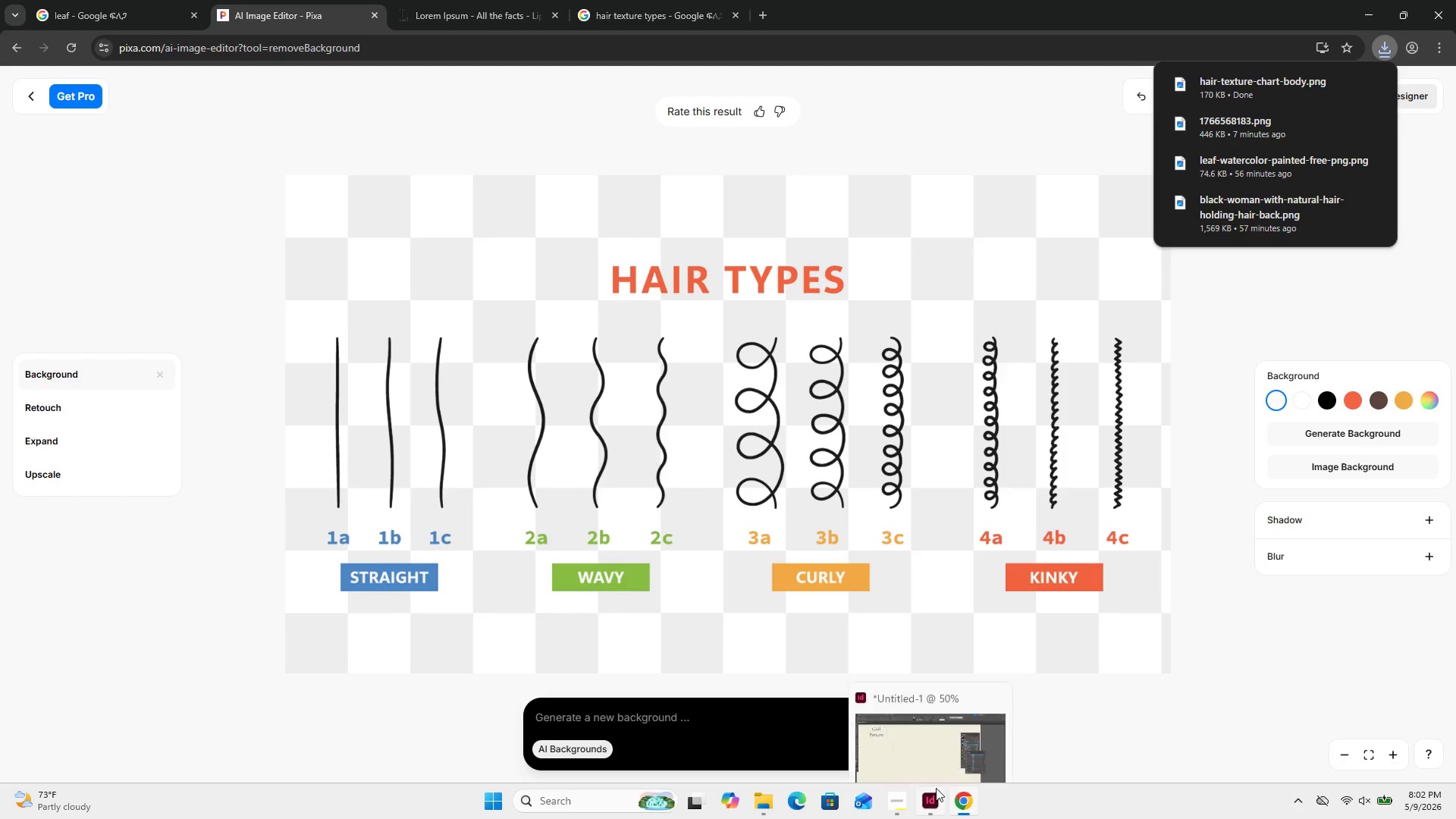 
left_click([932, 797])
 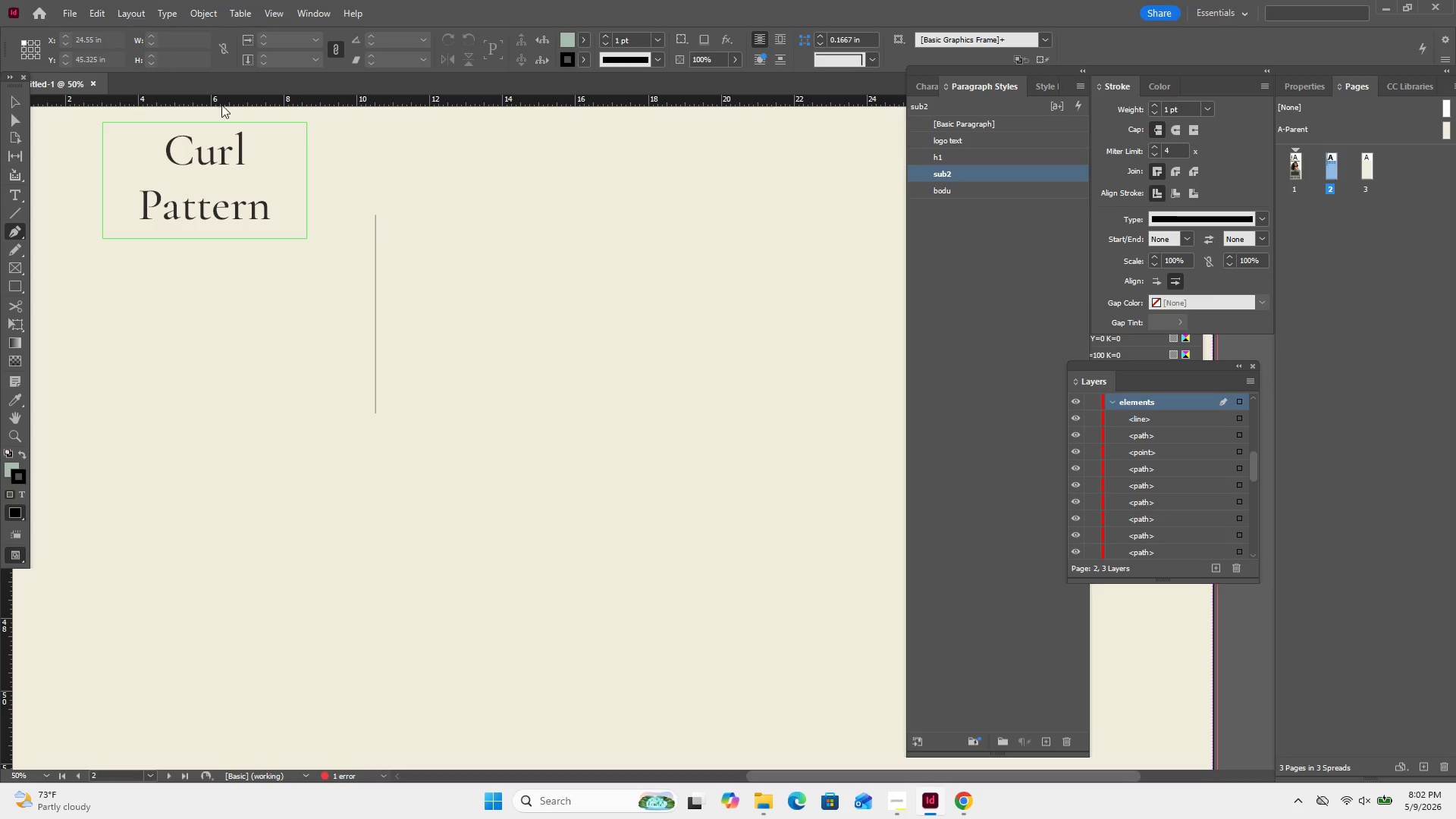 
left_click_drag(start_coordinate=[364, 237], to_coordinate=[454, 274])
 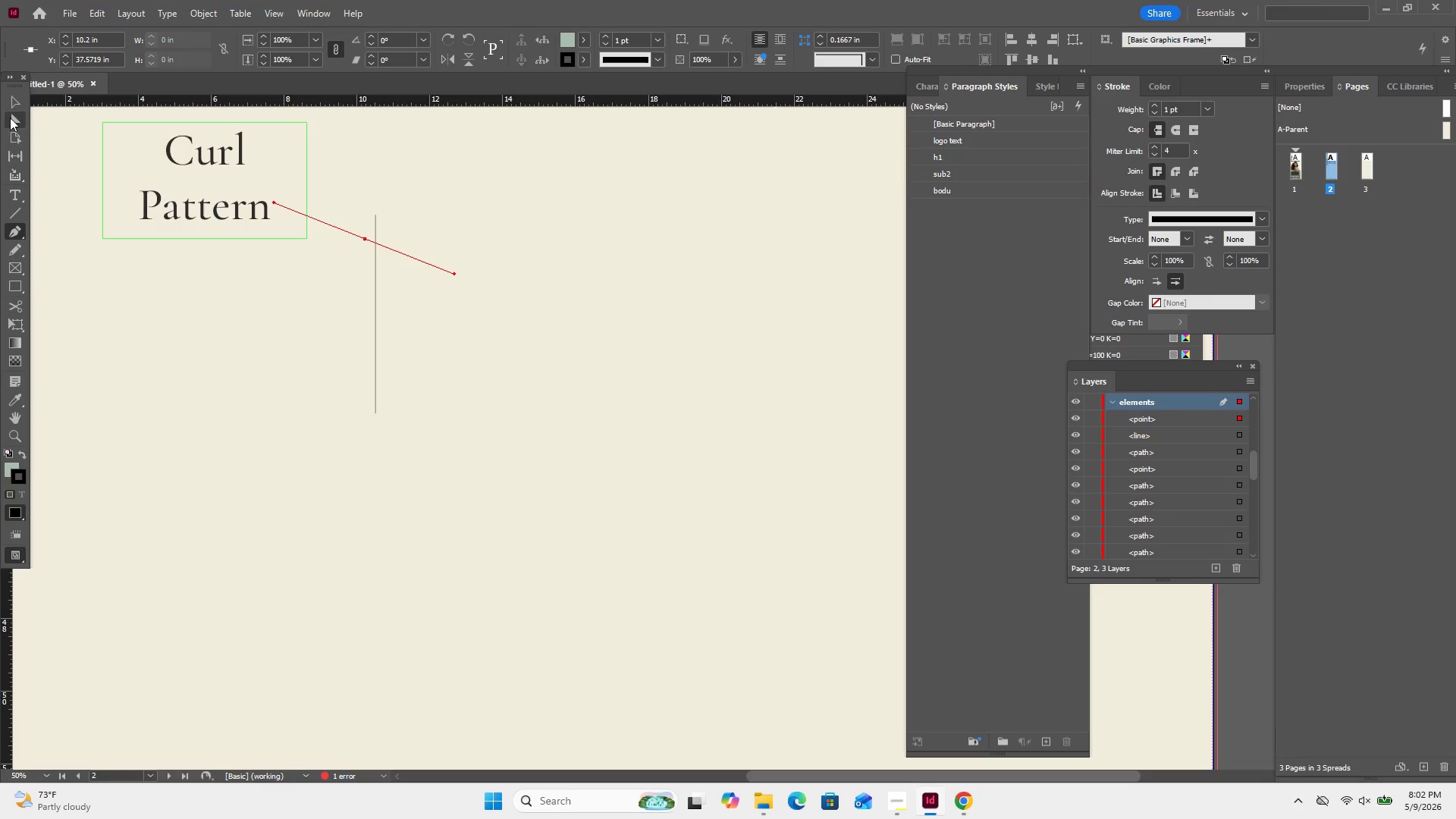 
left_click([11, 105])
 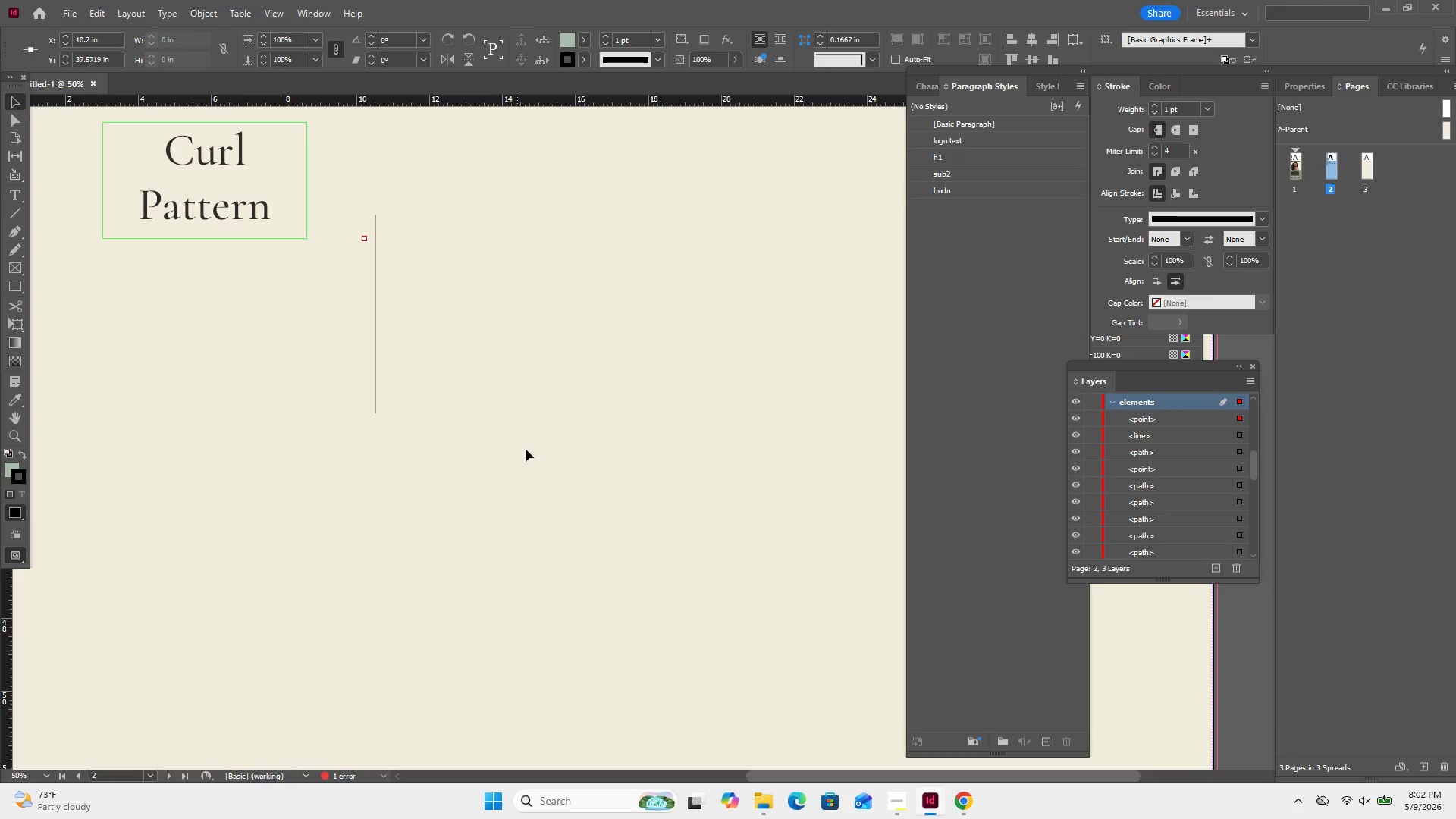 
left_click_drag(start_coordinate=[503, 369], to_coordinate=[325, 243])
 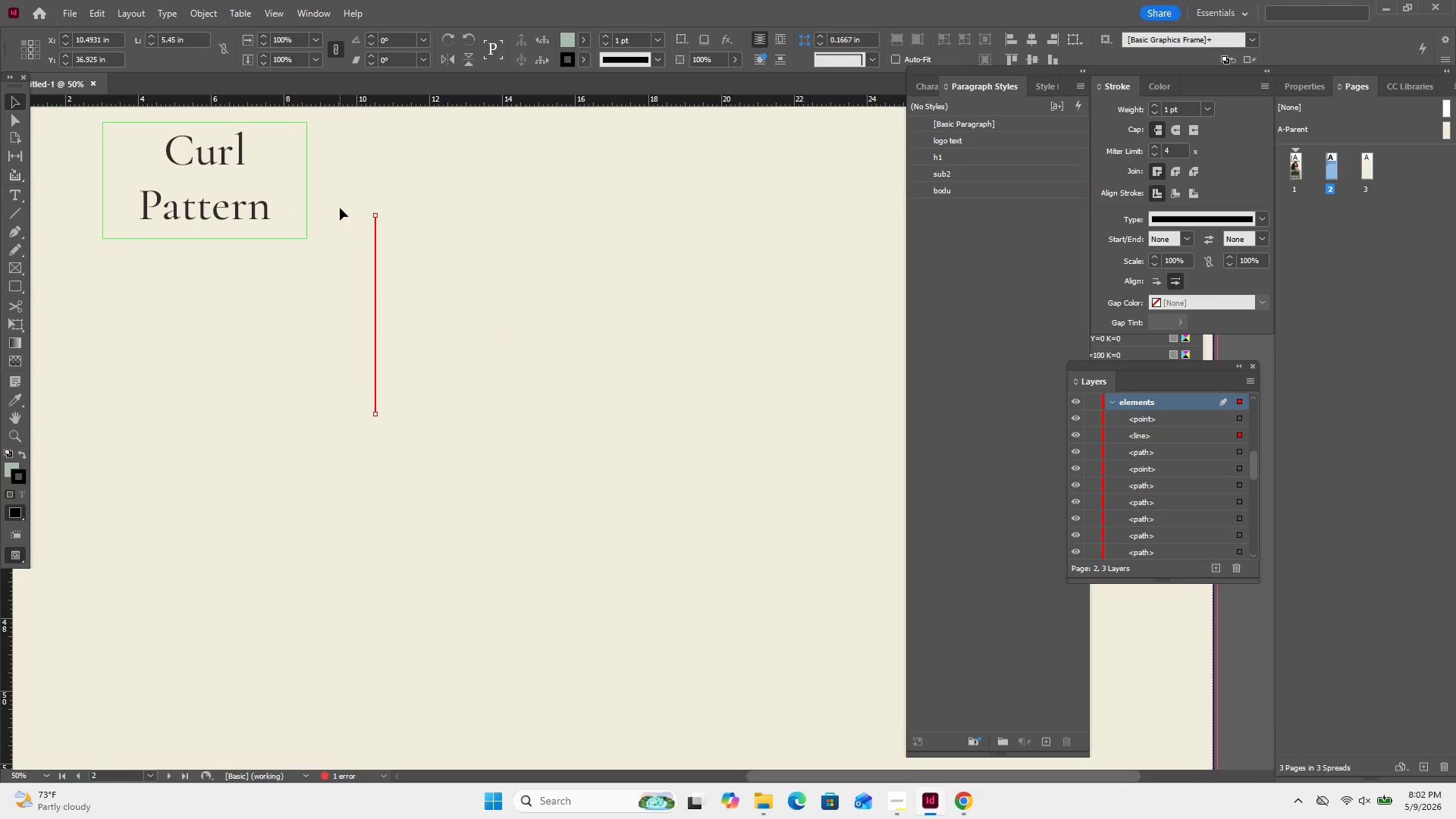 
left_click_drag(start_coordinate=[340, 208], to_coordinate=[538, 323])
 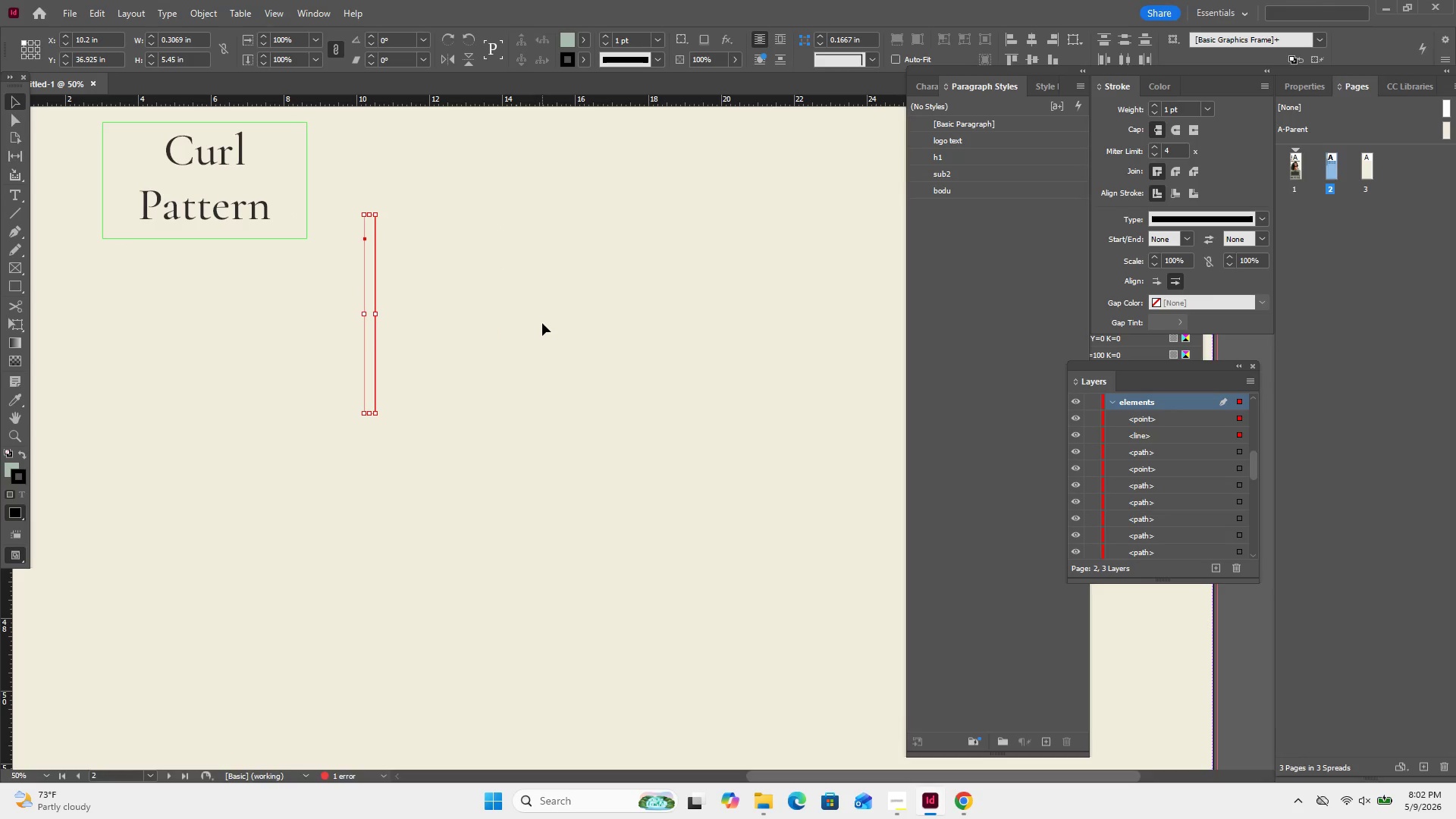 
key(Delete)
 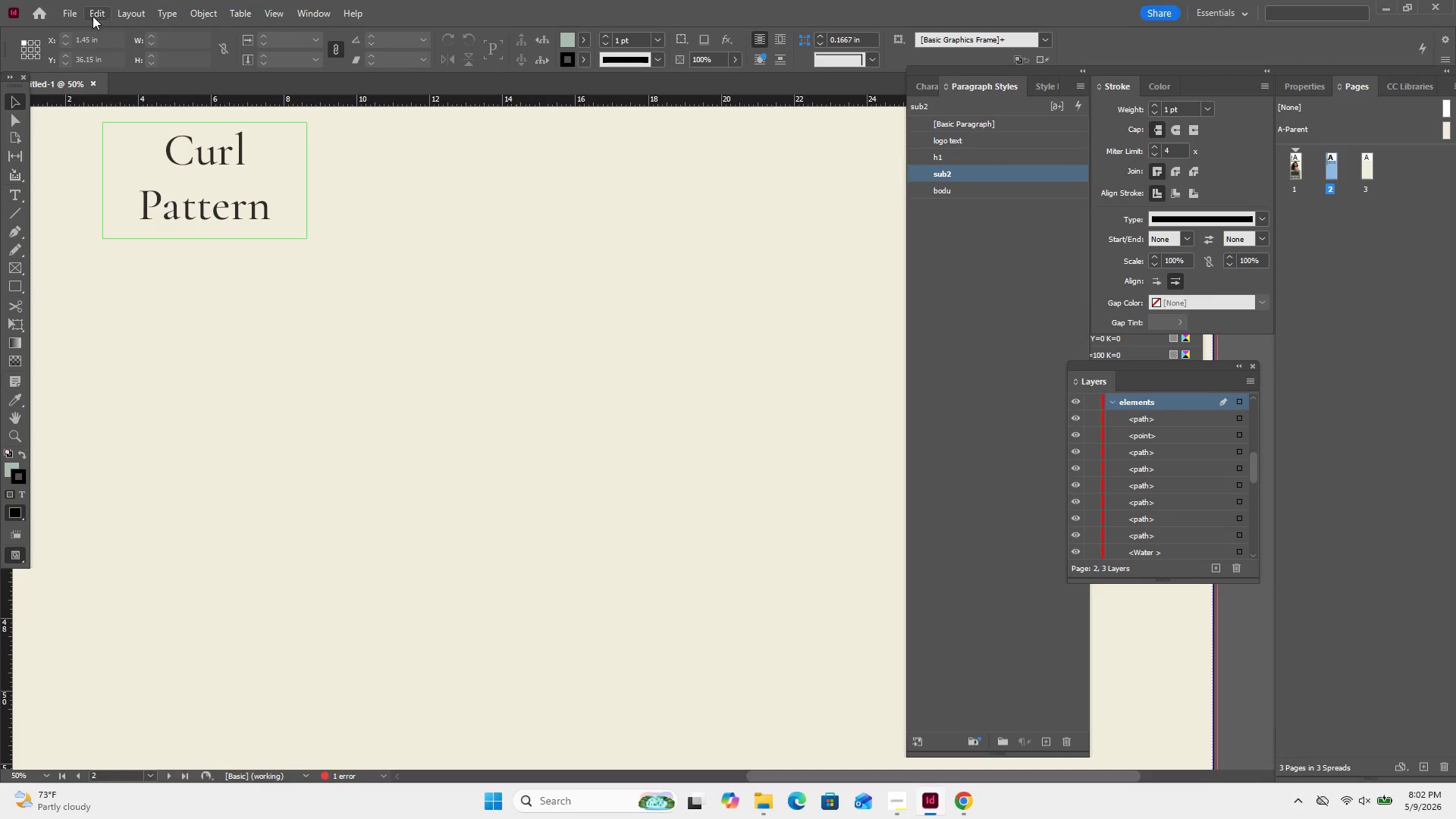 
left_click([59, 2])
 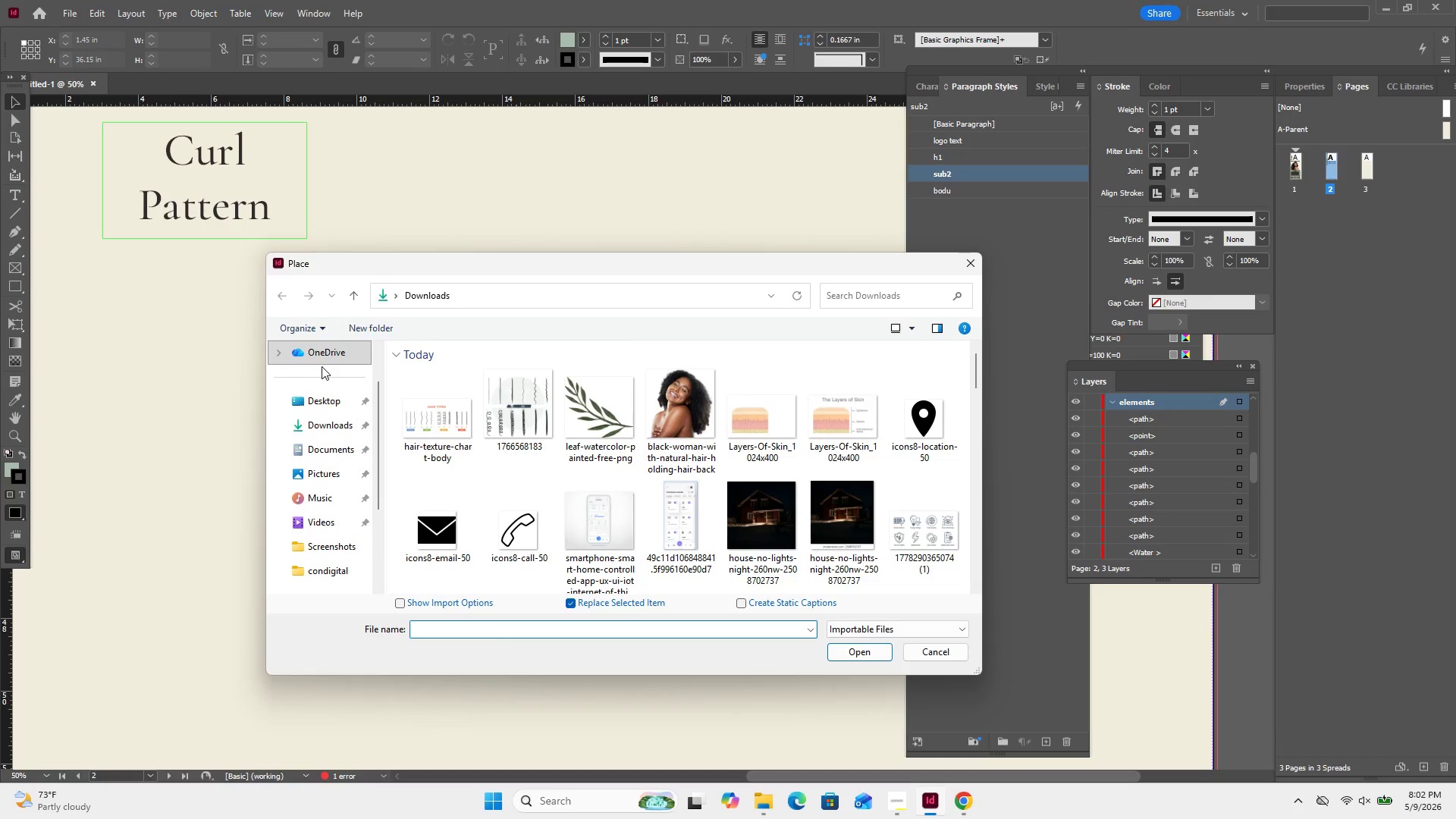 
left_click([469, 438])
 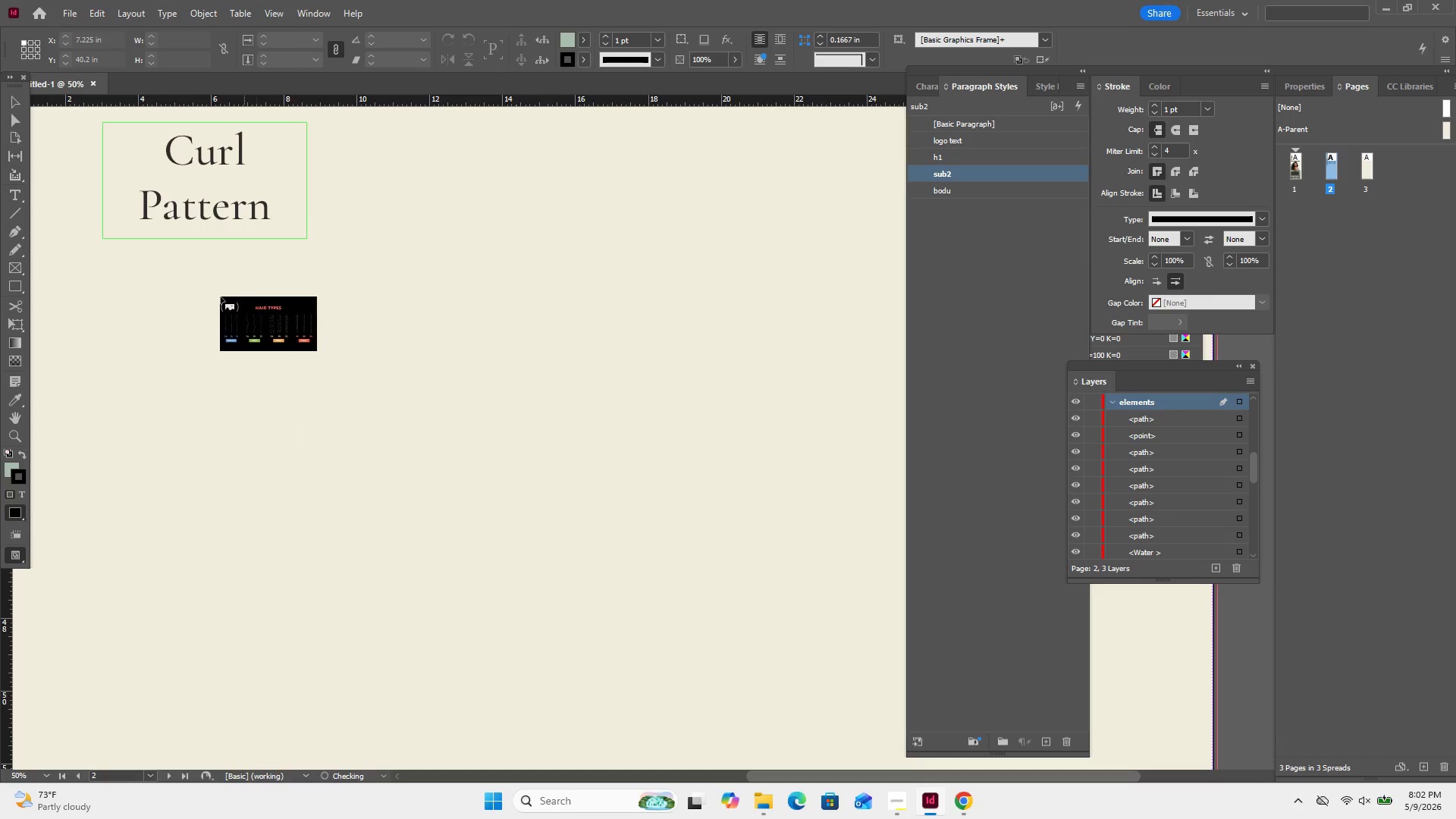 
left_click_drag(start_coordinate=[199, 251], to_coordinate=[648, 617])
 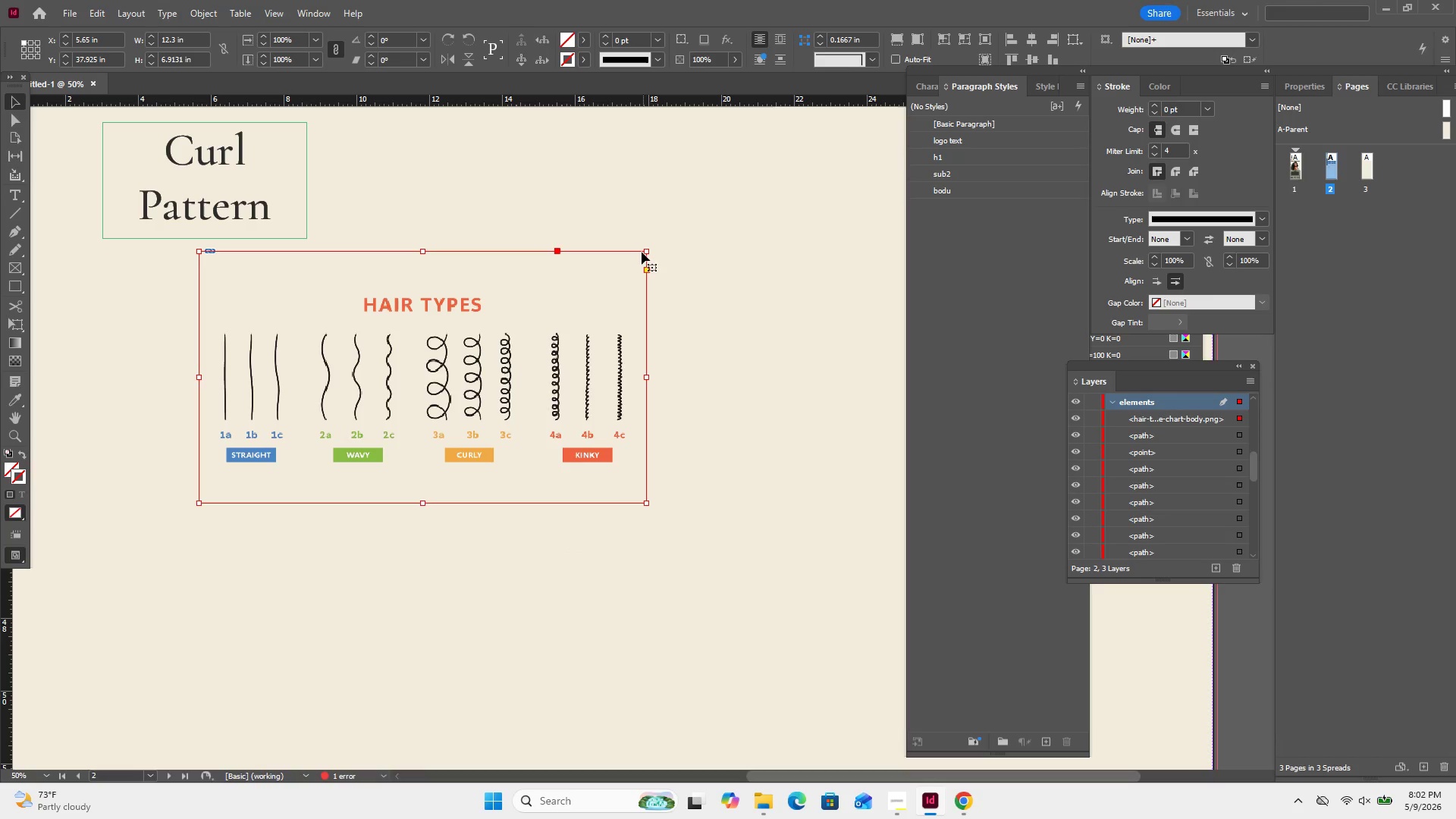 
left_click_drag(start_coordinate=[647, 250], to_coordinate=[395, 253])
 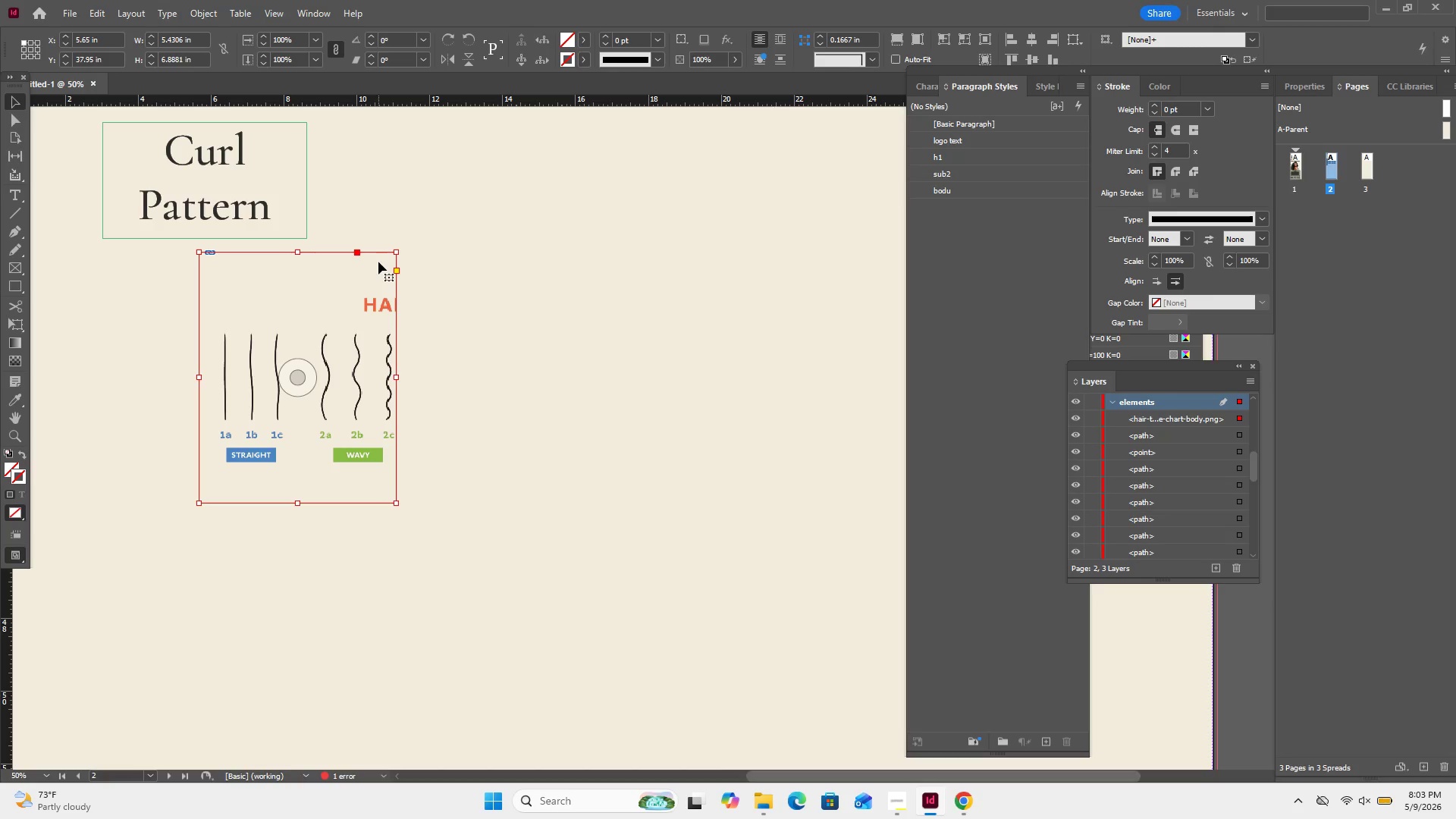 
wait(23.78)
 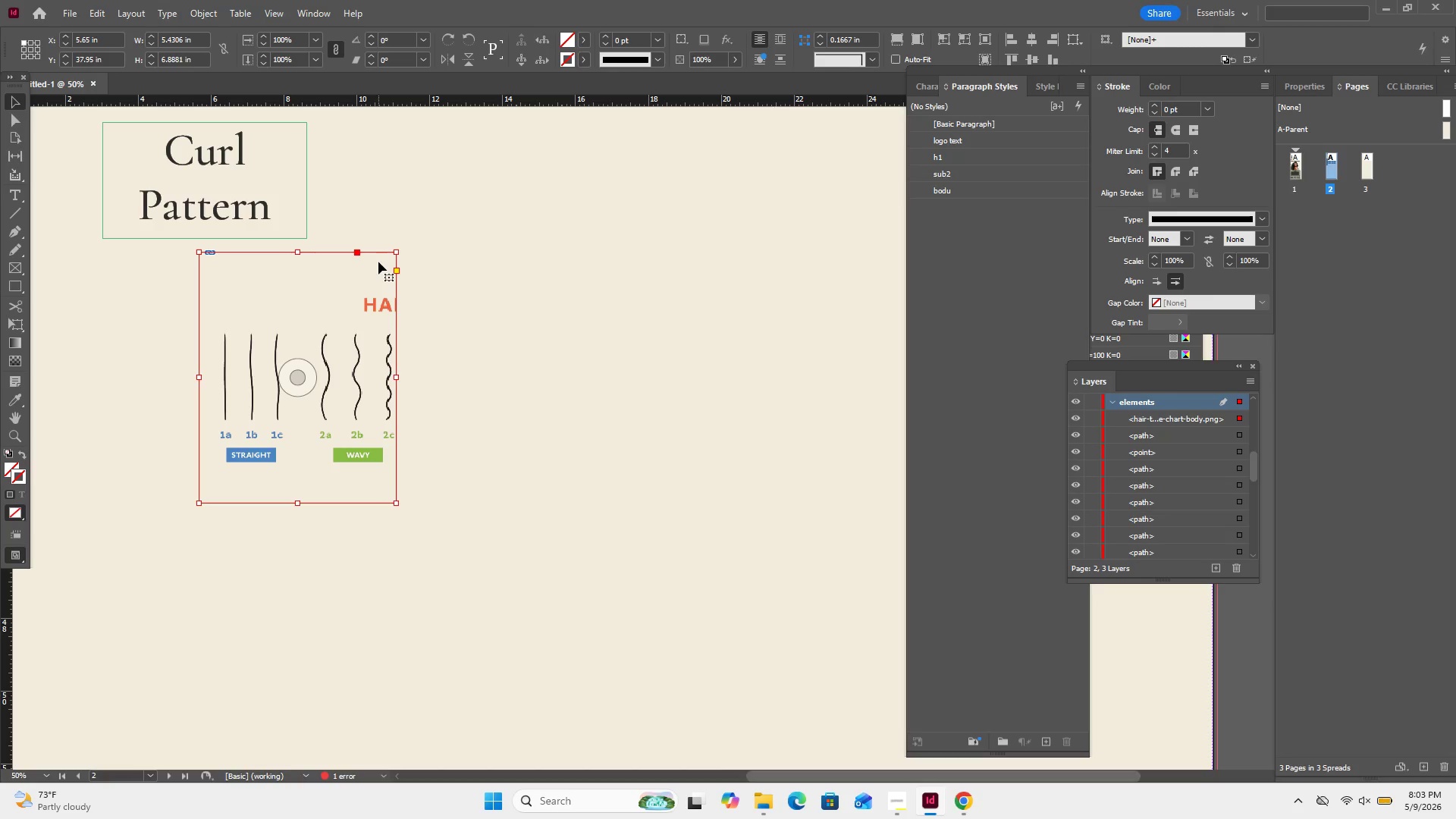 
left_click_drag(start_coordinate=[196, 375], to_coordinate=[304, 370])
 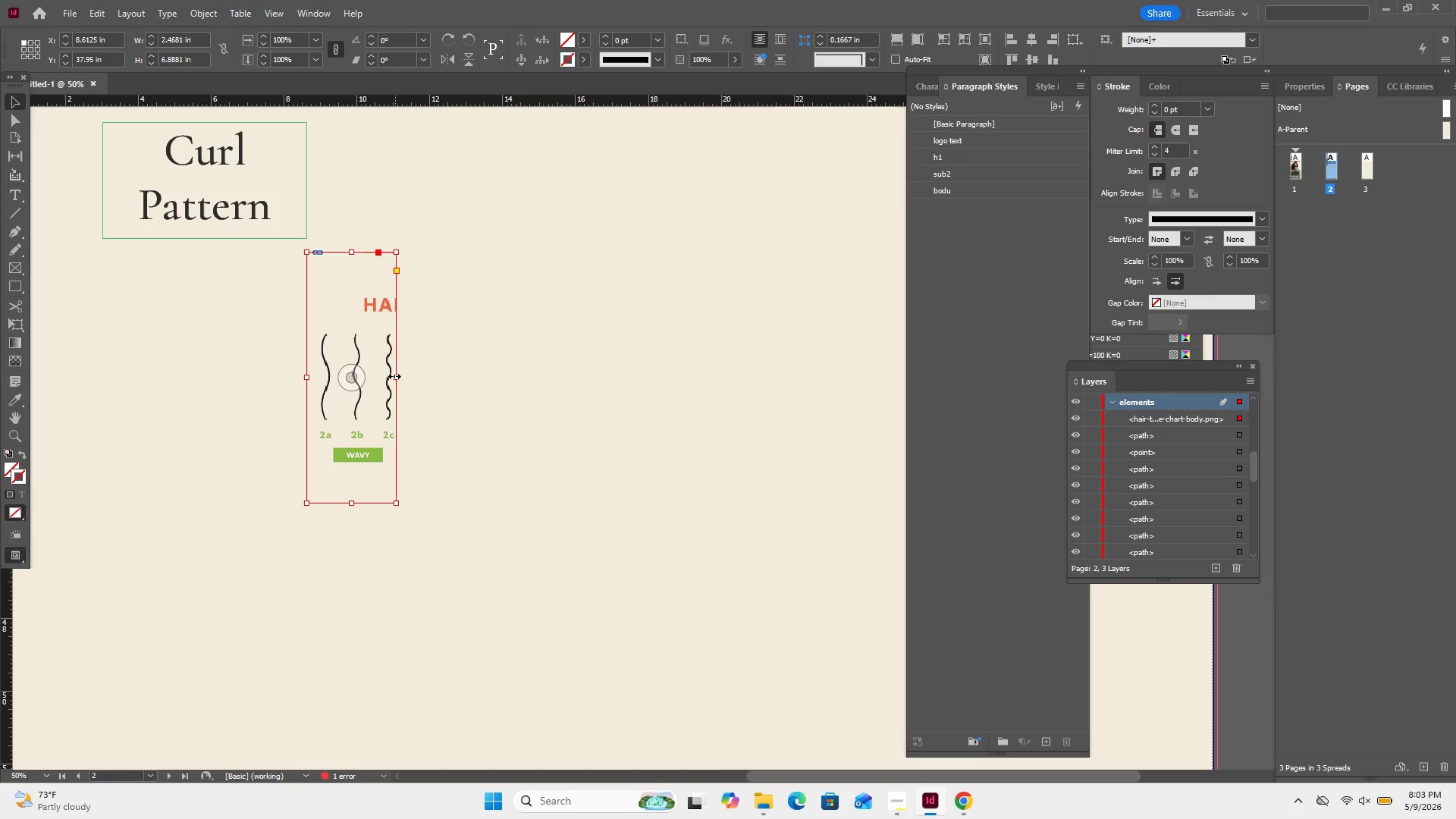 
left_click_drag(start_coordinate=[394, 378], to_coordinate=[341, 408])
 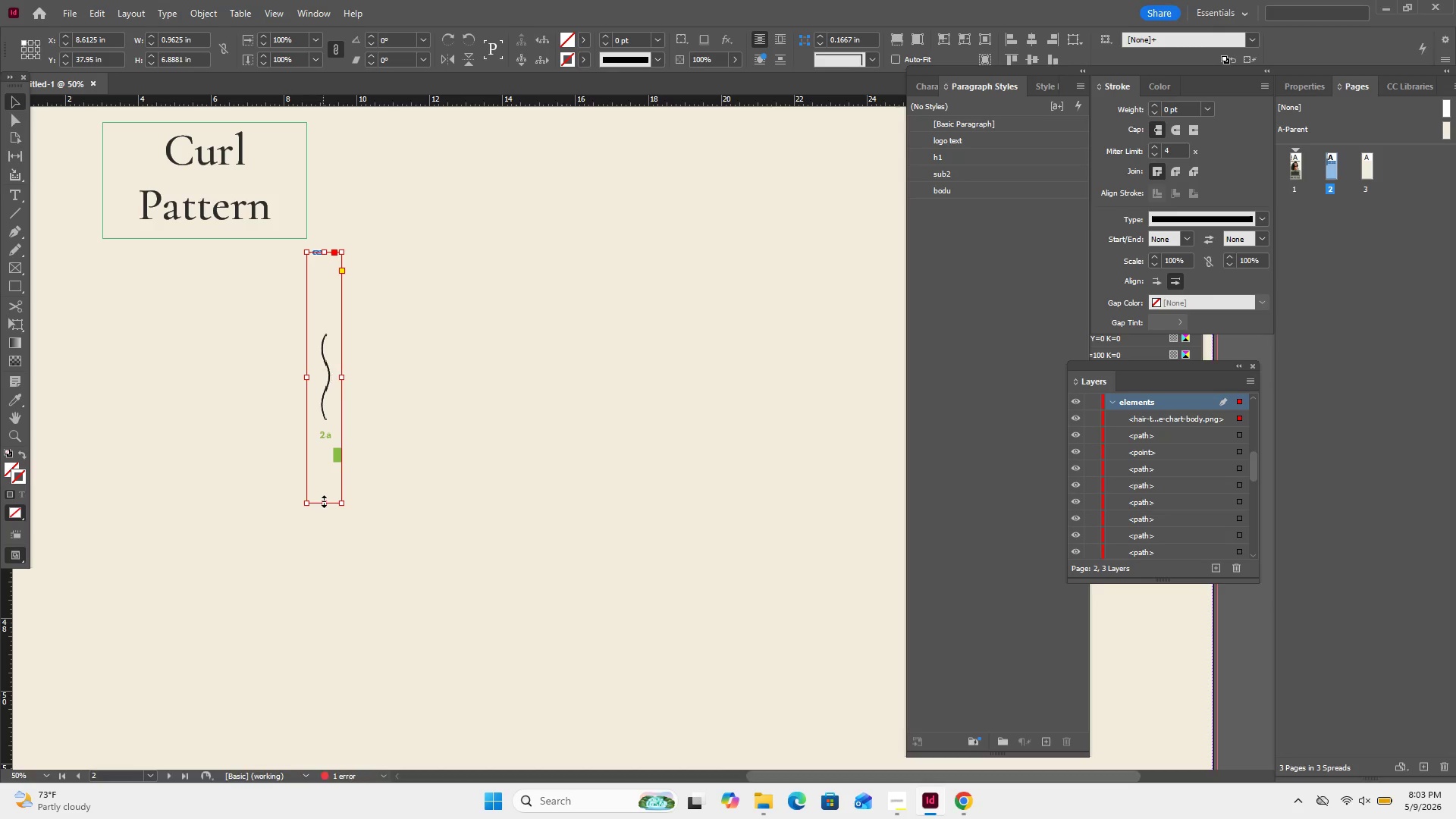 
left_click_drag(start_coordinate=[324, 501], to_coordinate=[337, 423])
 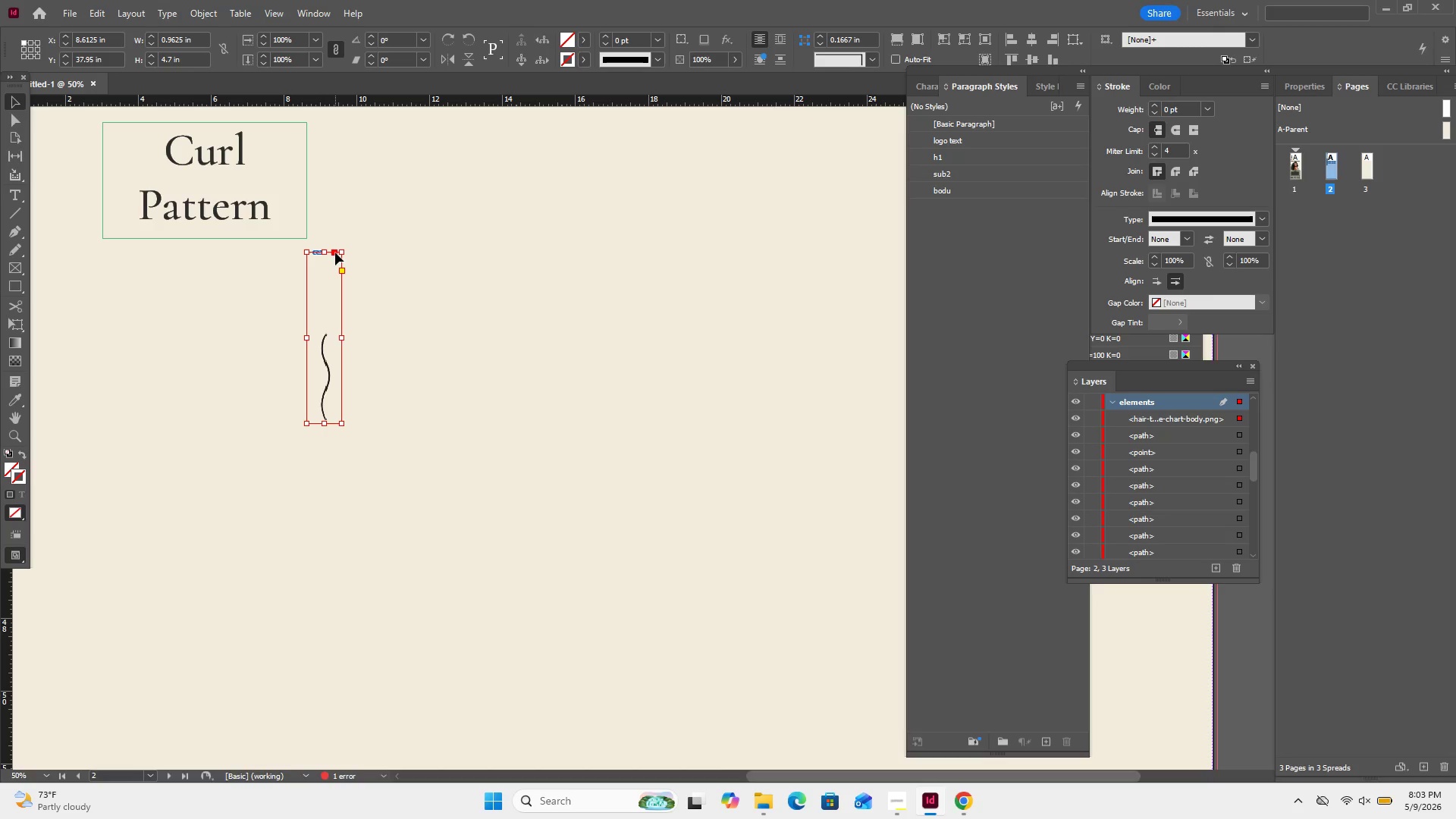 
left_click_drag(start_coordinate=[326, 251], to_coordinate=[326, 314])
 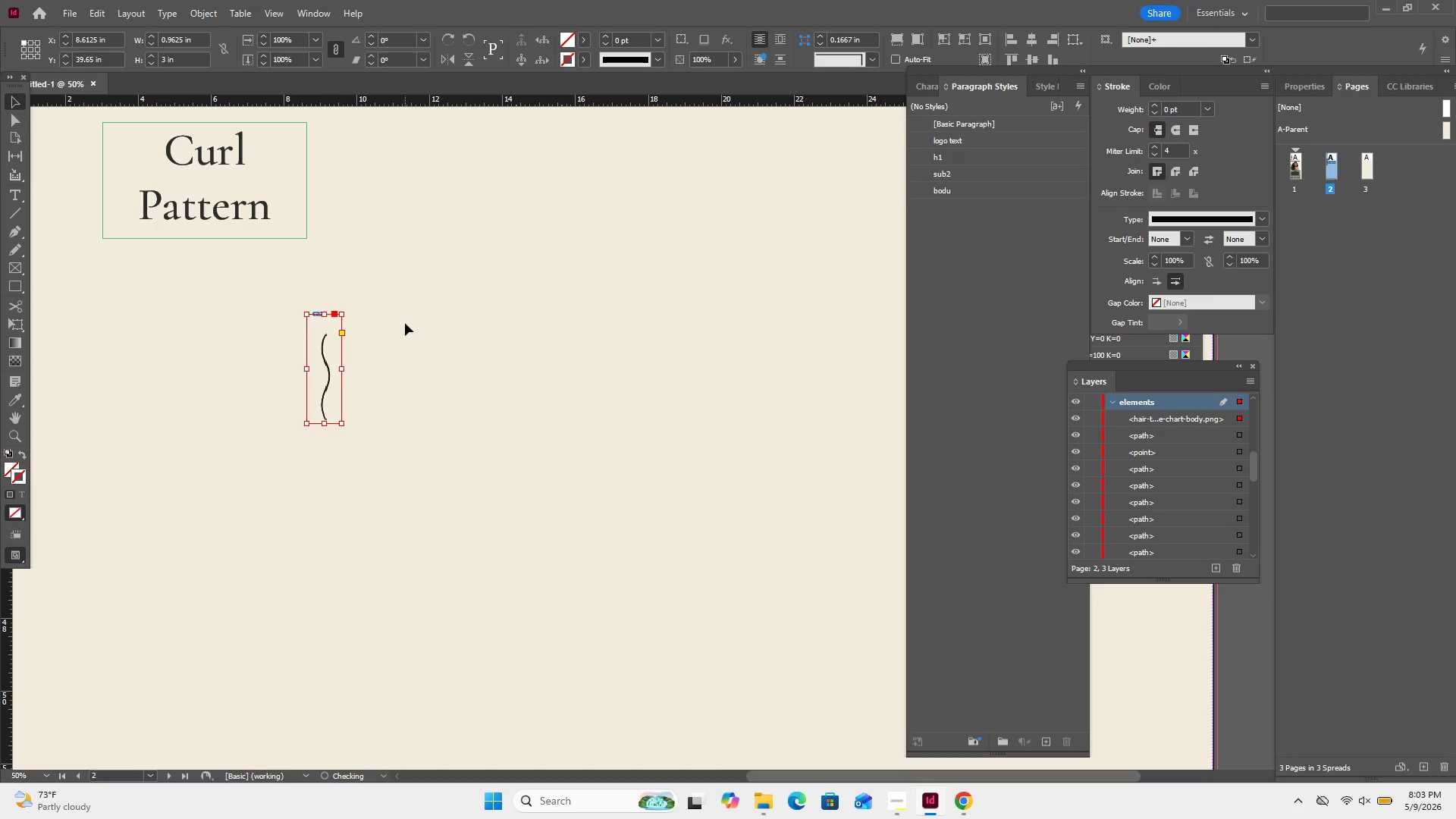 
left_click([405, 323])
 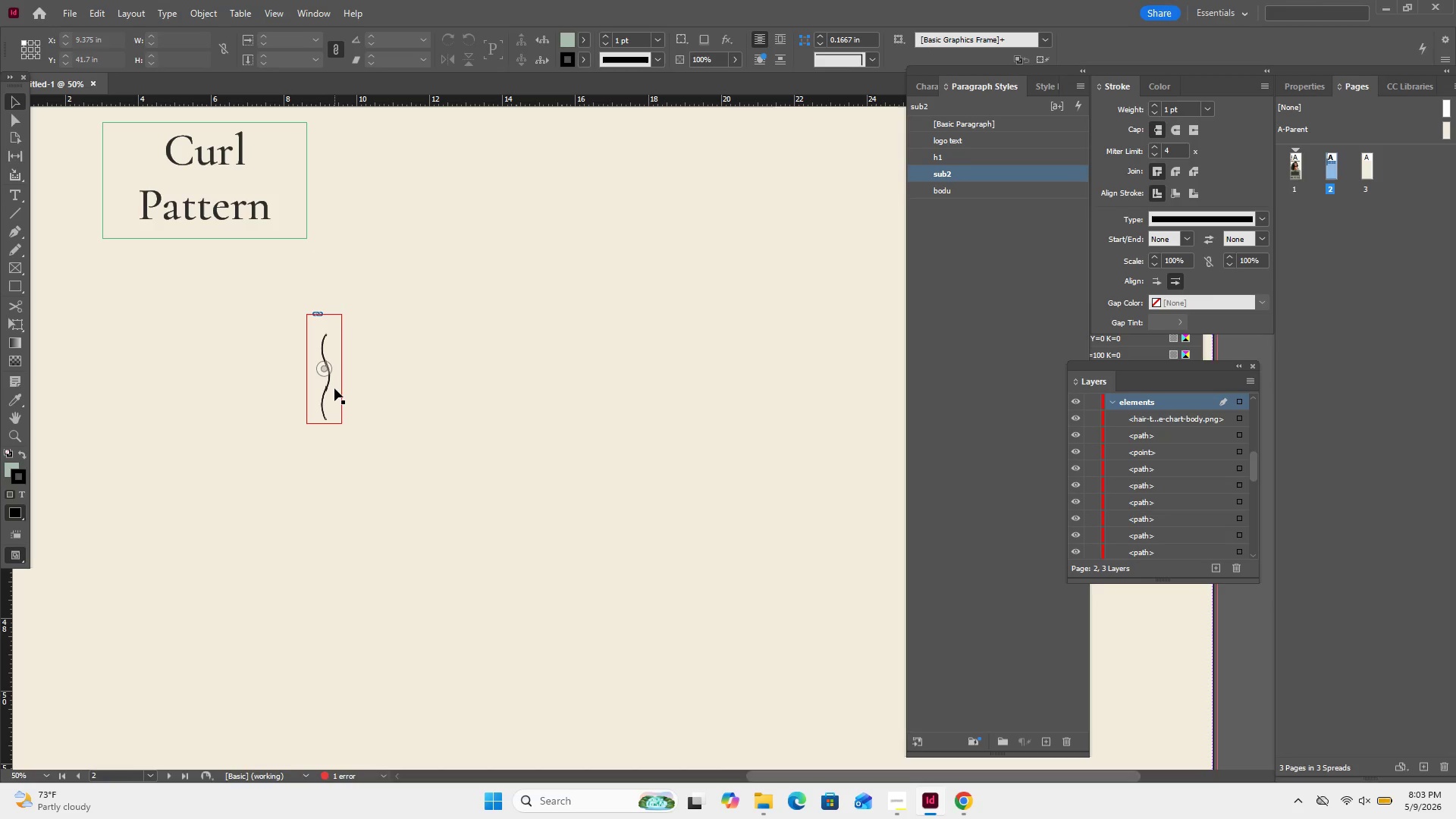 
left_click_drag(start_coordinate=[334, 389], to_coordinate=[410, 333])
 